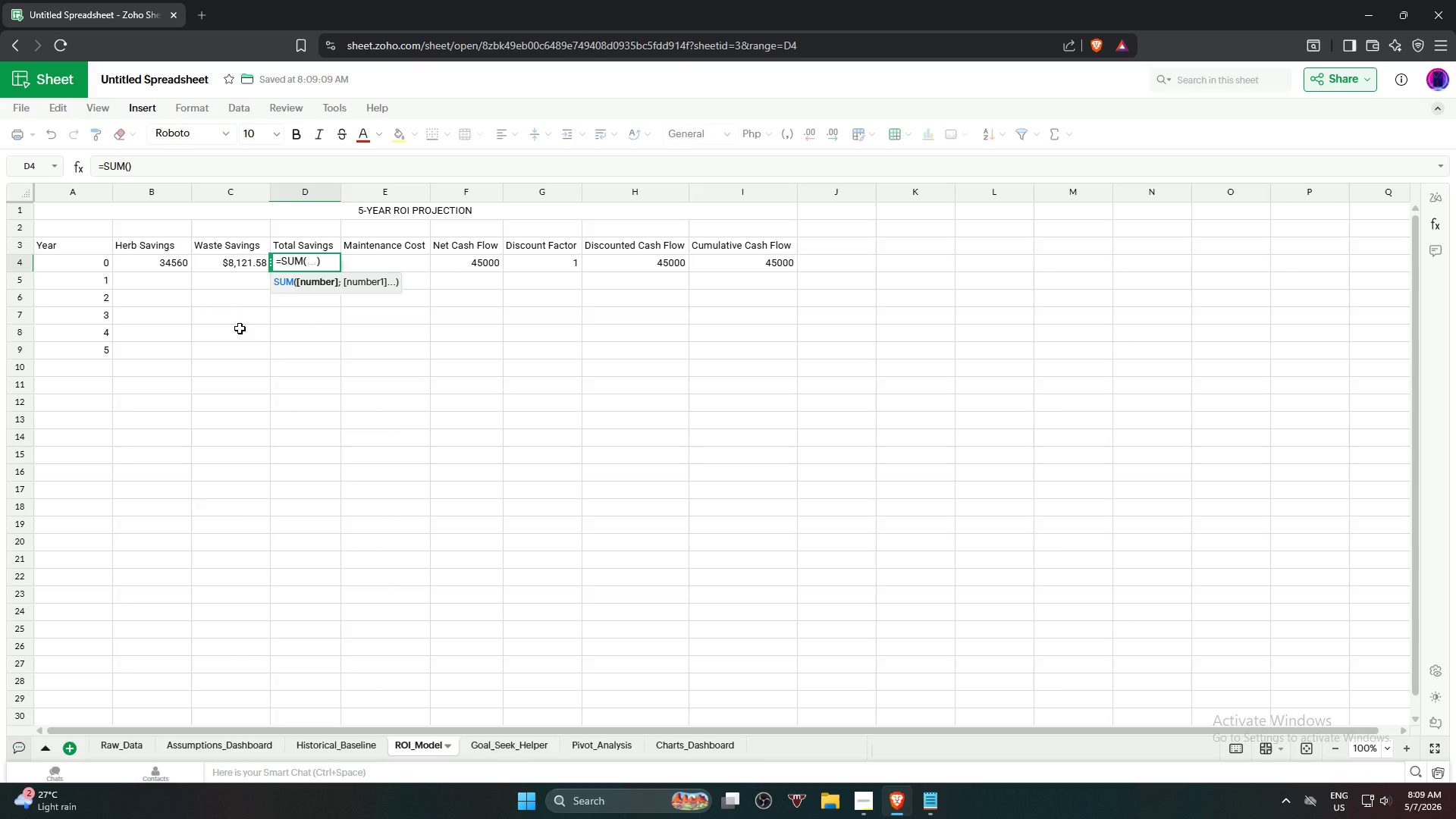 
hold_key(key=ControlLeft, duration=4.53)
left_click_drag(start_coordinate=[152, 262], to_coordinate=[238, 266])
 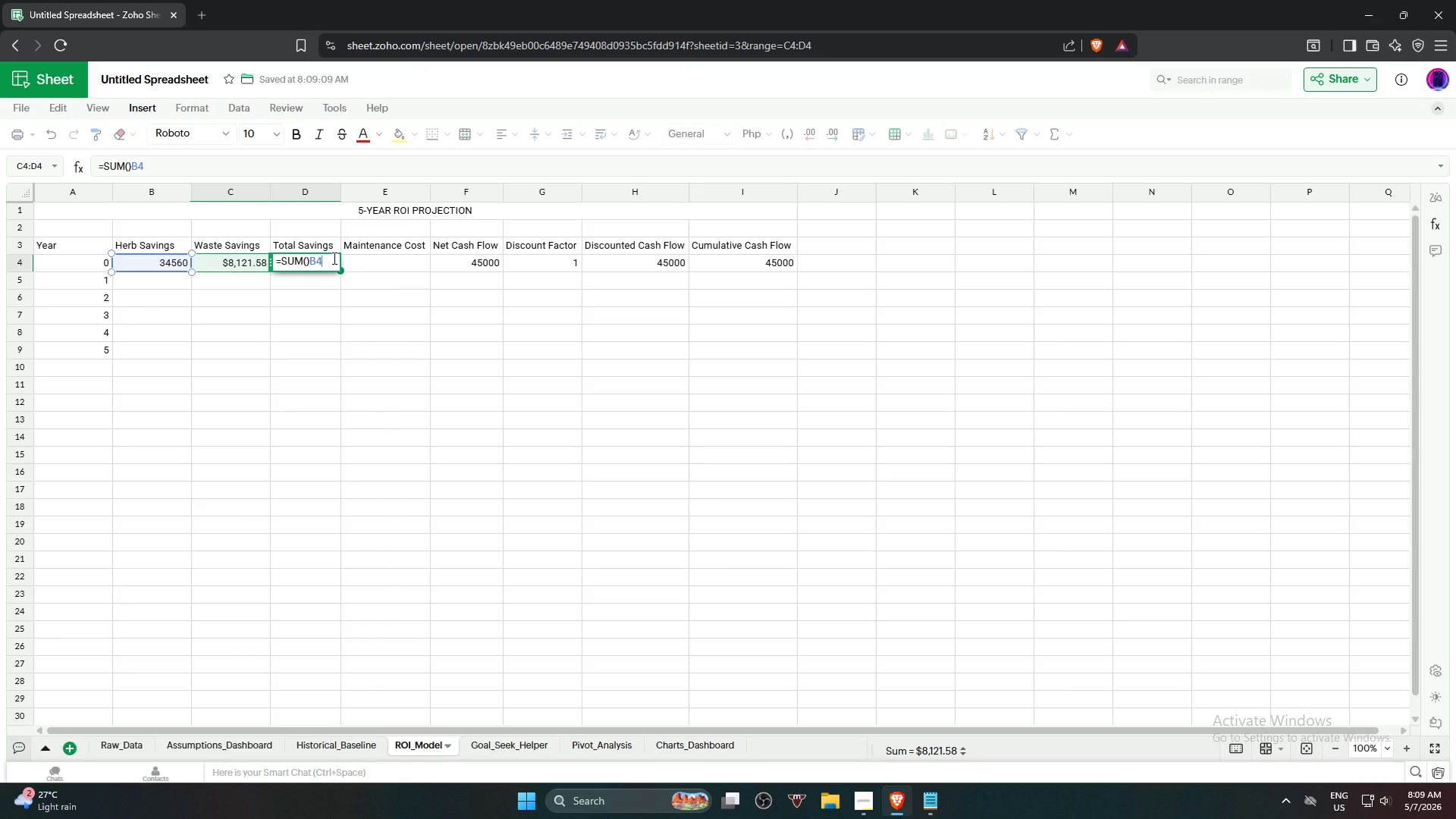 
key(Backspace)
 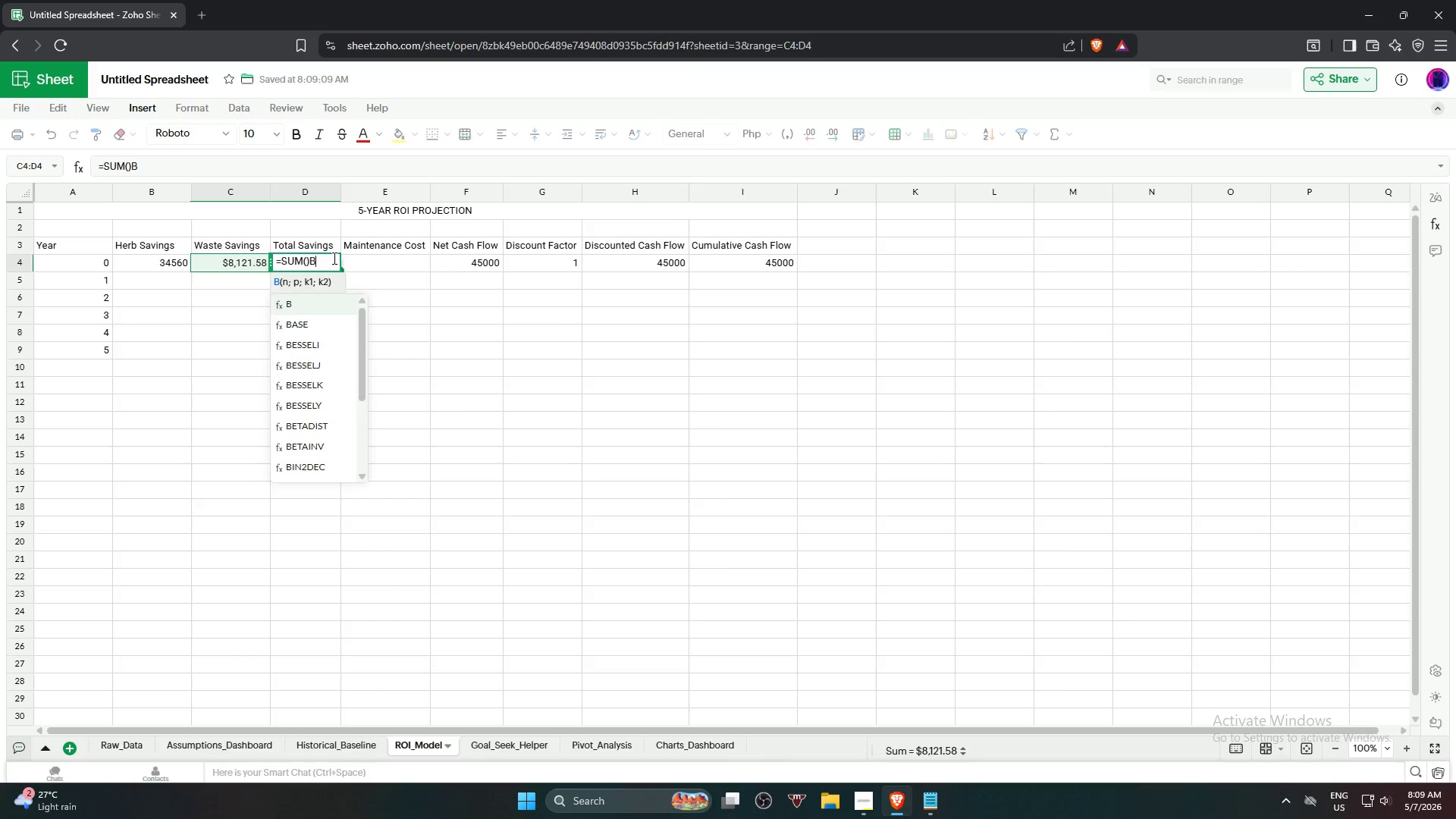 
key(Backspace)
 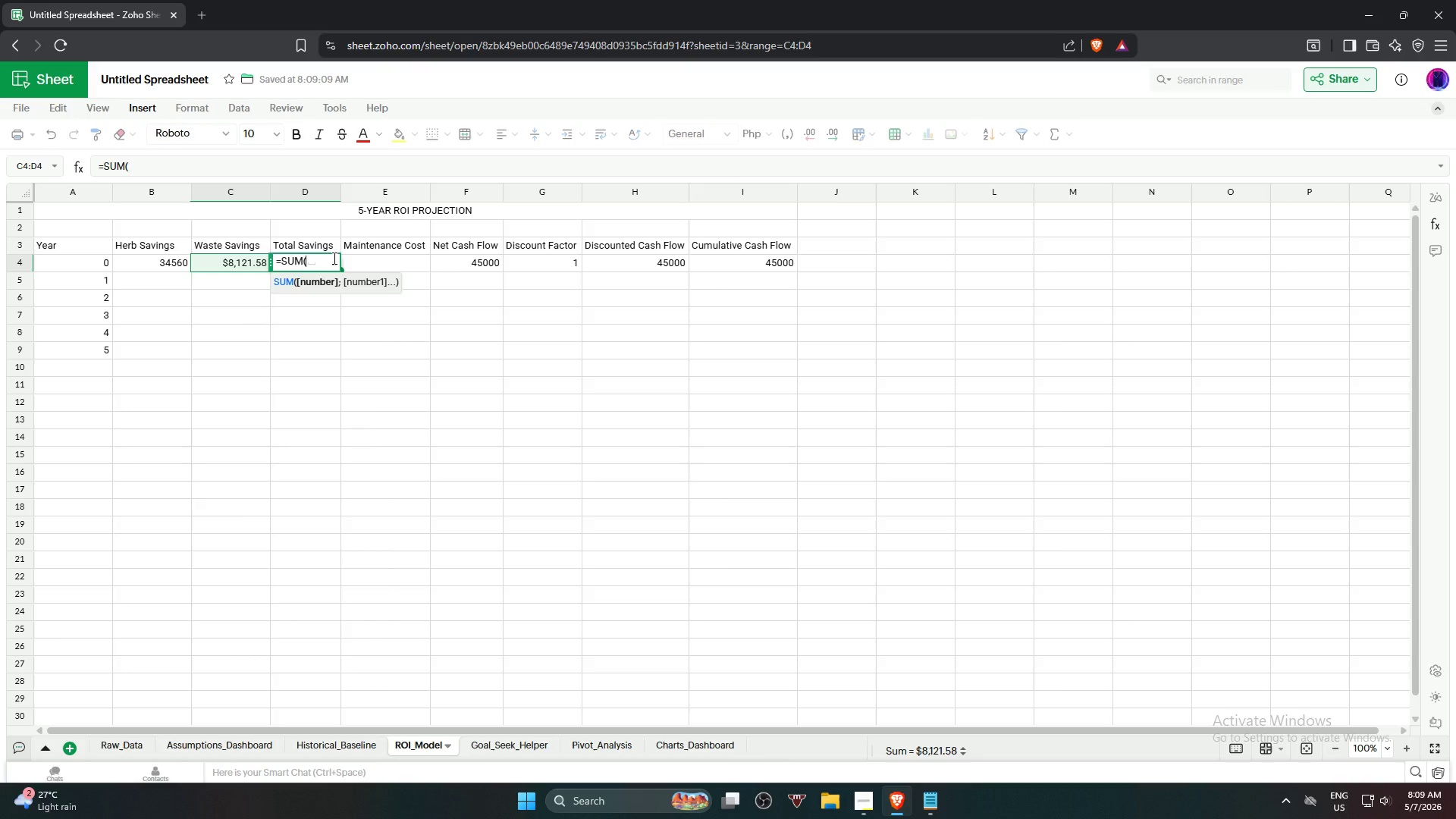 
key(Backspace)
 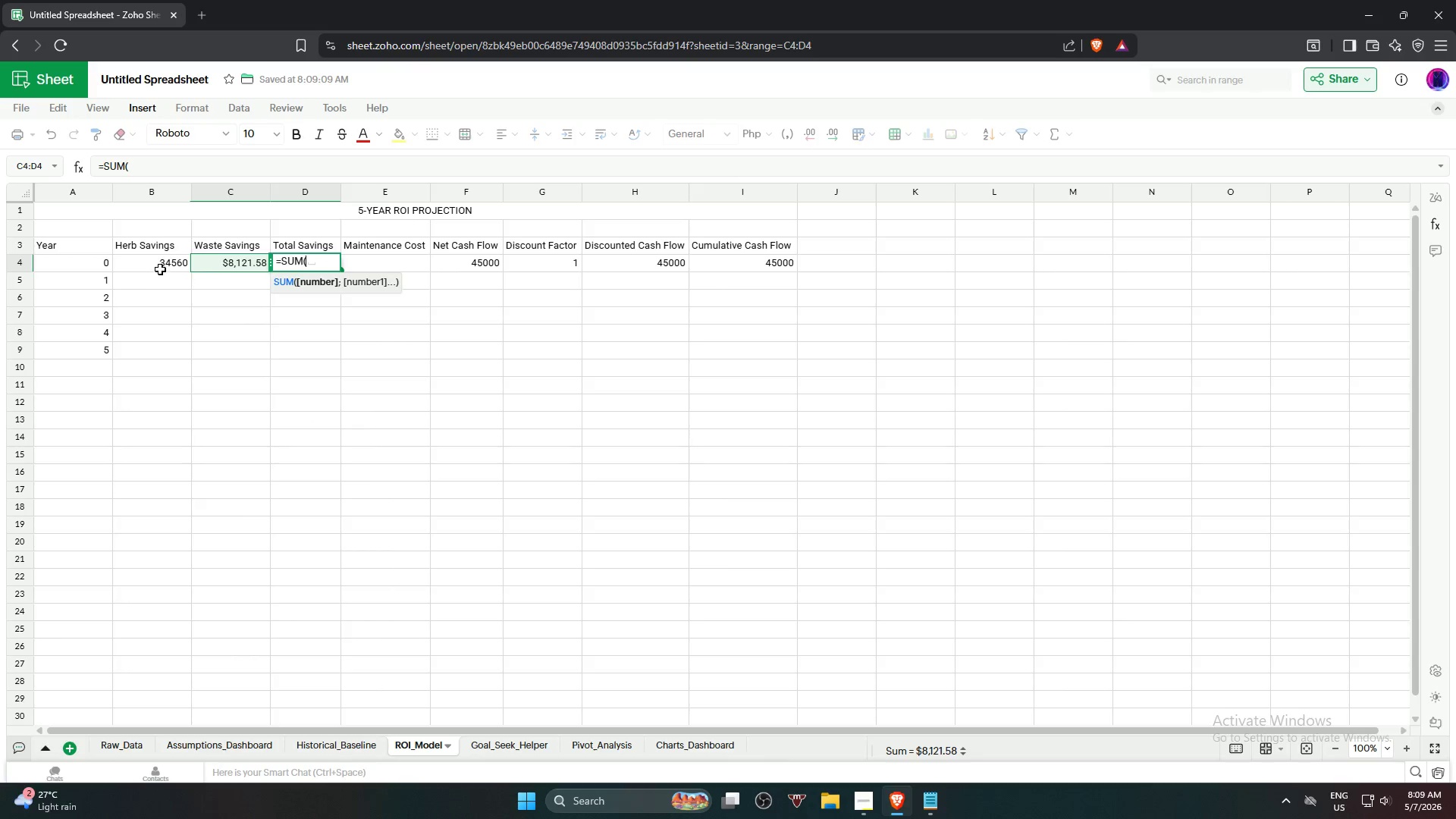 
left_click_drag(start_coordinate=[155, 262], to_coordinate=[213, 262])
 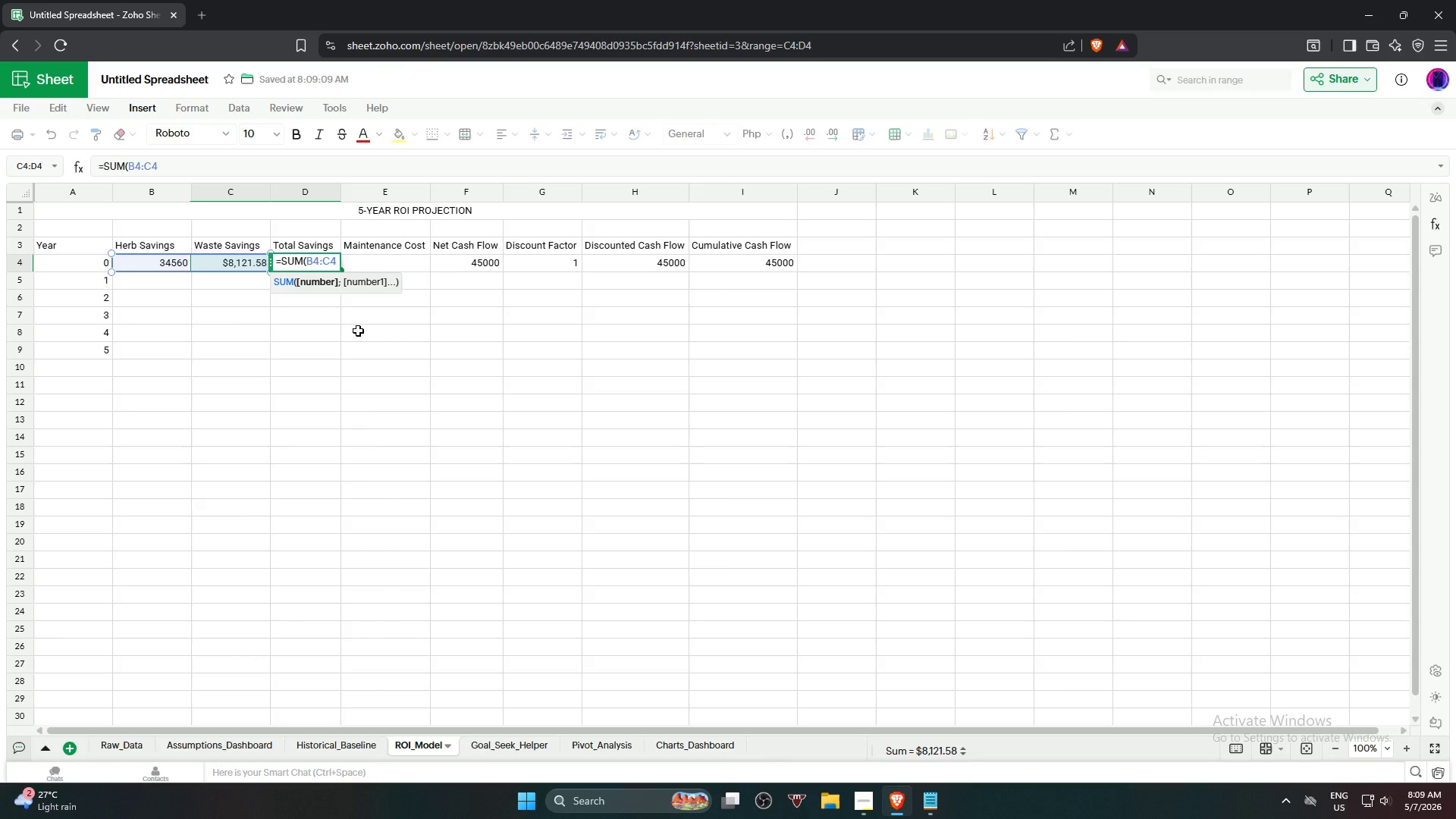 
wait(5.73)
 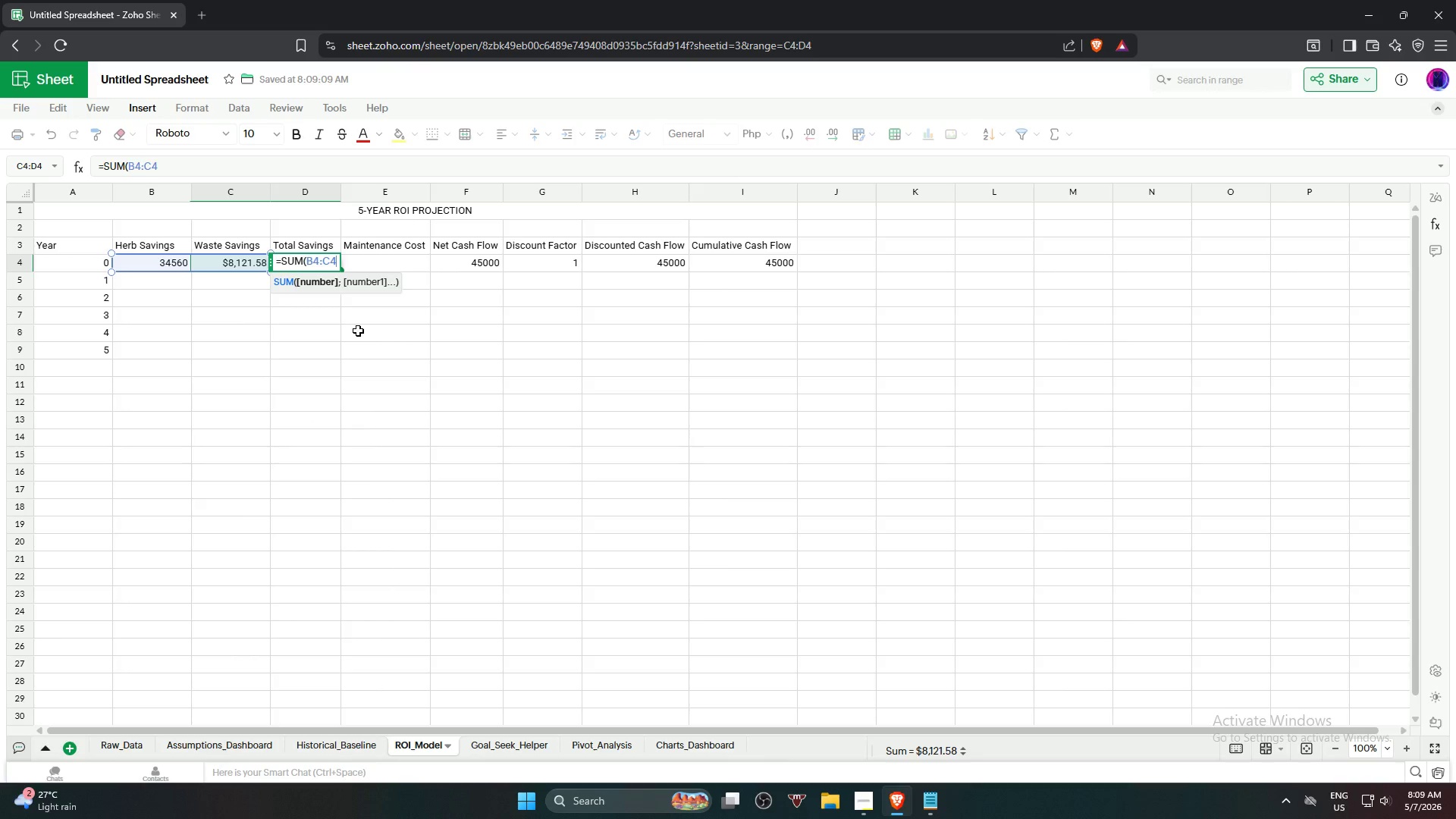 
key(Shift+0)
 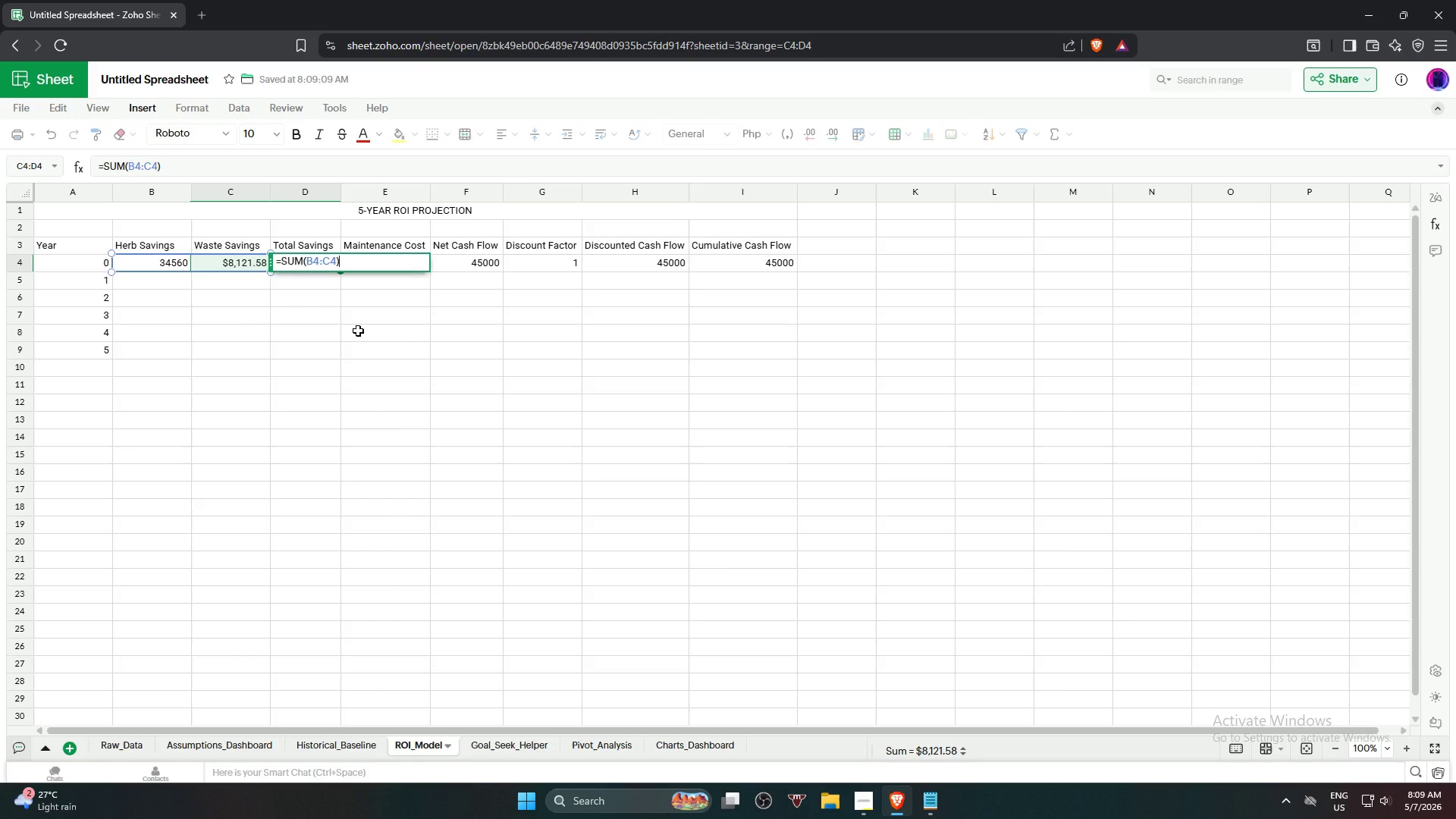 
wait(12.67)
 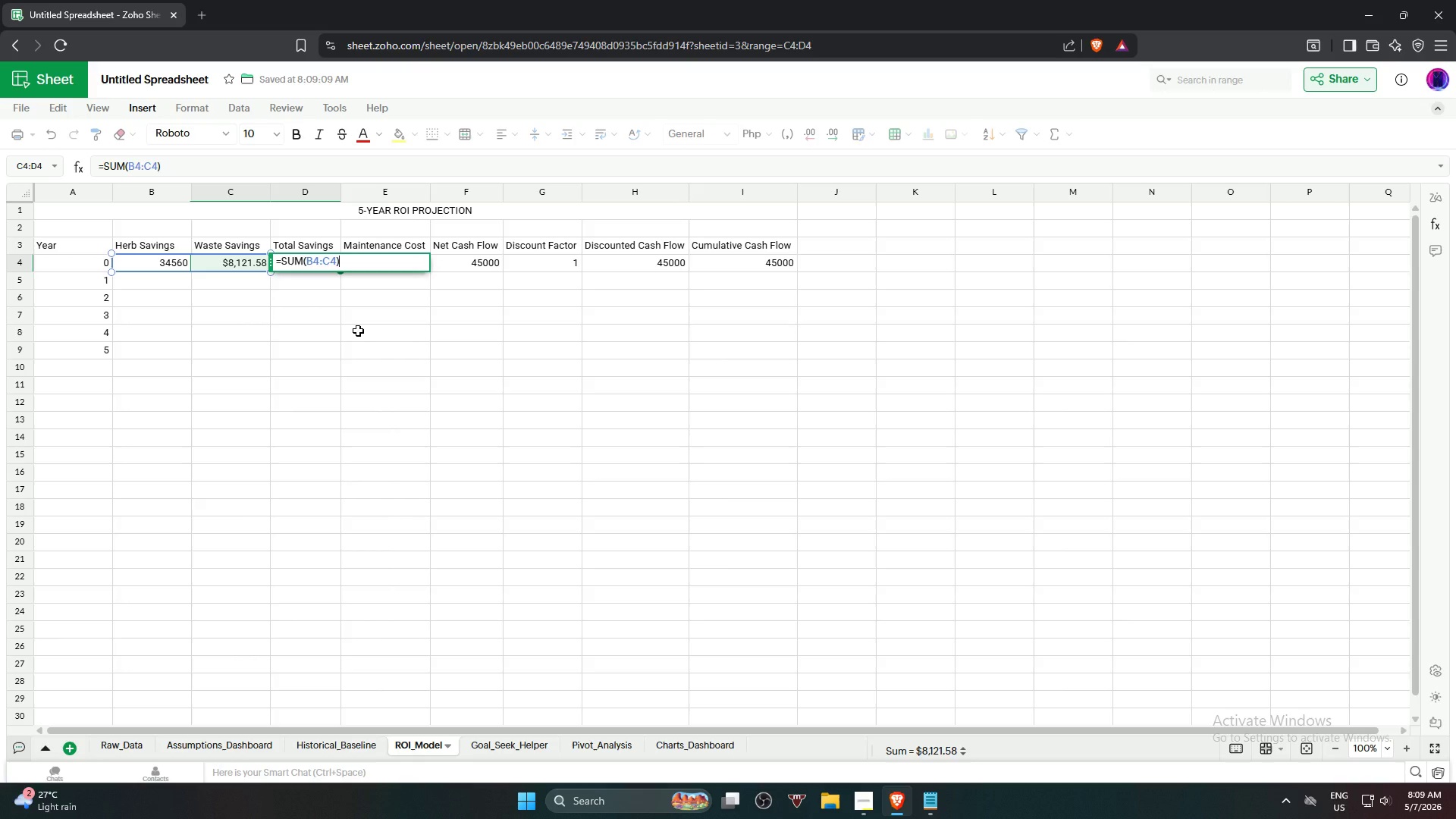 
key(NumpadEnter)
 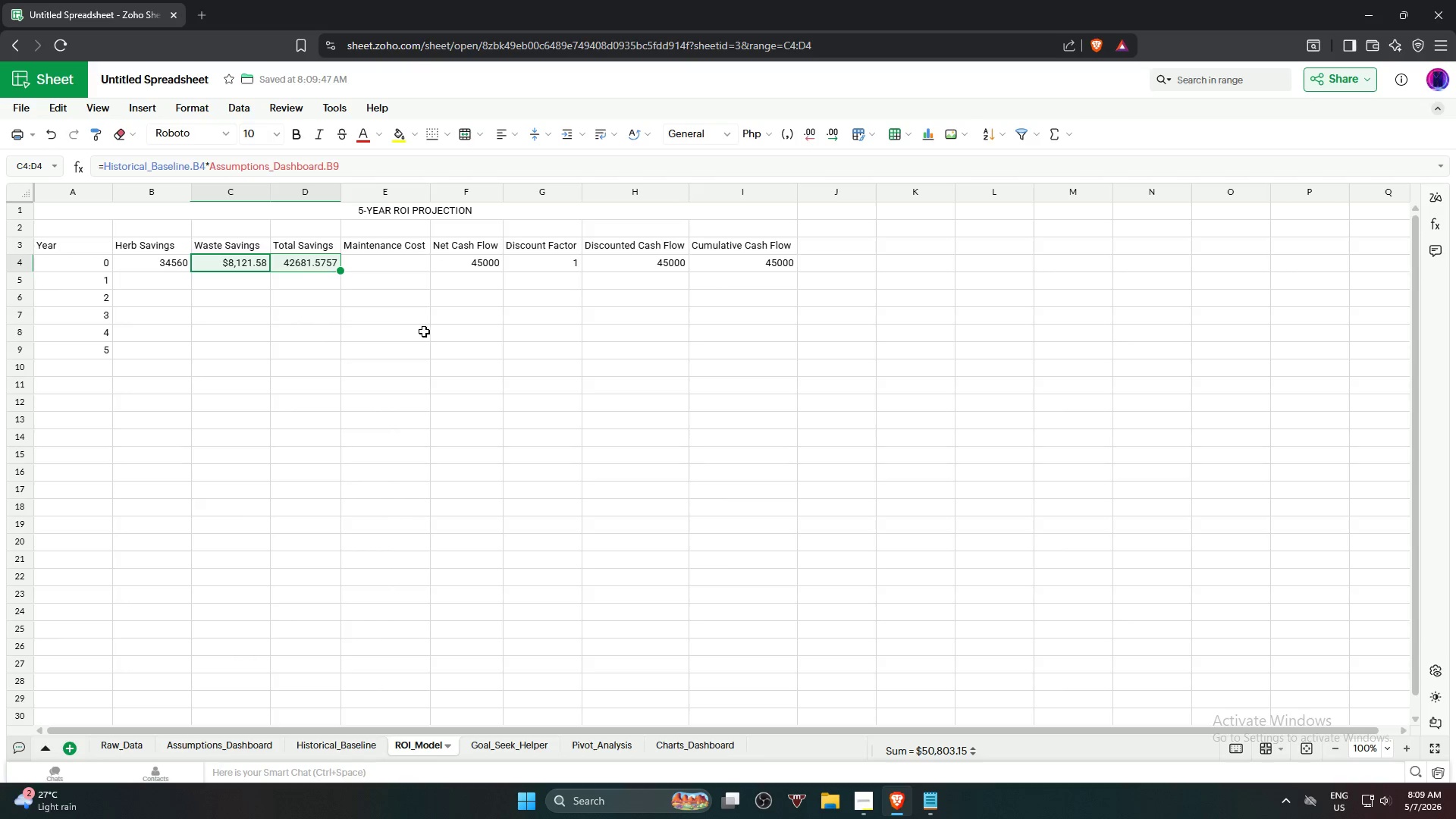 
mouse_move([720, 150])
 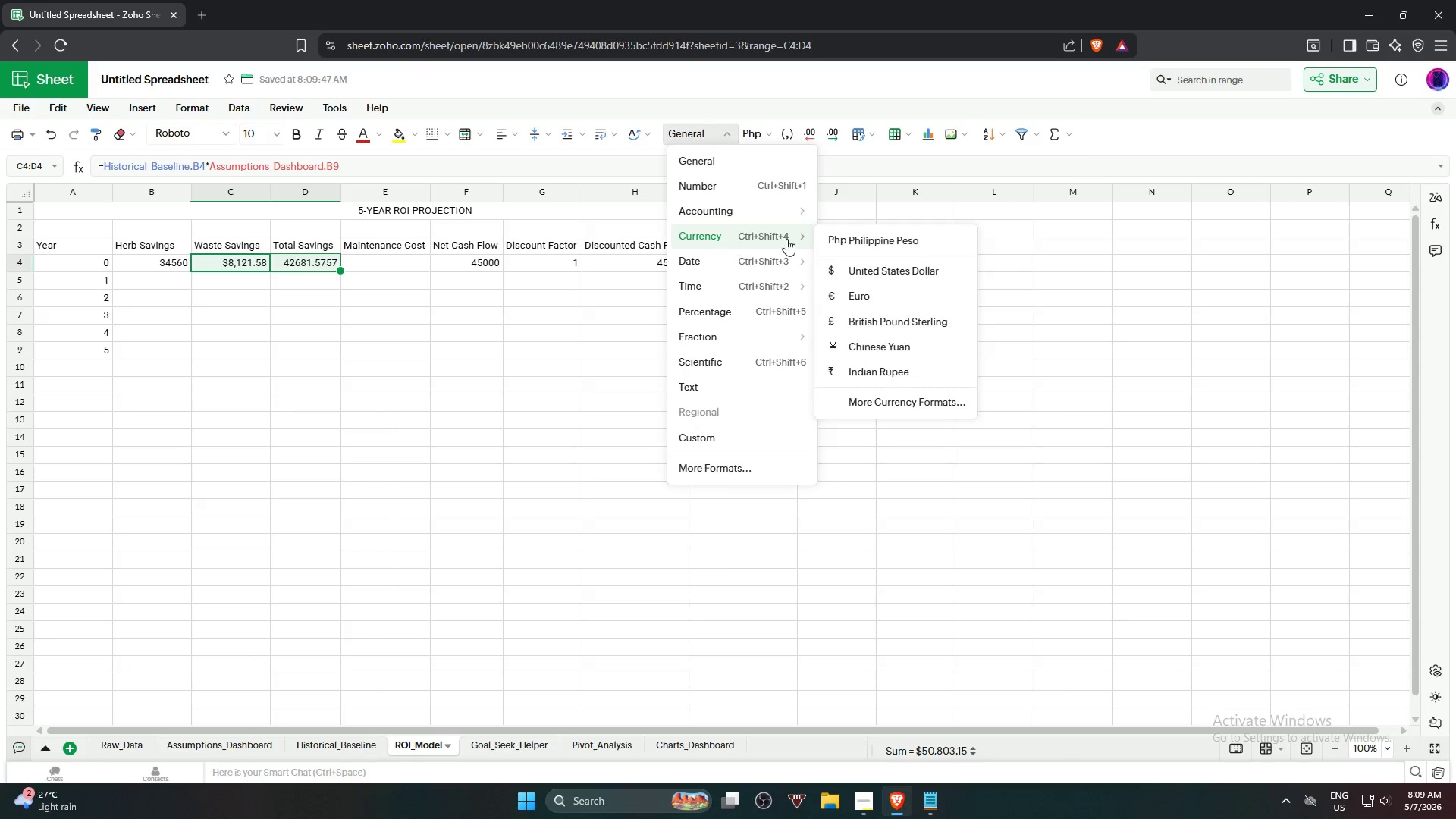 
left_click([906, 265])
 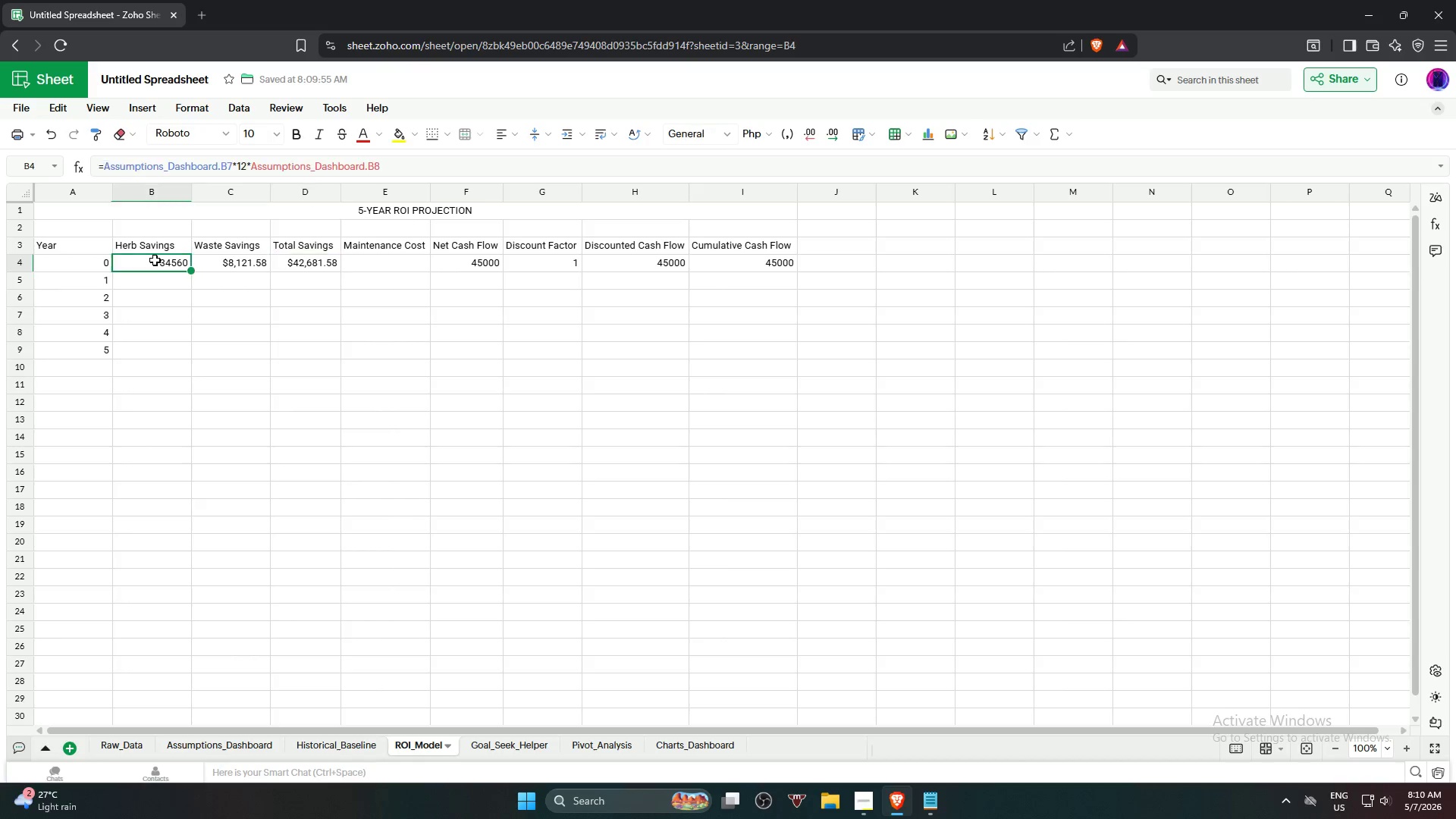 
wait(15.61)
 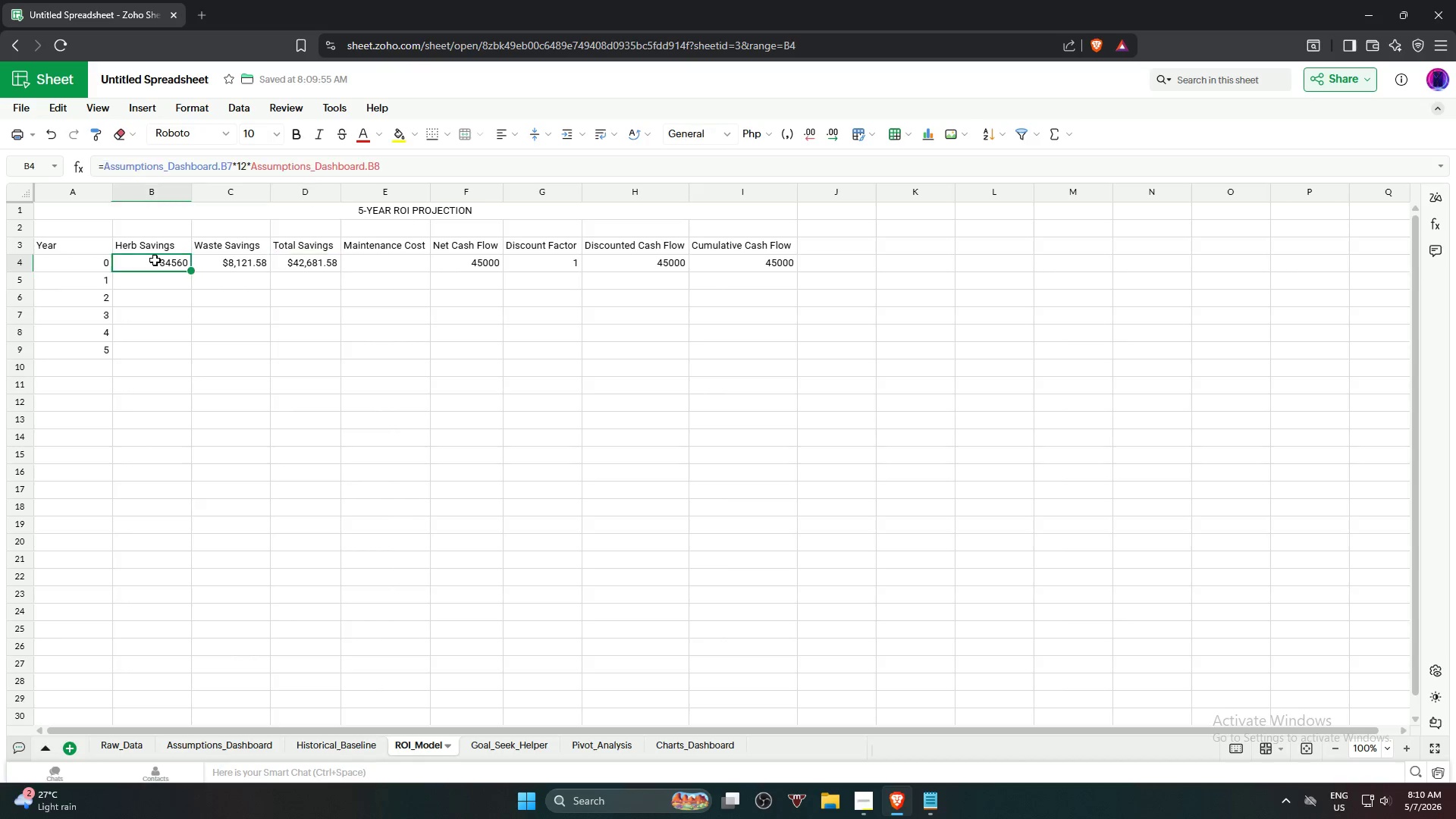 
left_click([883, 262])
 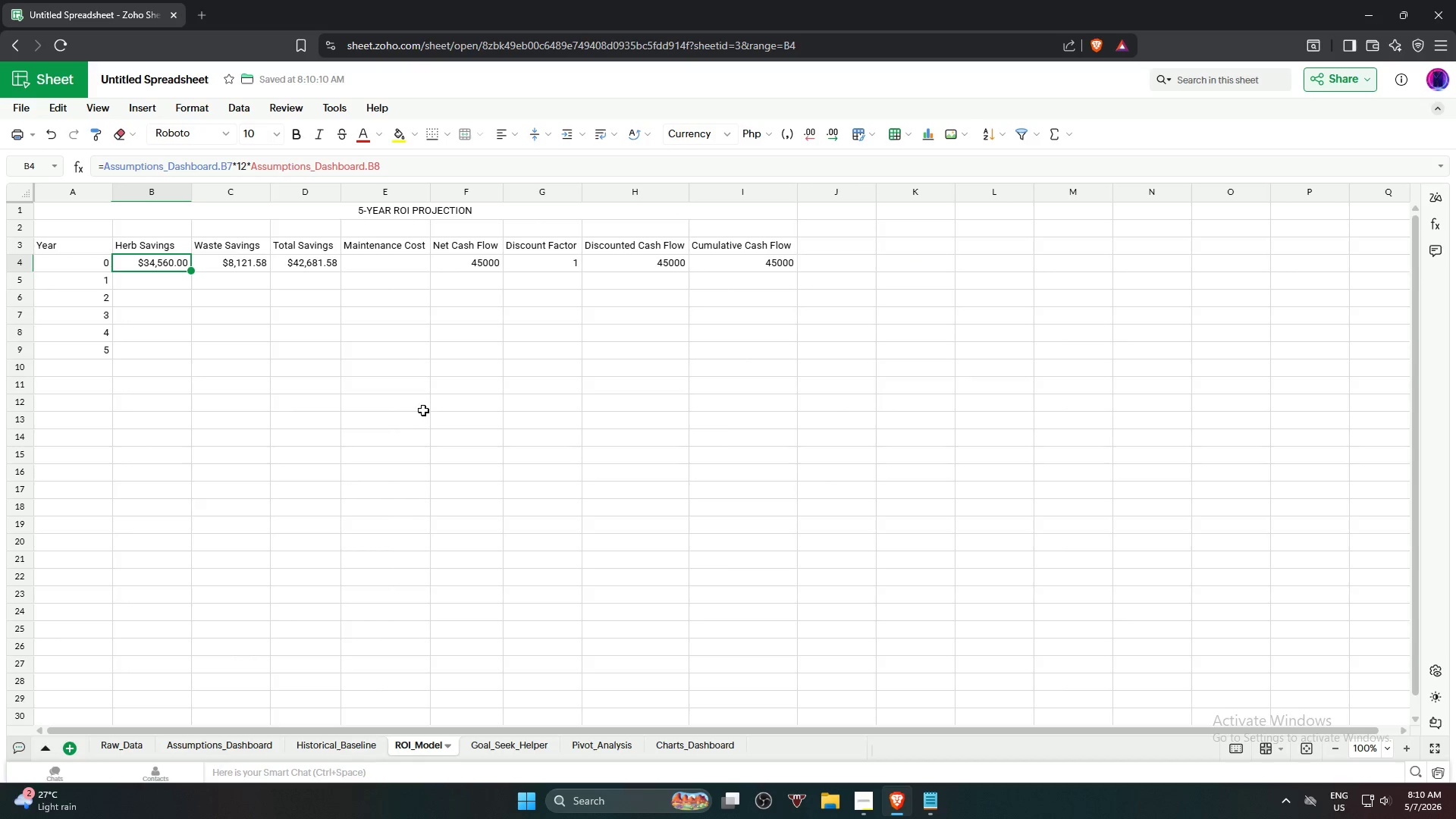 
left_click([418, 406])
 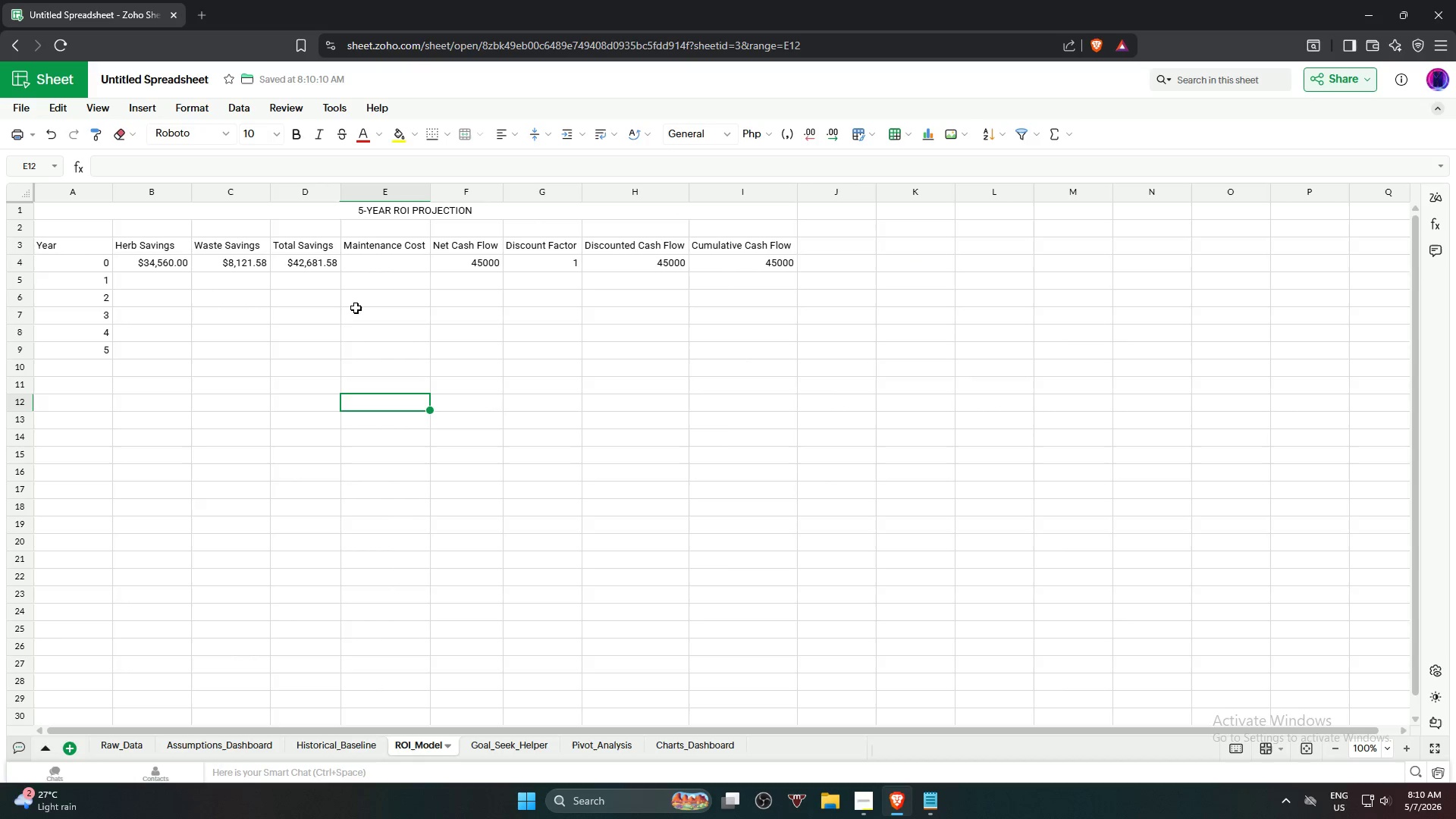 
left_click([173, 265])
 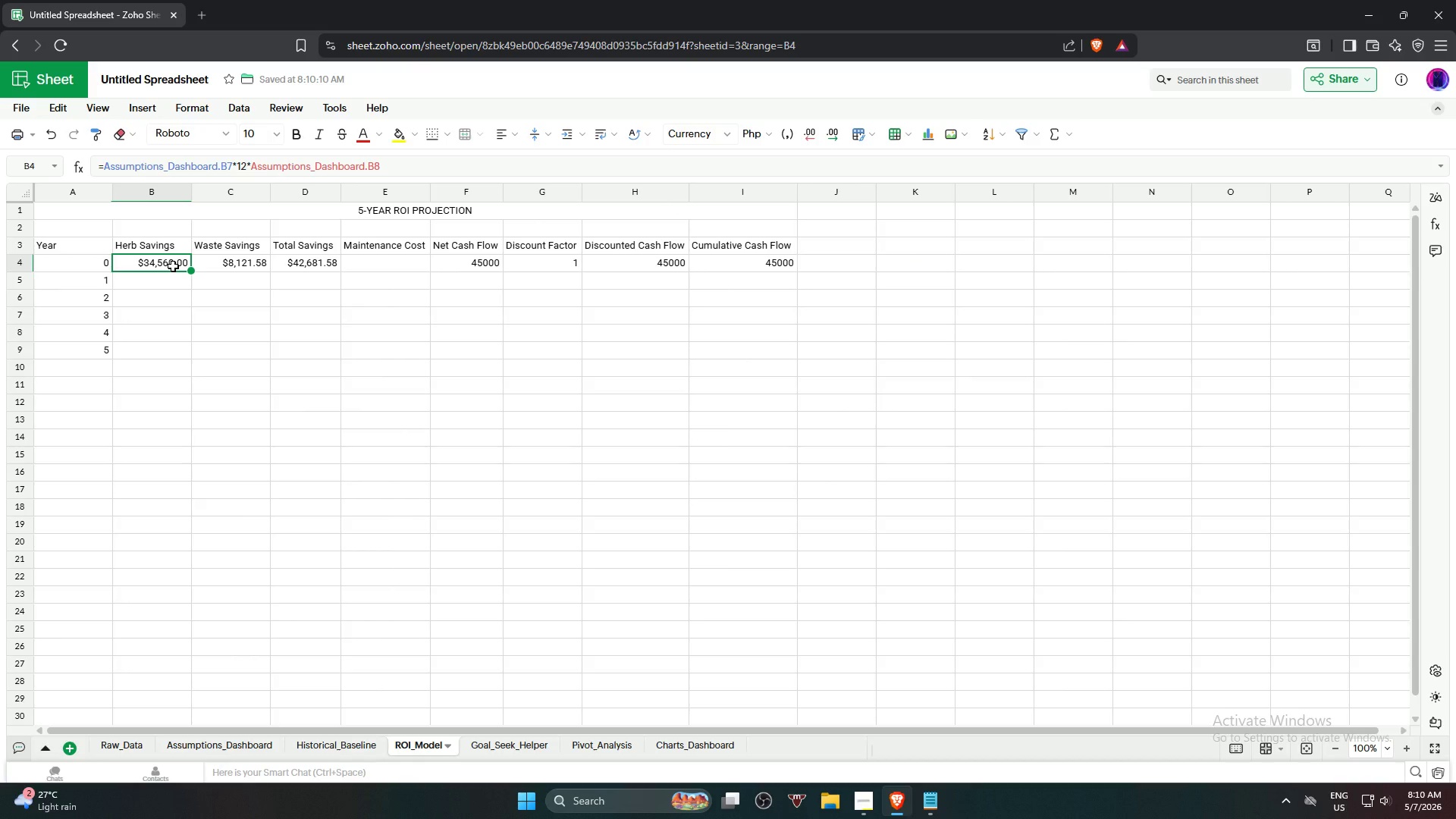 
wait(27.42)
 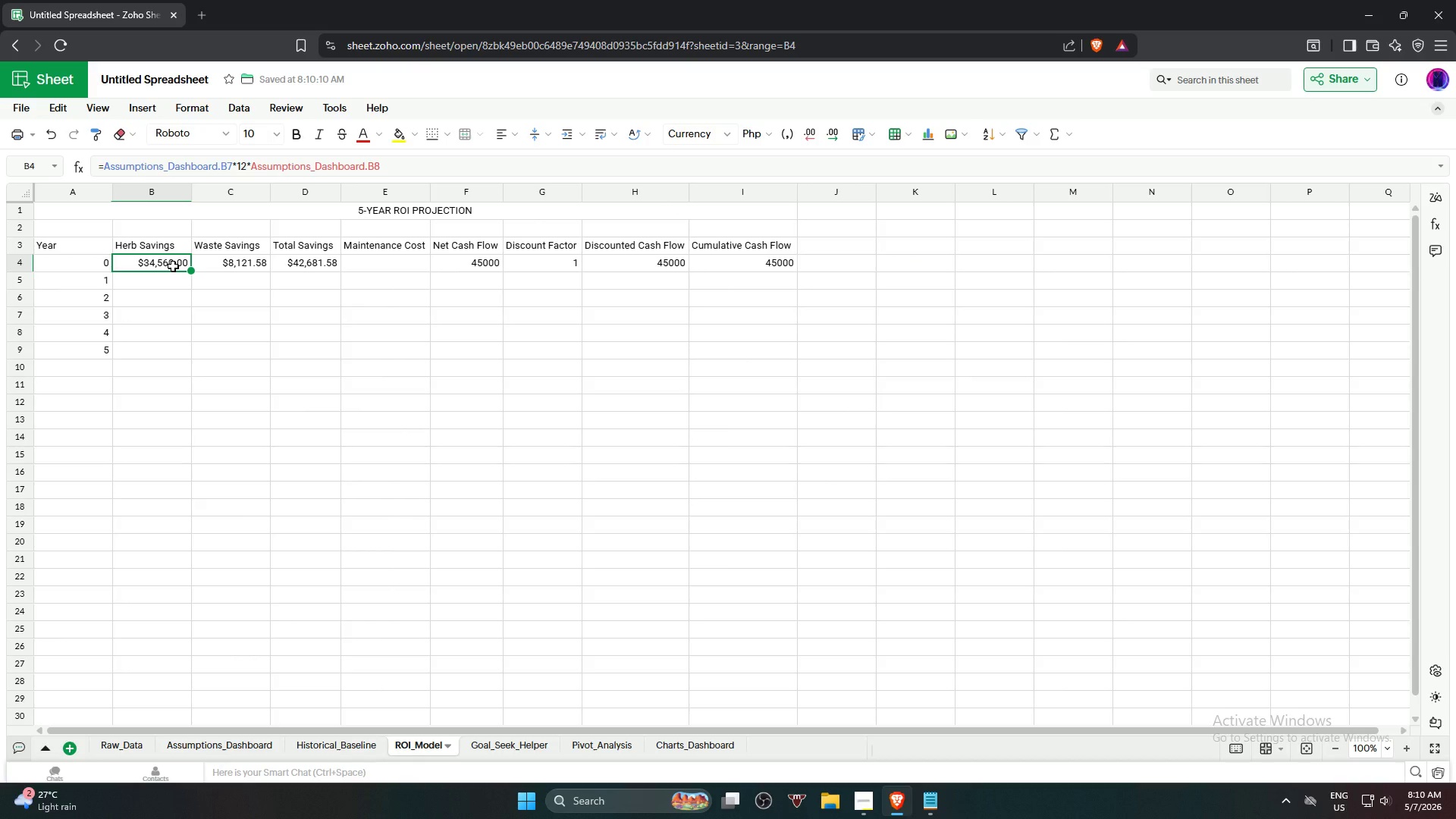 
left_click([331, 333])
 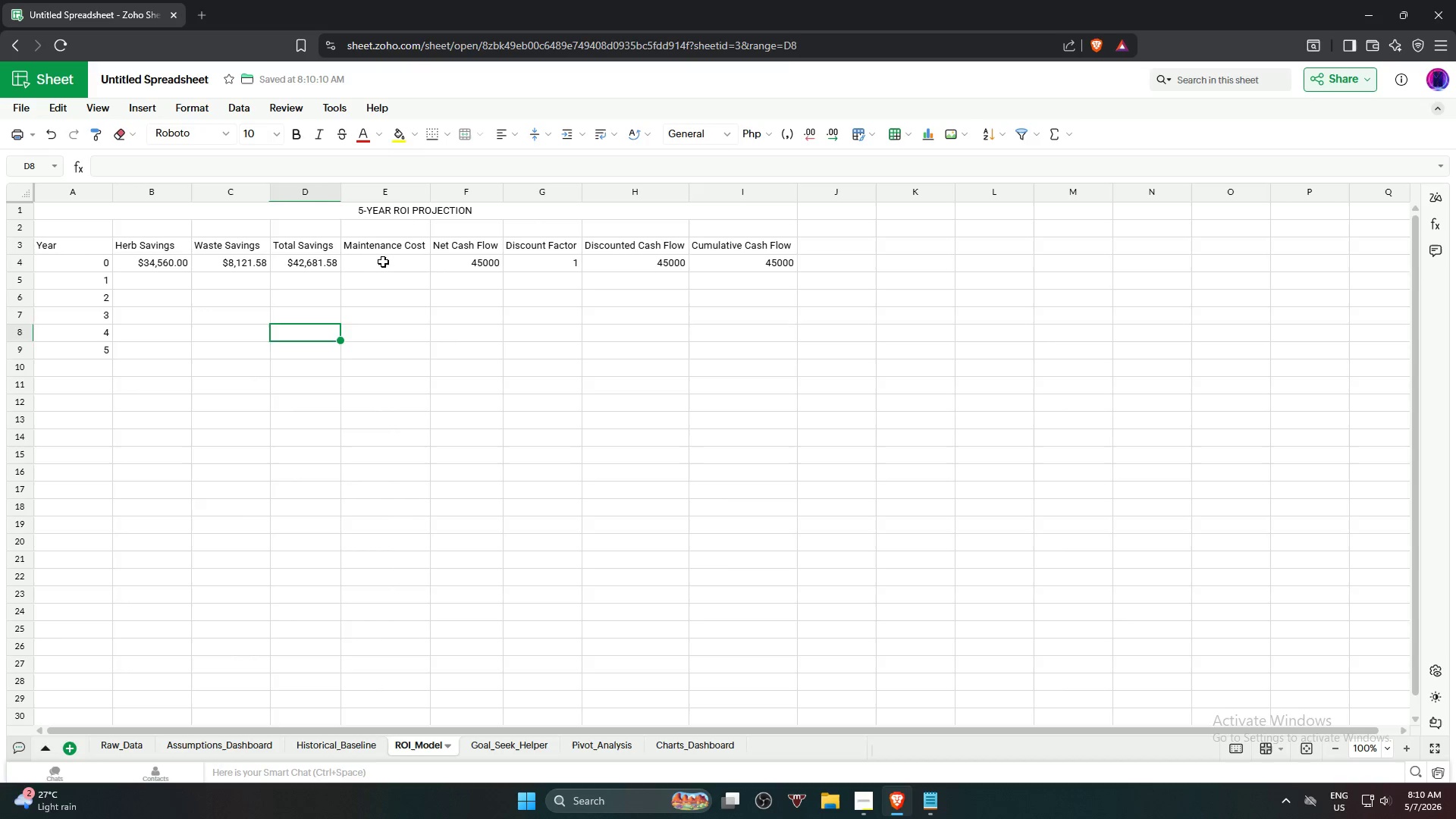 
left_click([384, 262])
 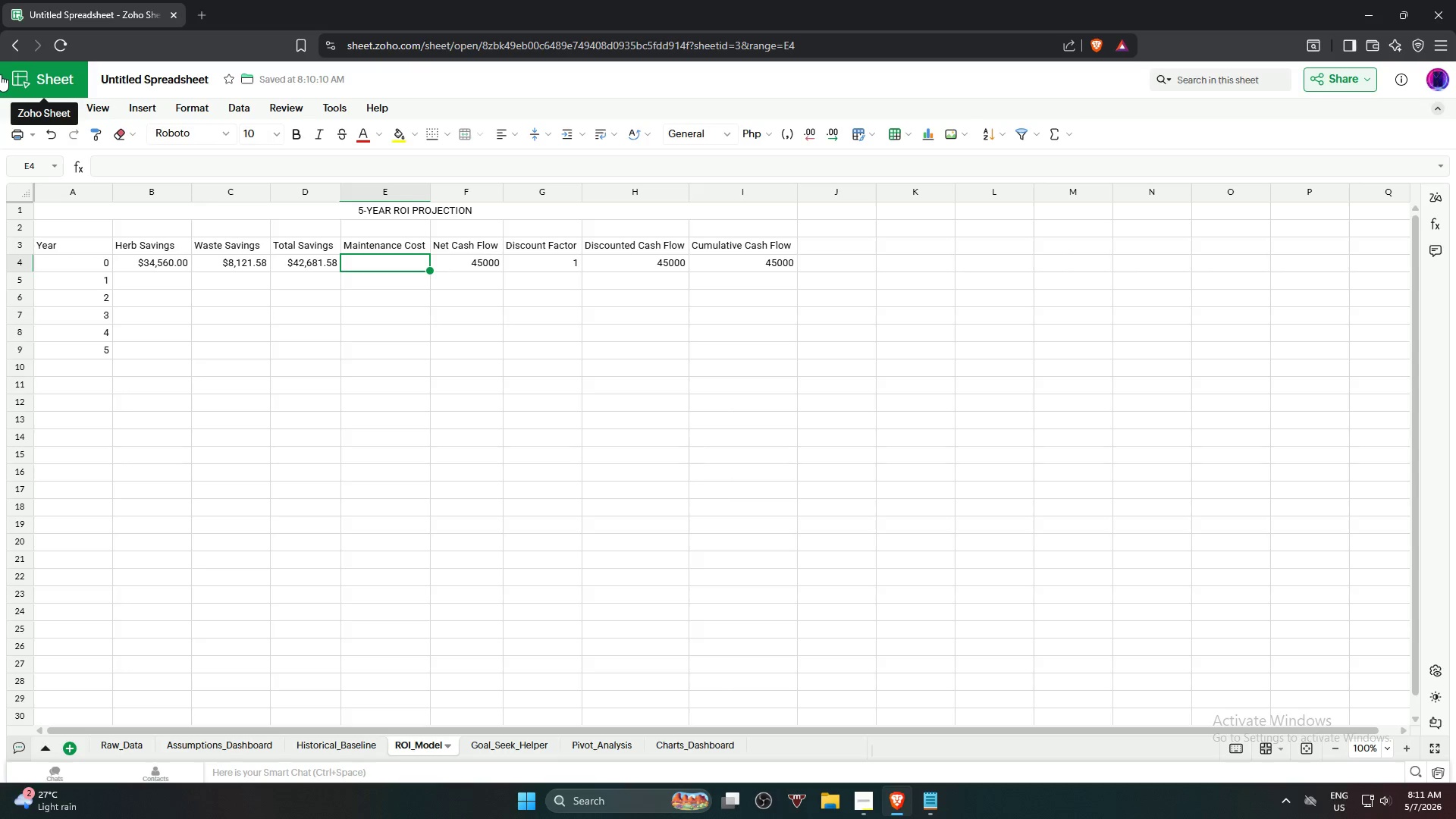 
wait(46.31)
 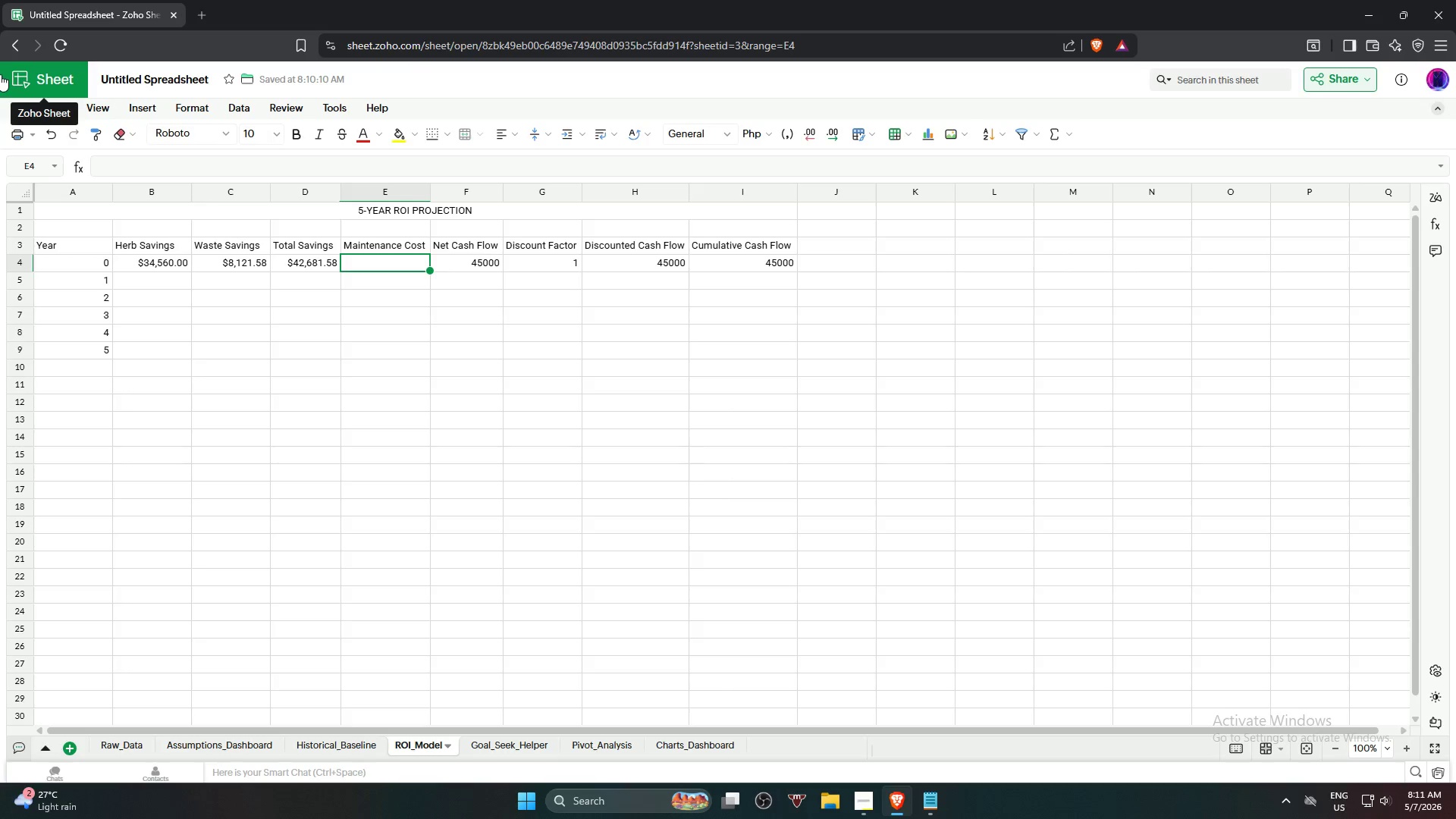 
key(Equal)
 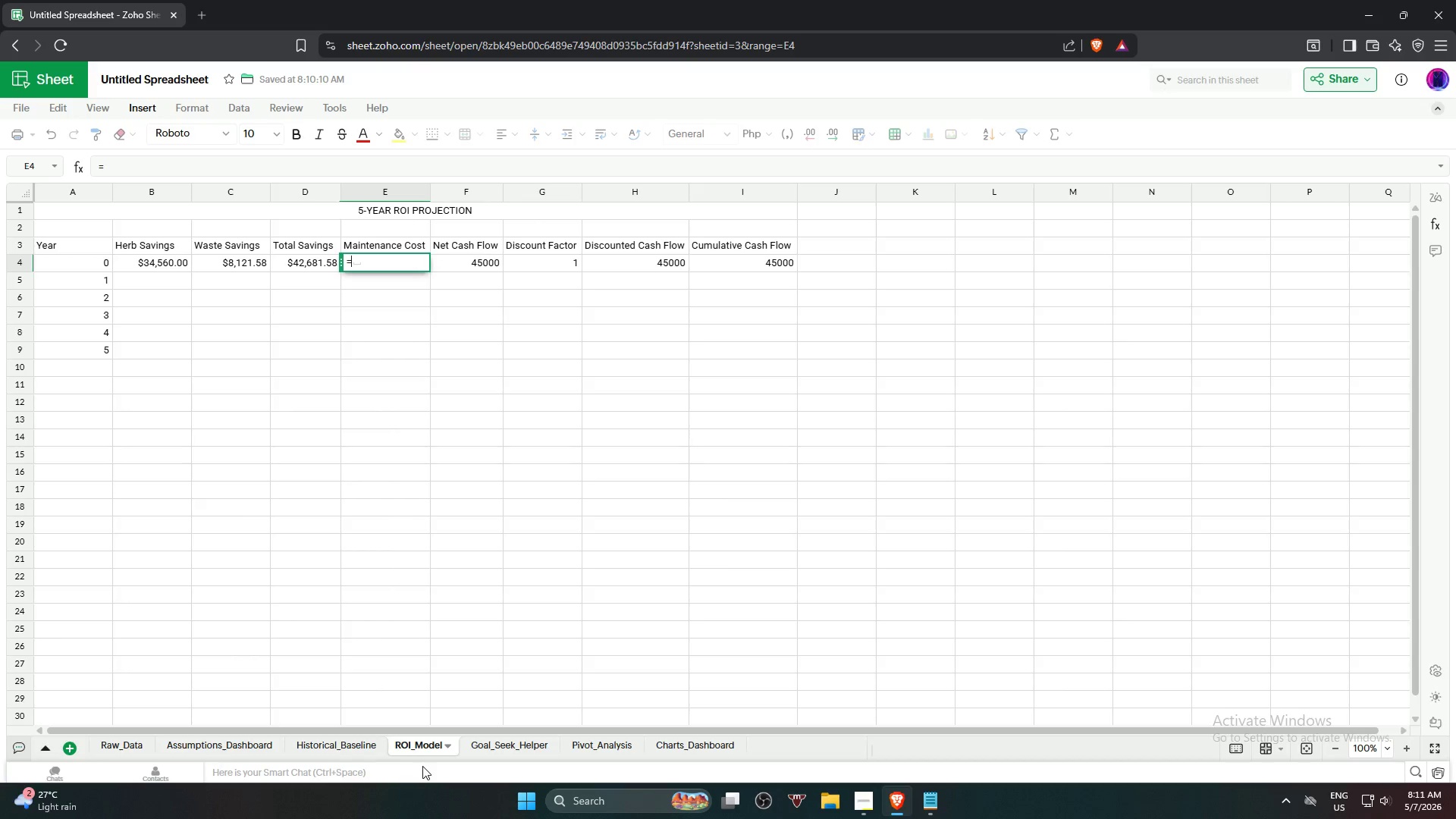 
wait(13.61)
 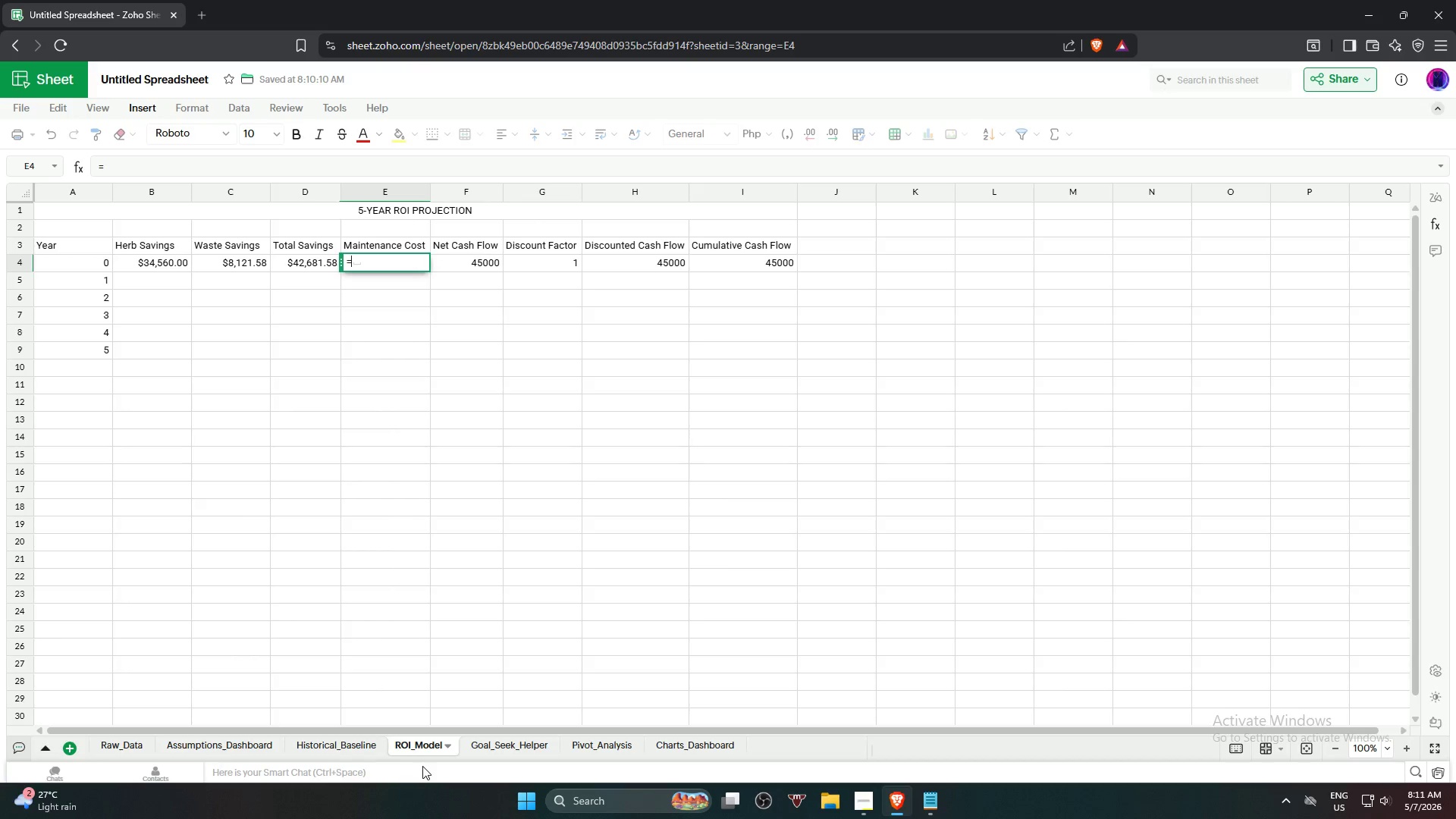 
left_click([223, 739])
 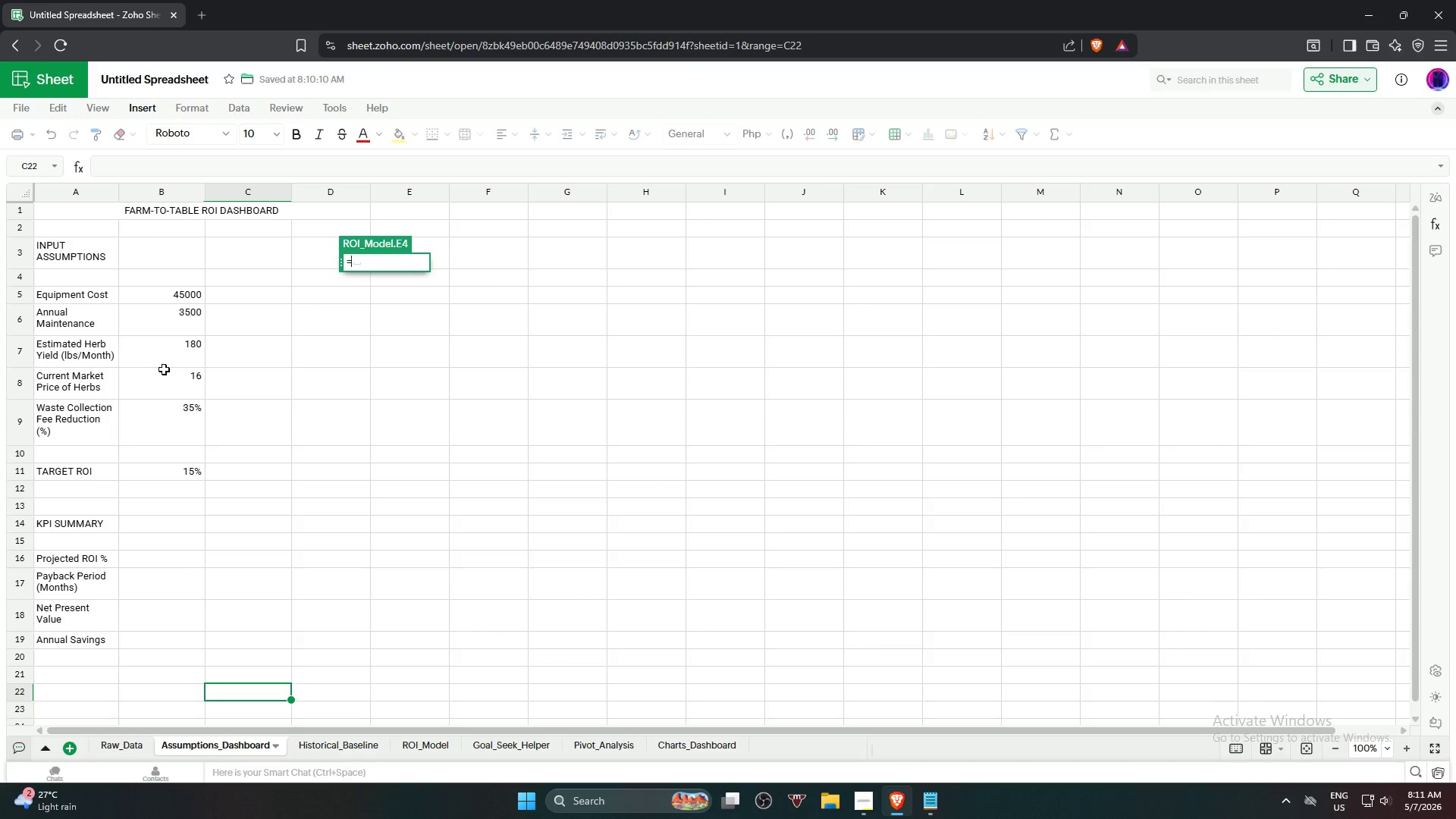 
wait(8.19)
 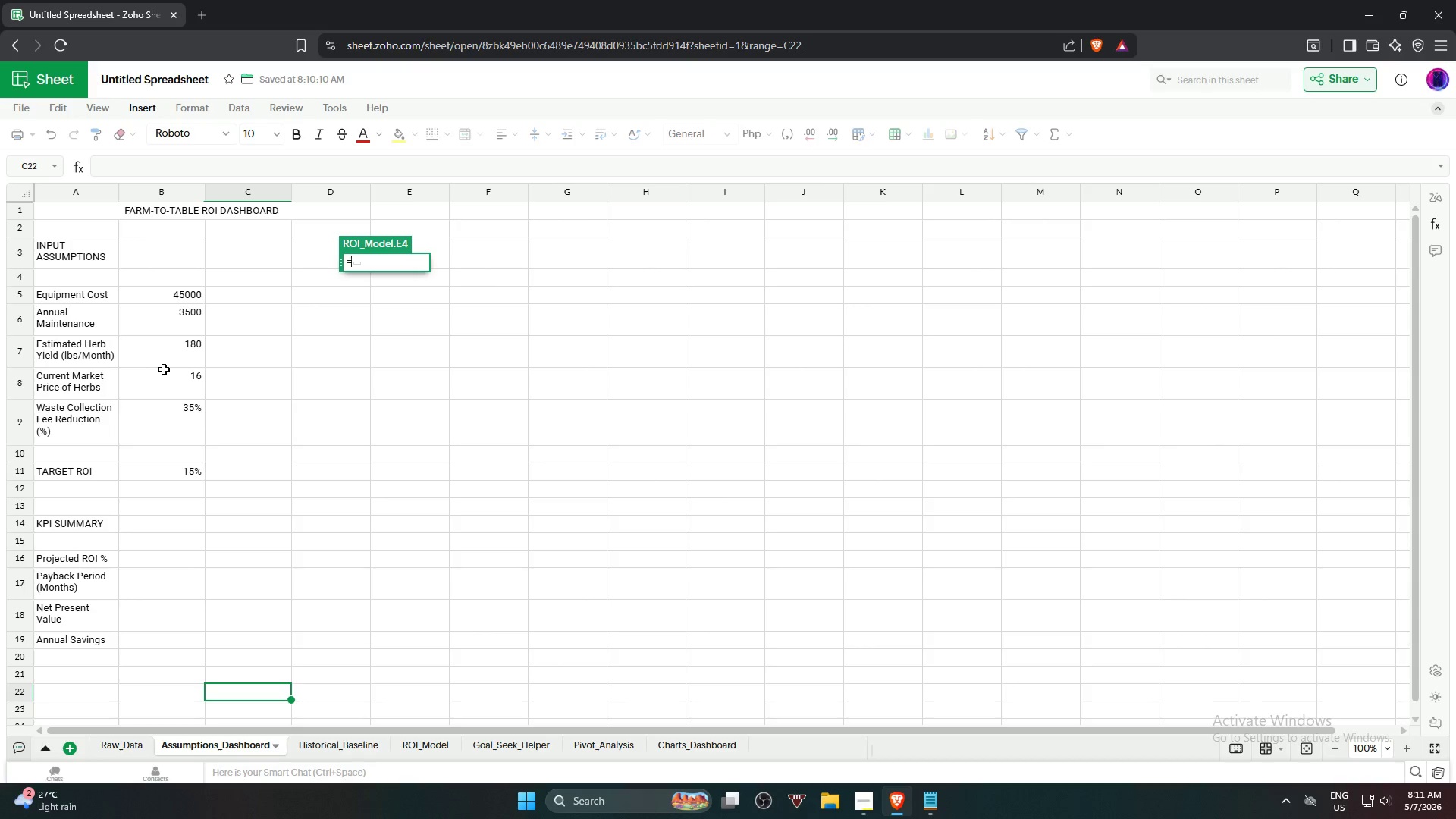 
key(NumpadEnter)
 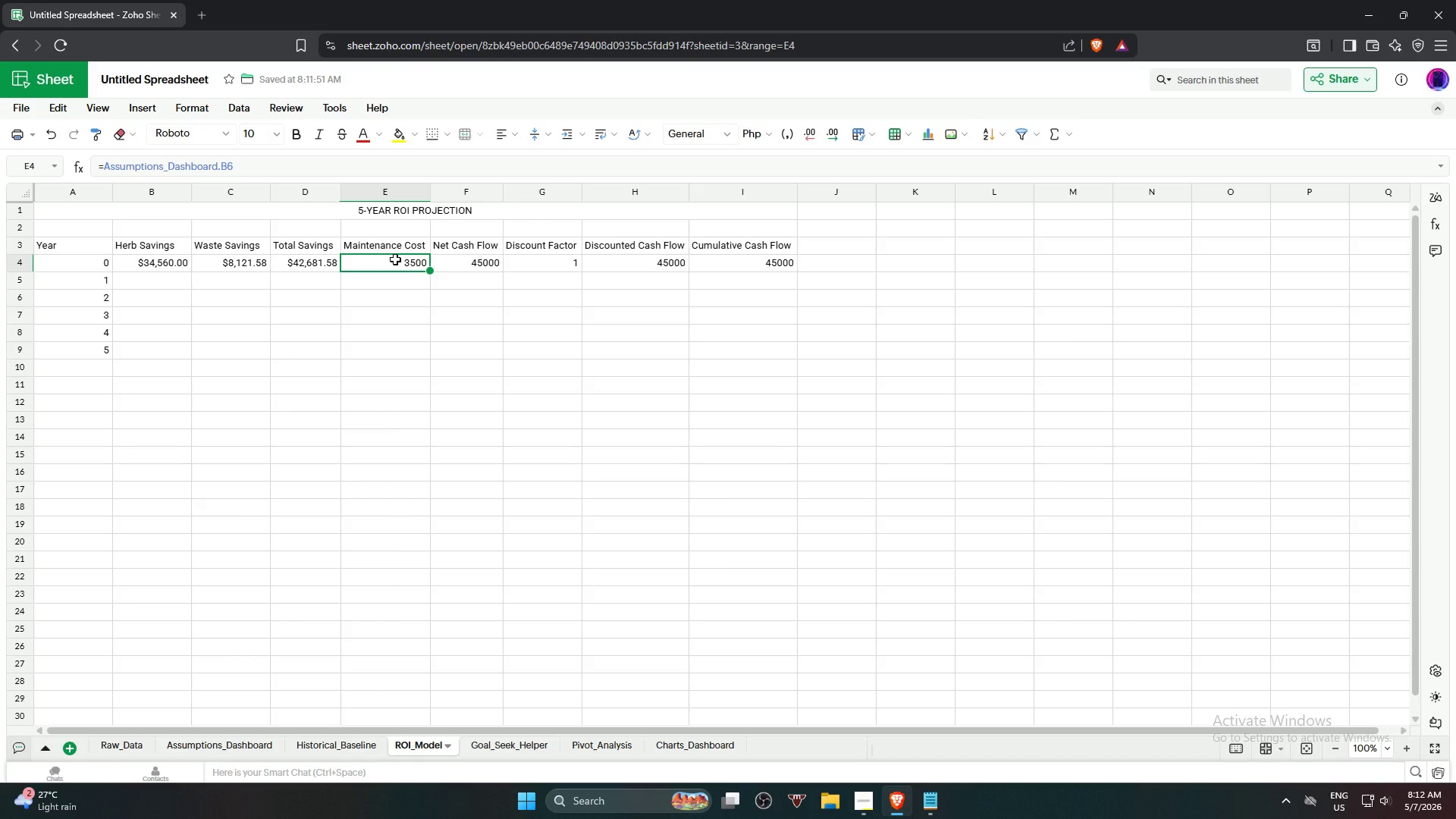 
wait(21.42)
 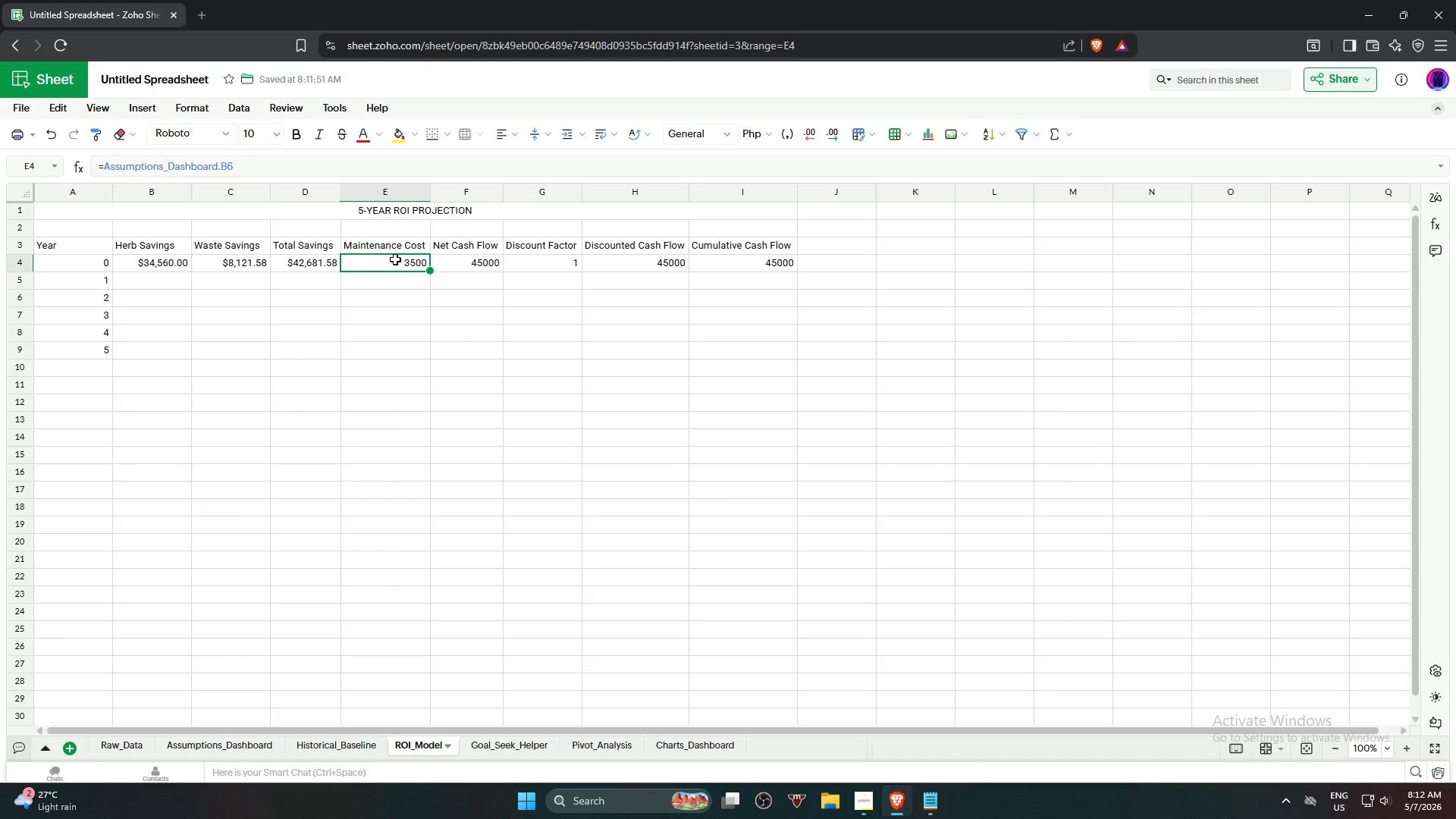 
left_click([482, 262])
 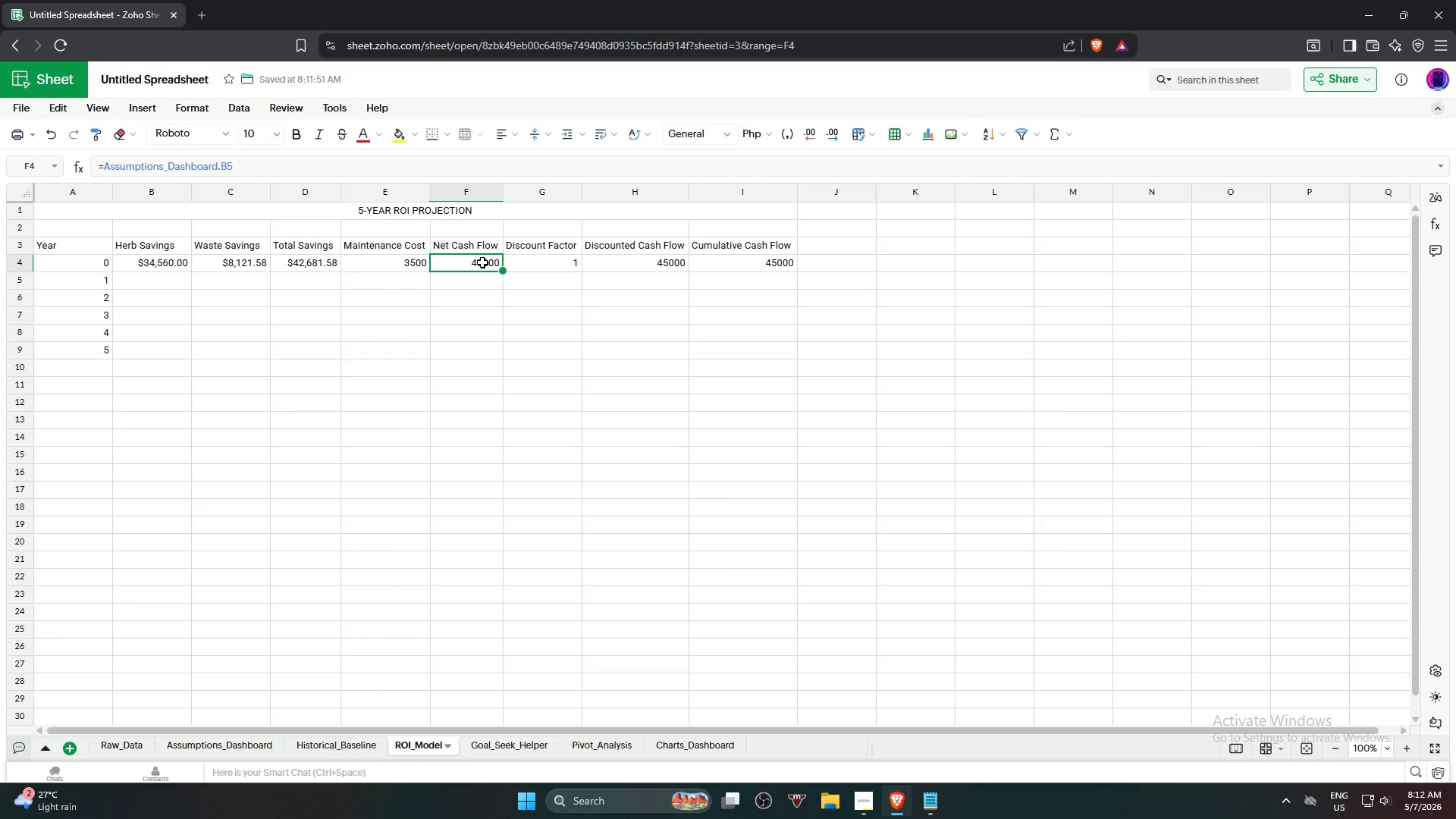 
wait(9.17)
 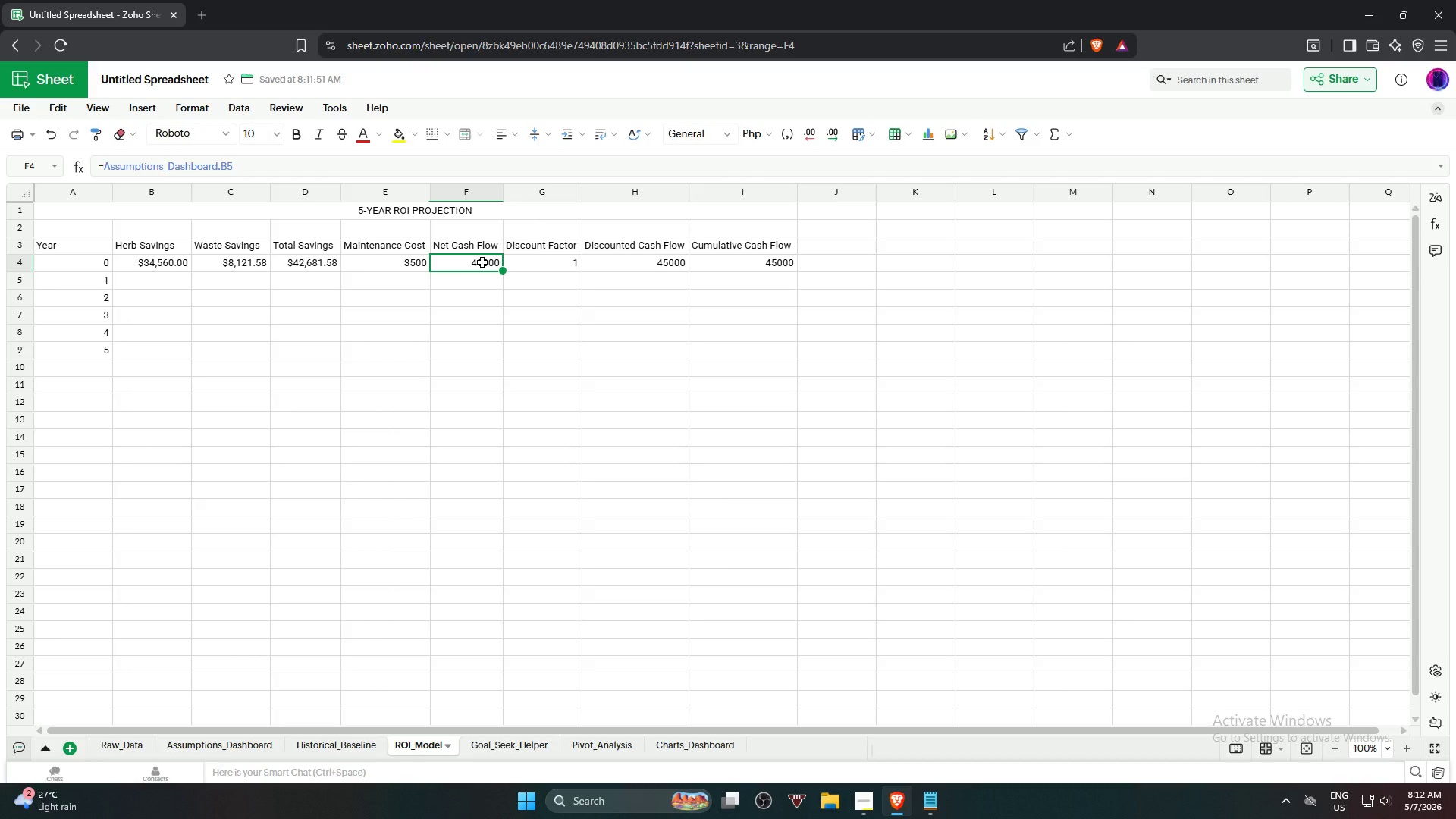 
key(Delete)
 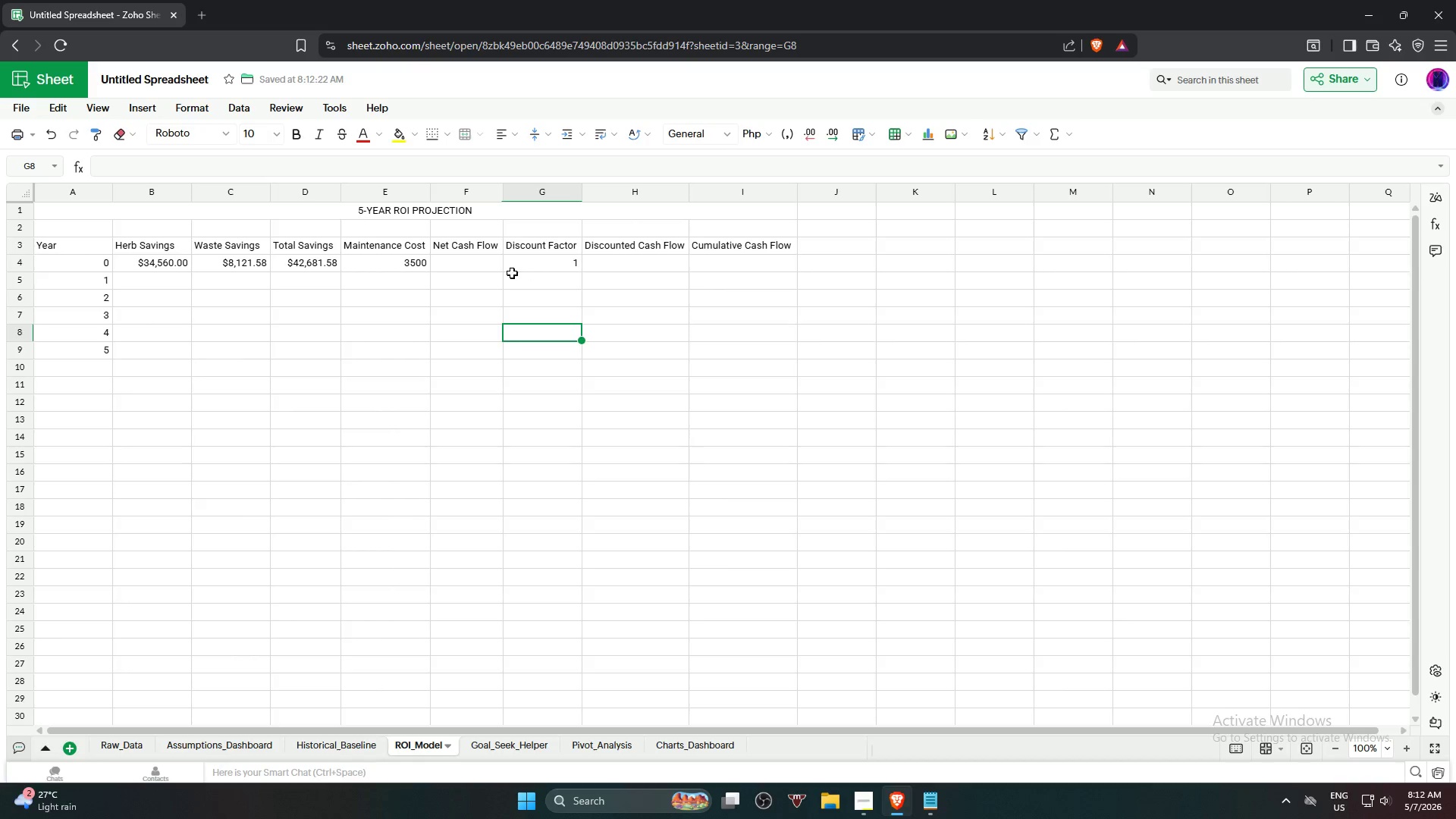 
left_click([468, 268])
 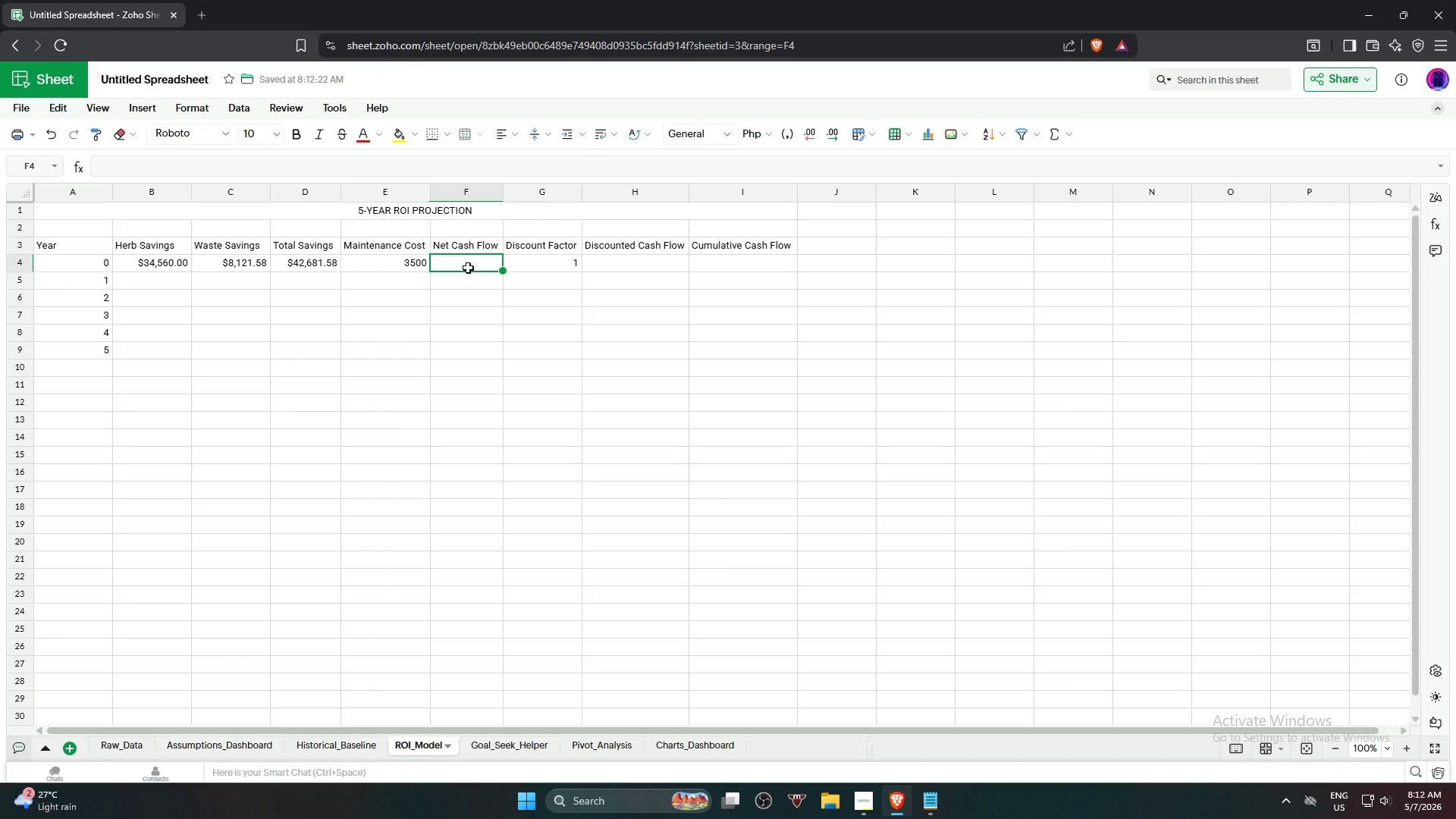 
key(Equal)
 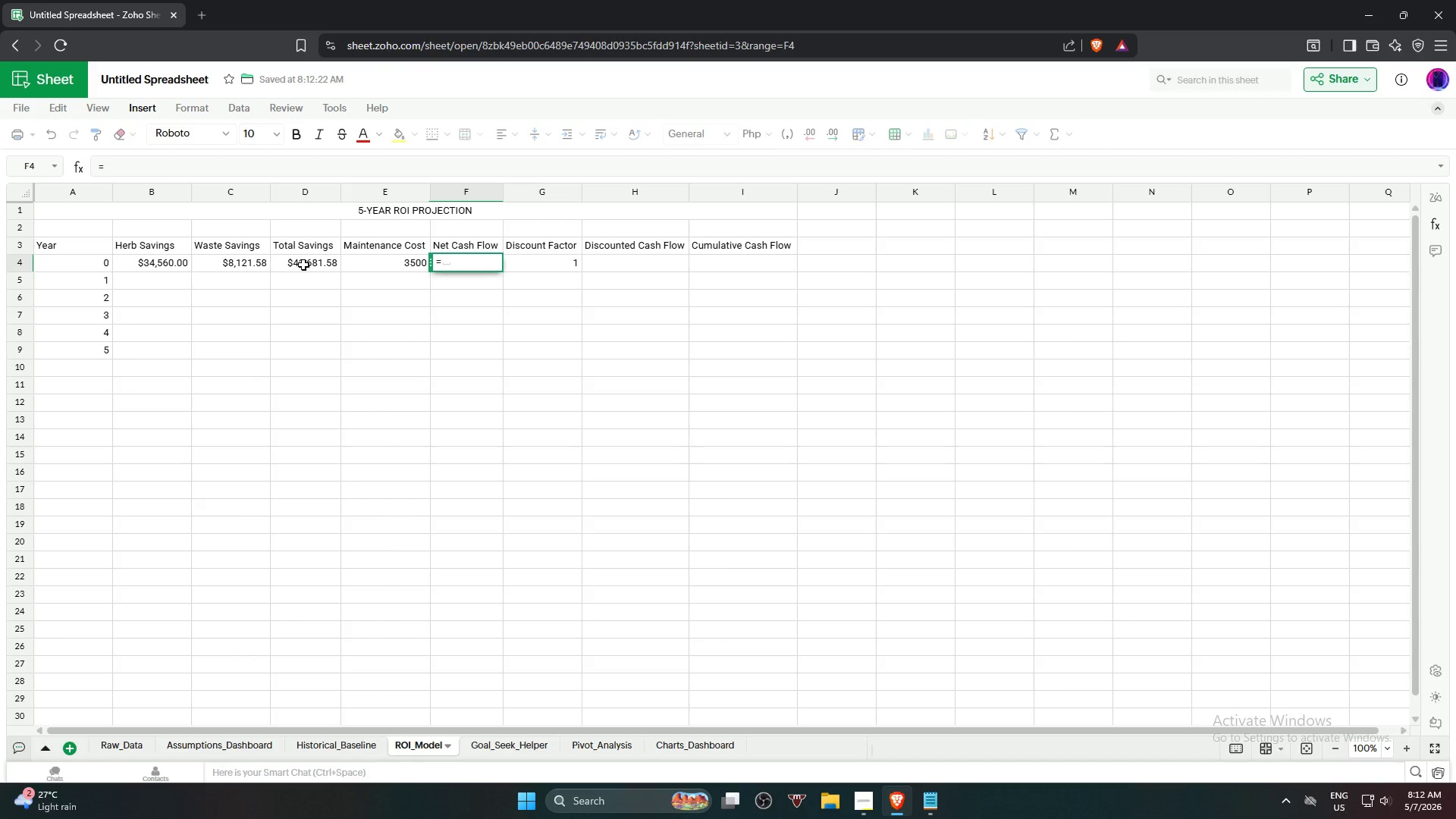 
wait(8.72)
 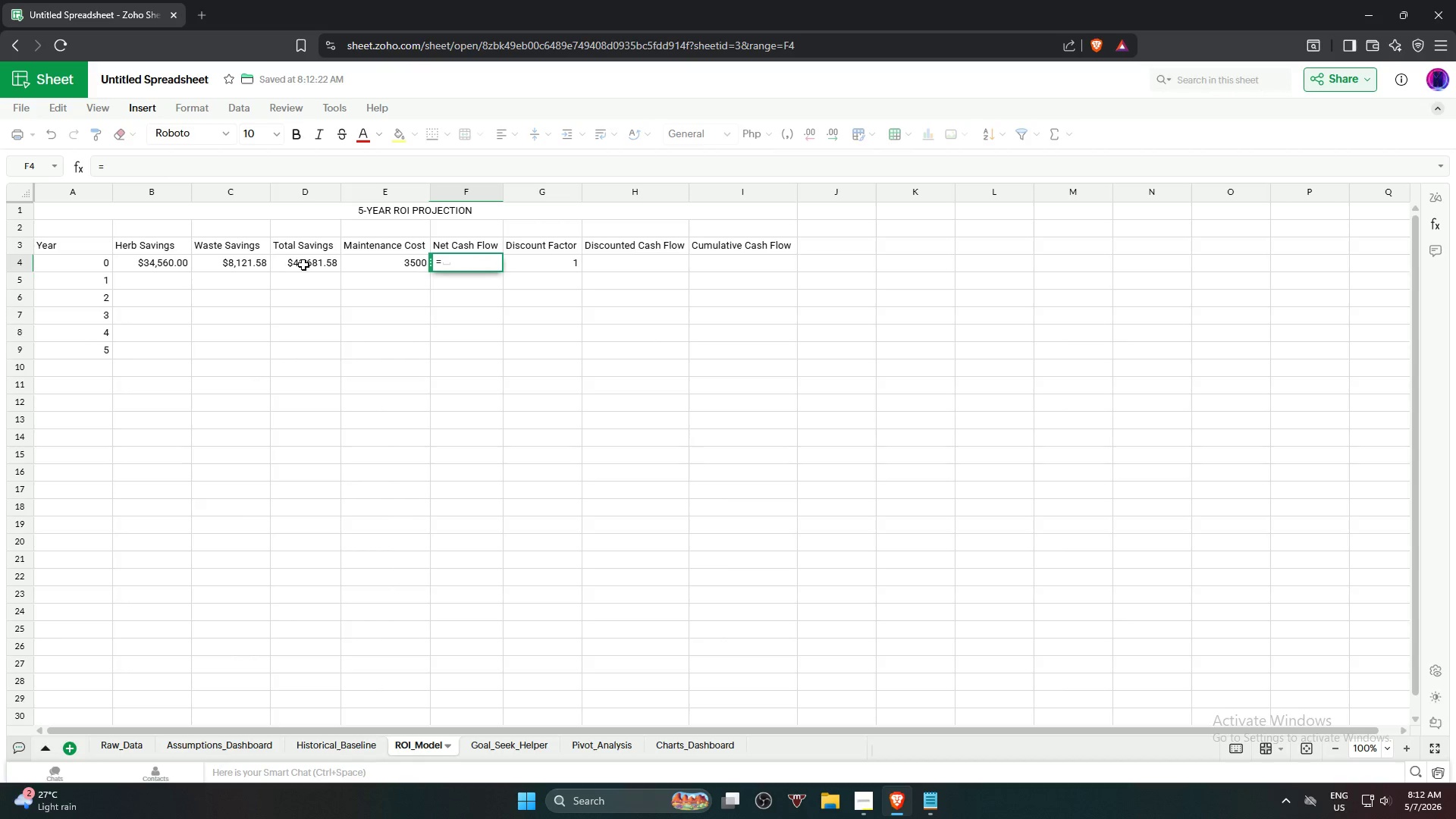 
left_click([307, 268])
 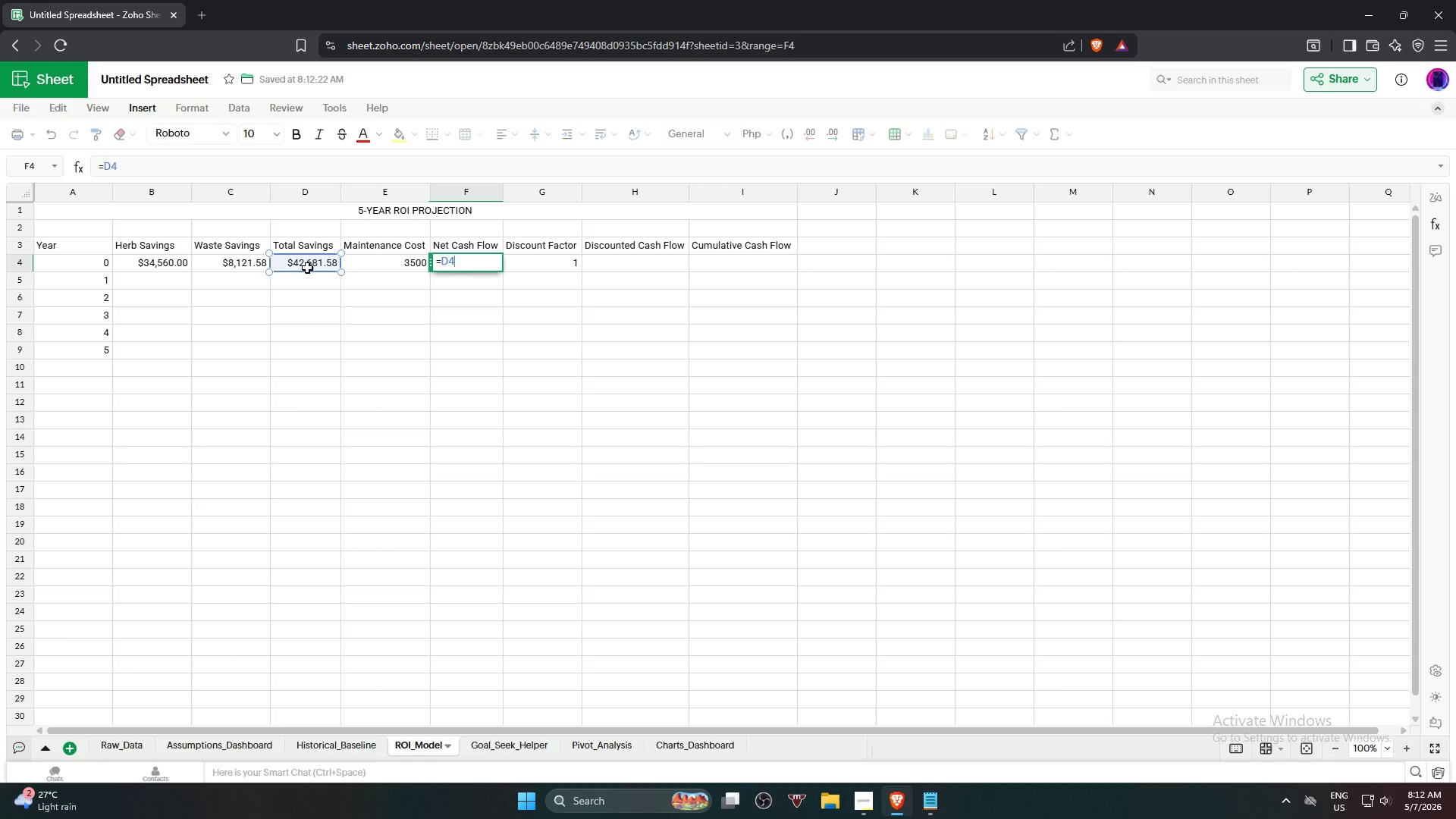 
key(NumpadSubtract)
 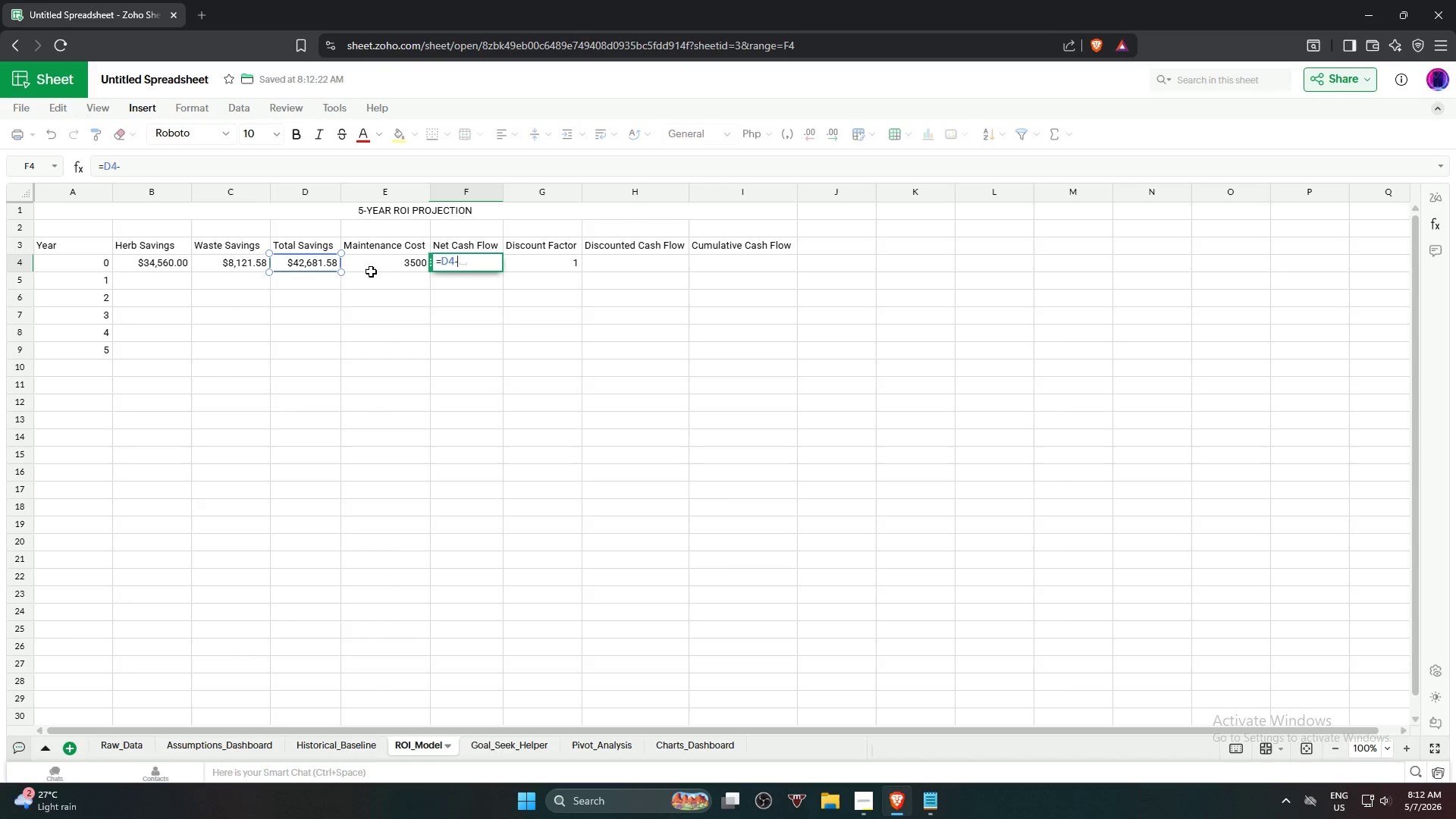 
left_click([378, 267])
 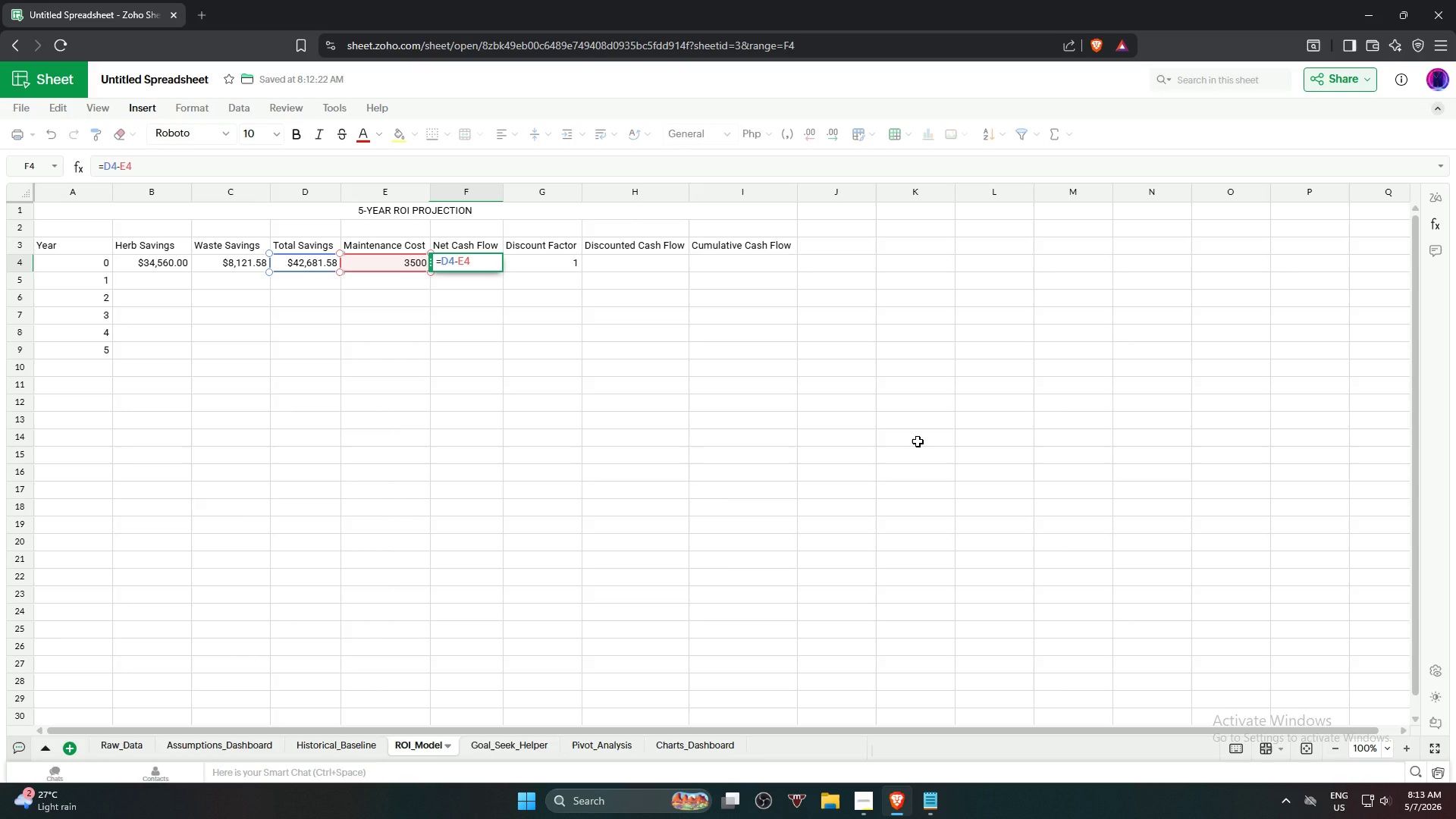 
wait(37.62)
 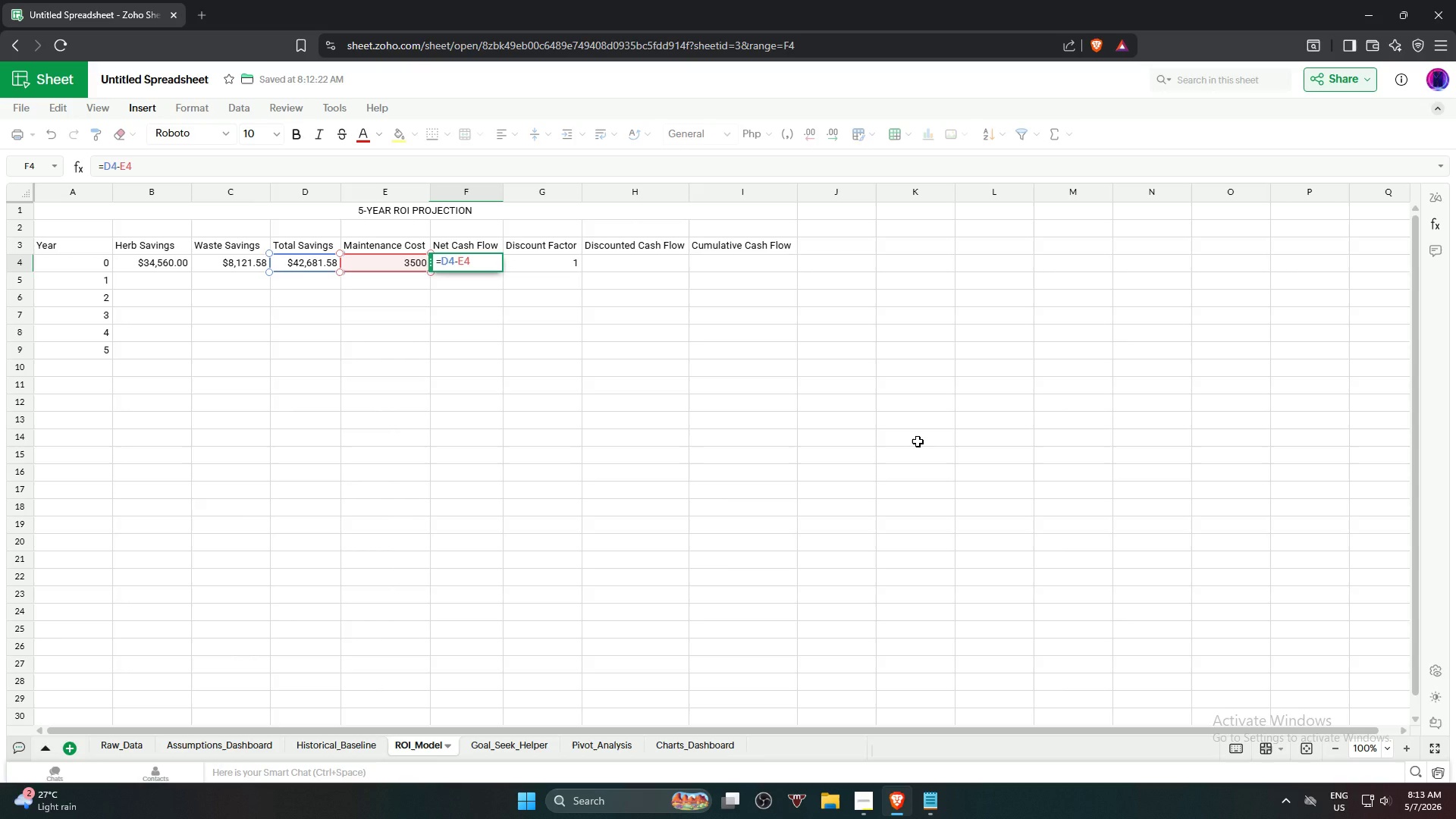 
key(NumpadEnter)
 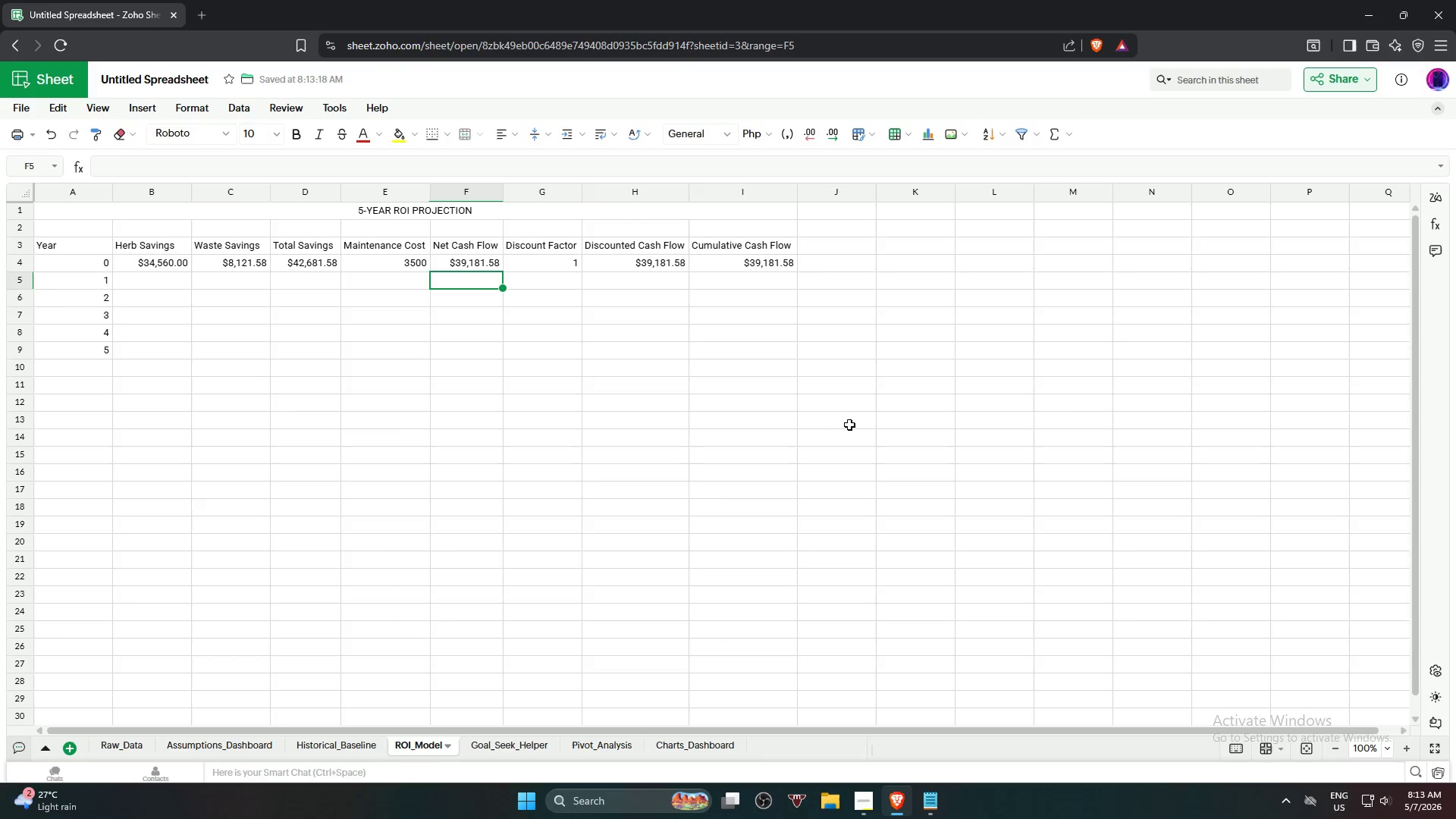 
wait(14.75)
 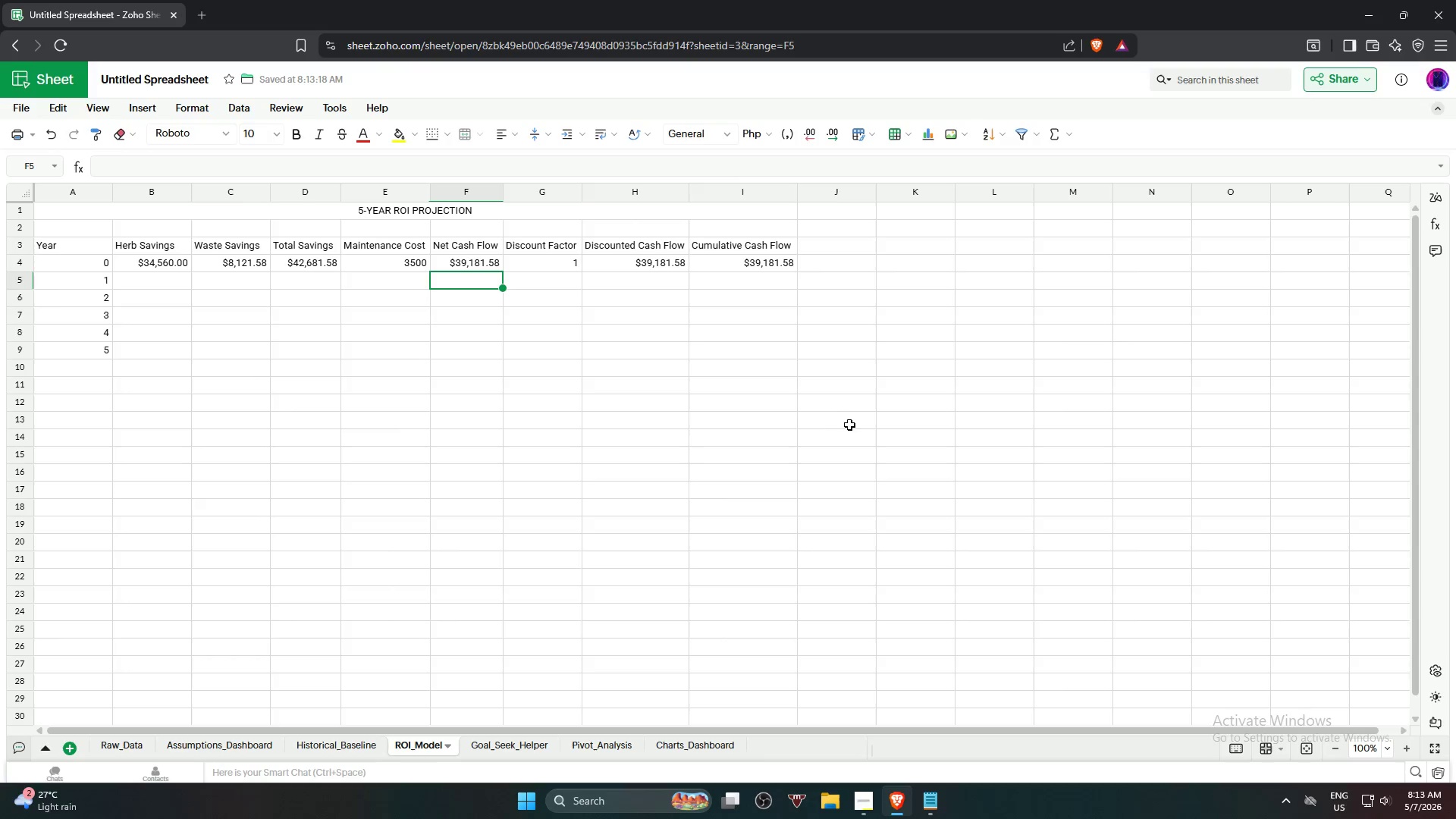 
type(/(1+7)
 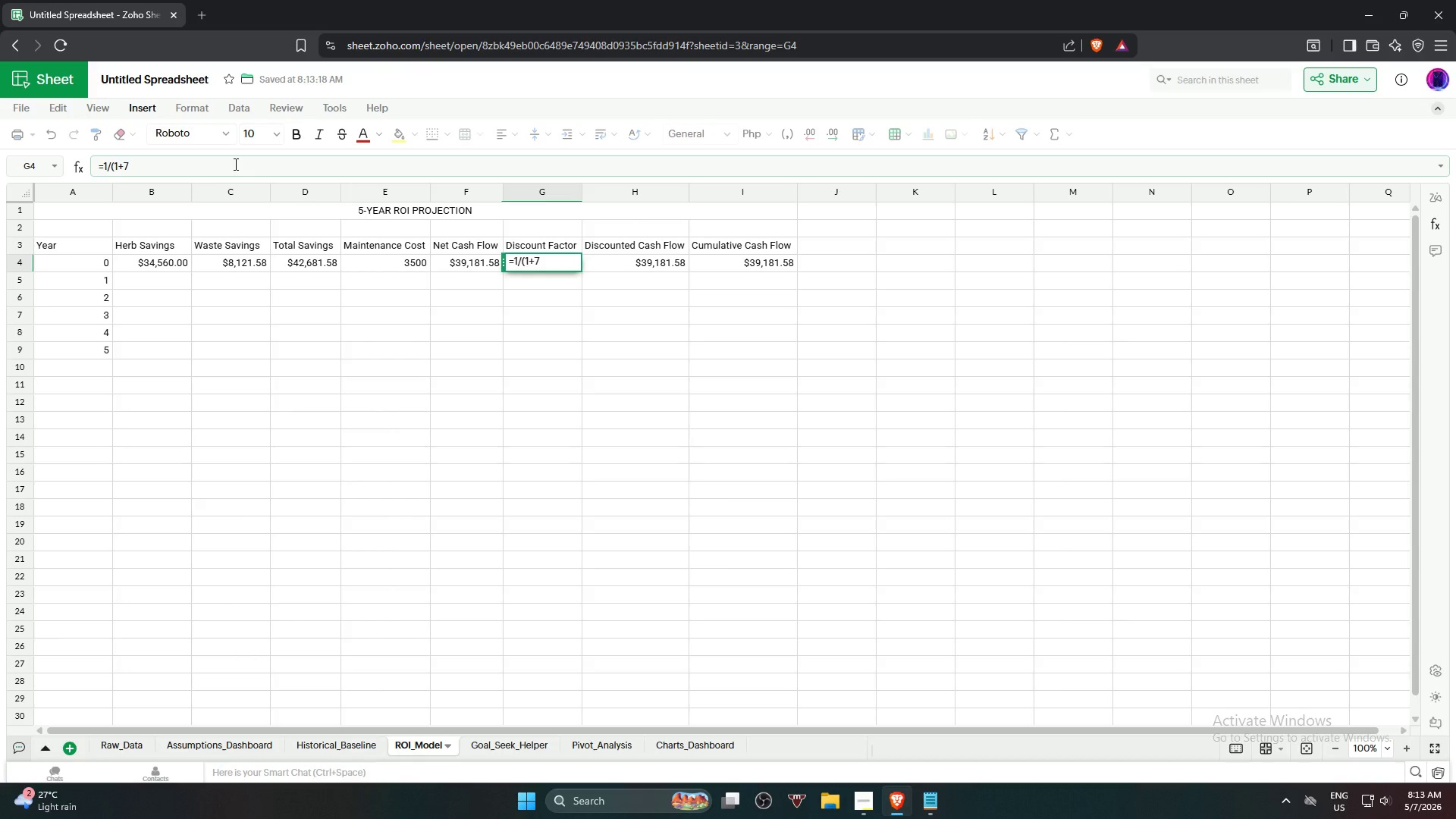 
type(%))
 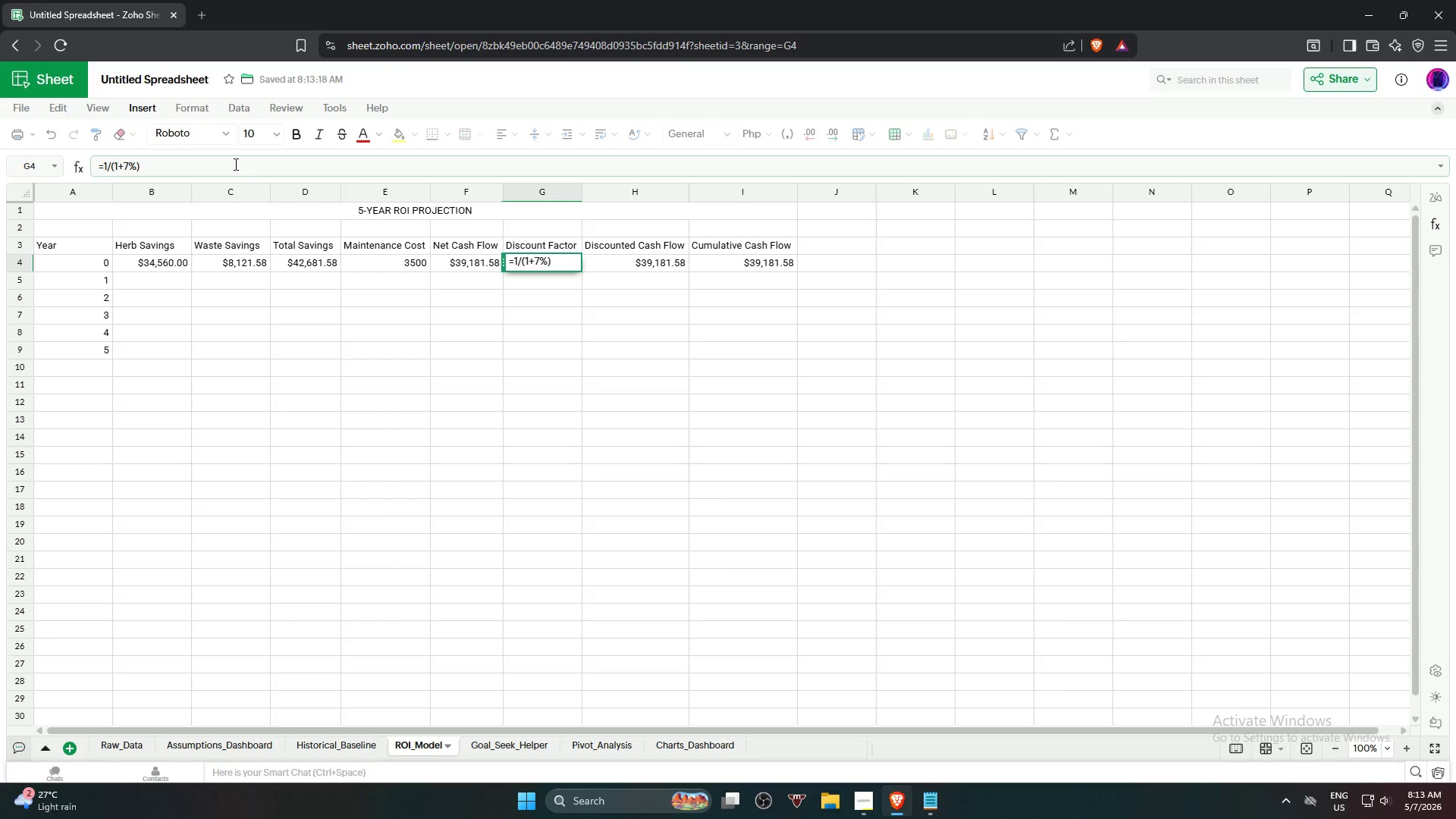 
key(6)
 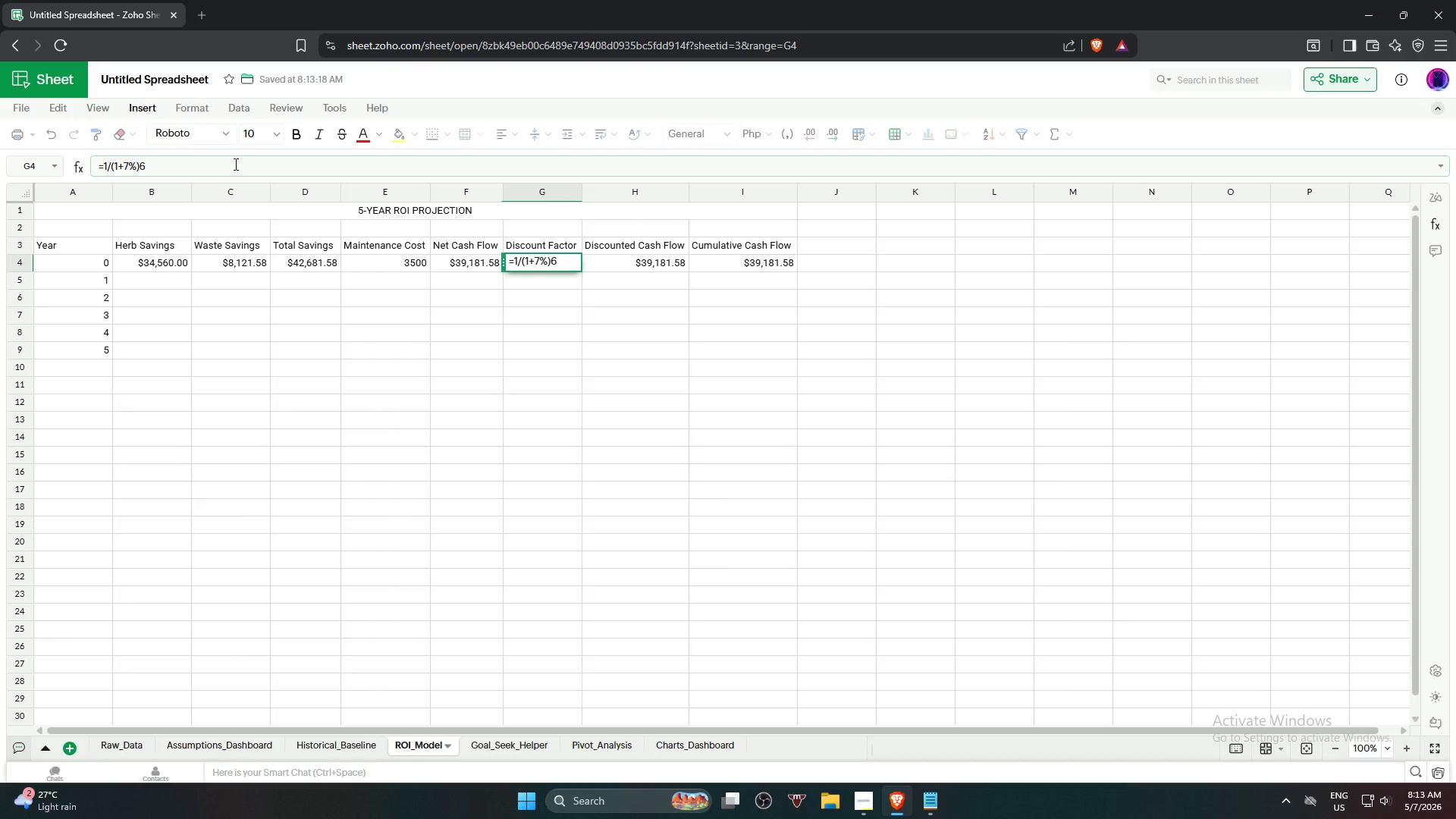 
key(Backspace)
 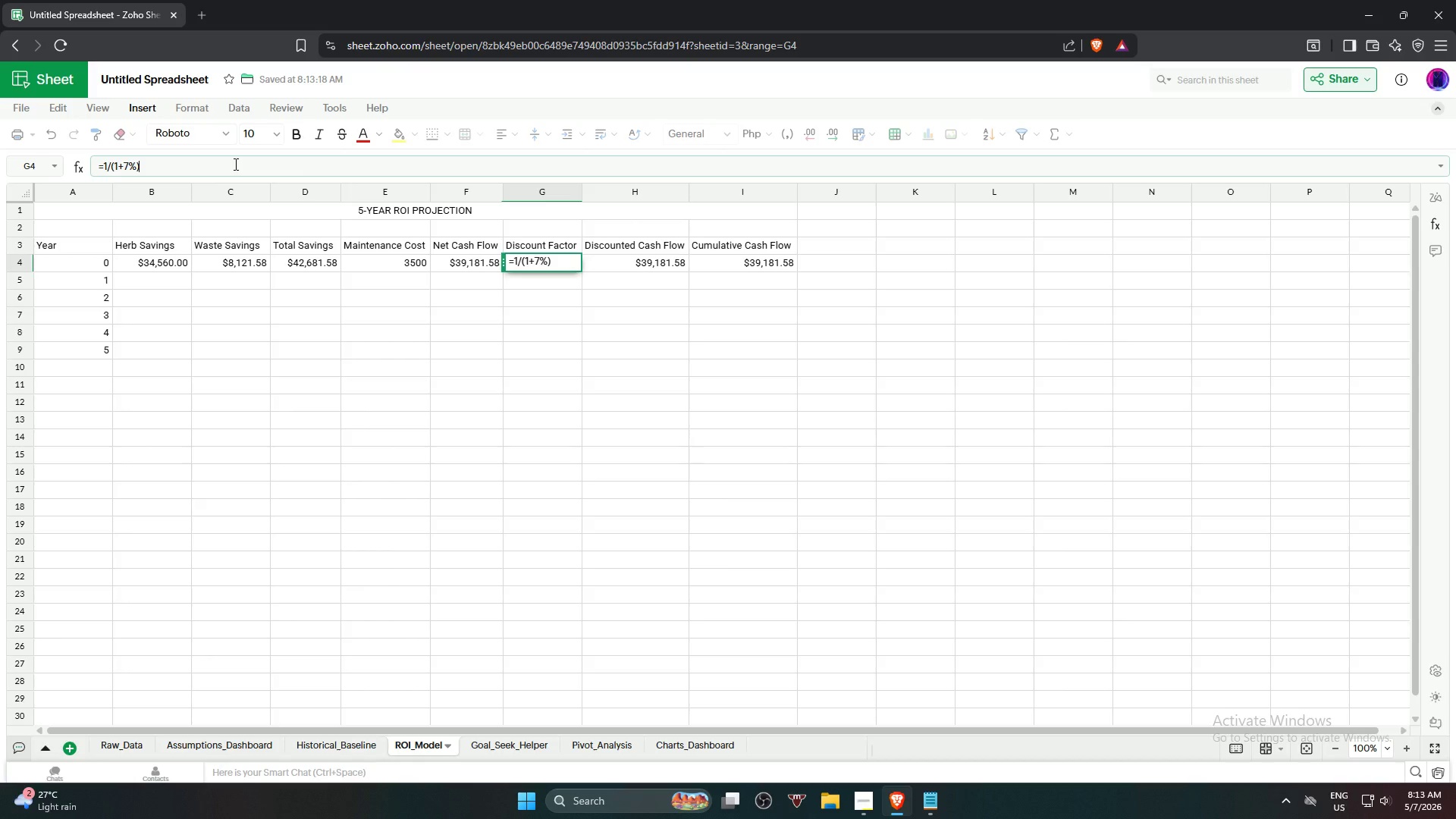 
key(Shift+6)
 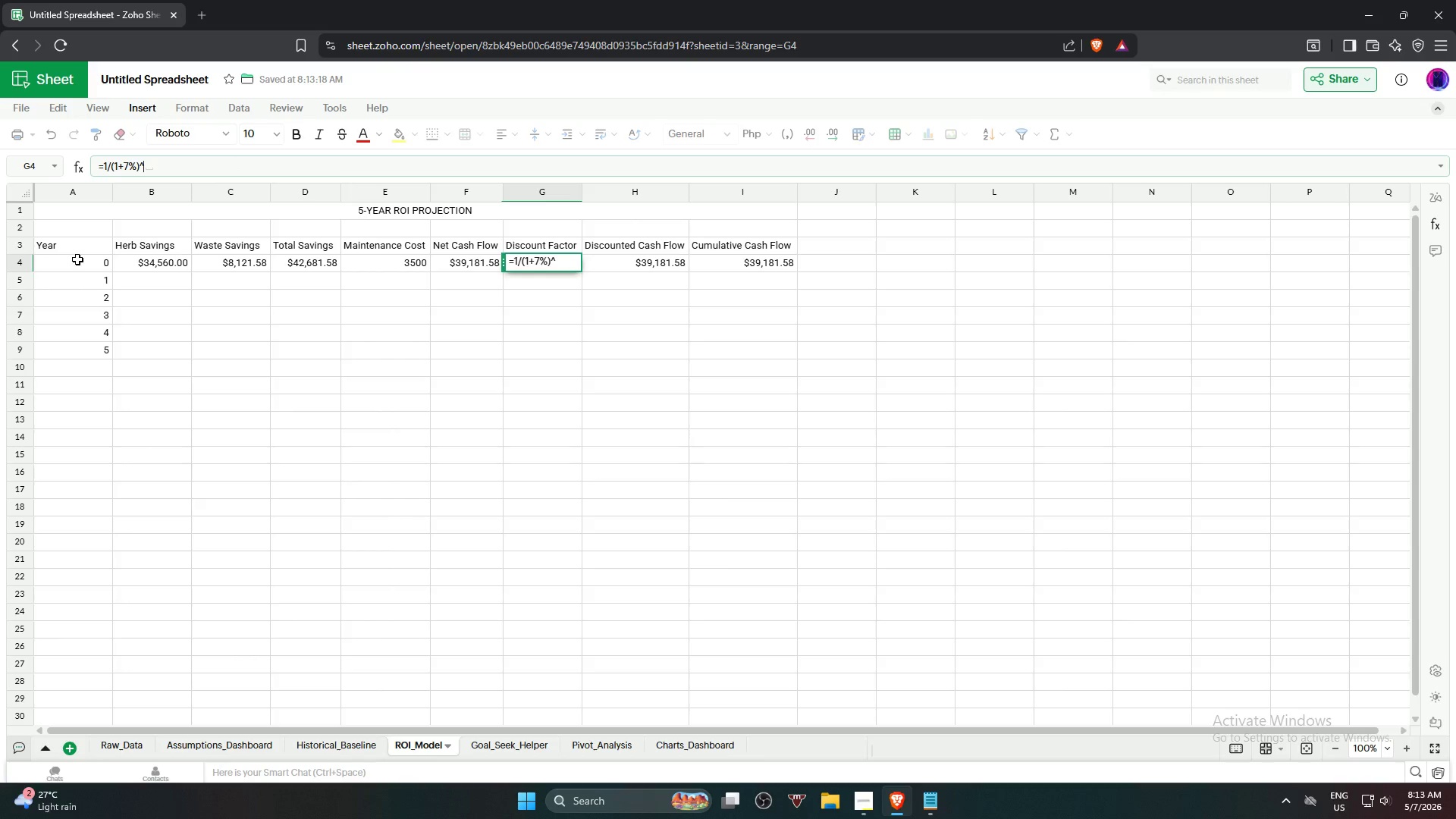 
wait(6.22)
 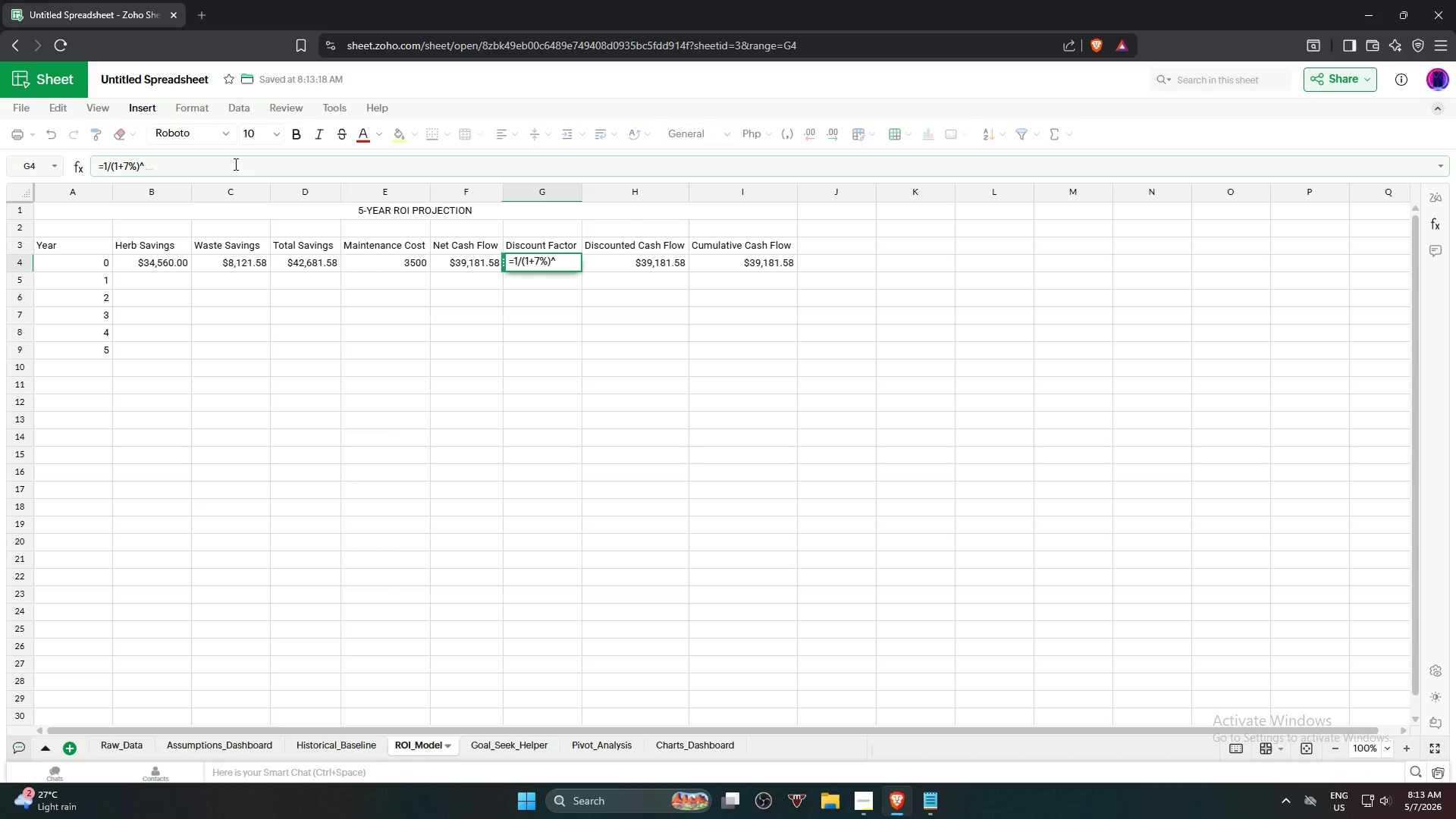 
left_click([78, 265])
 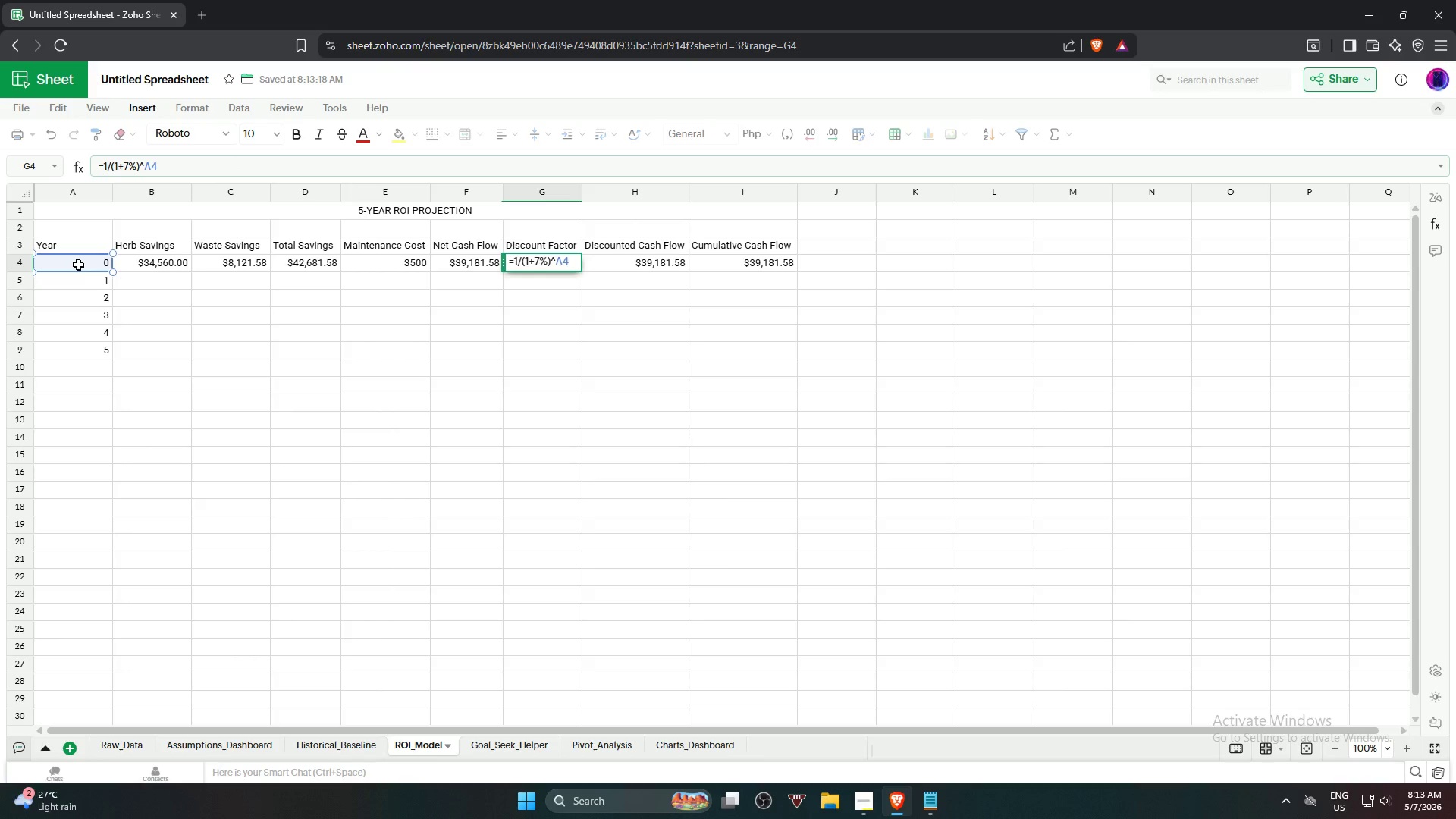 
key(NumpadEnter)
 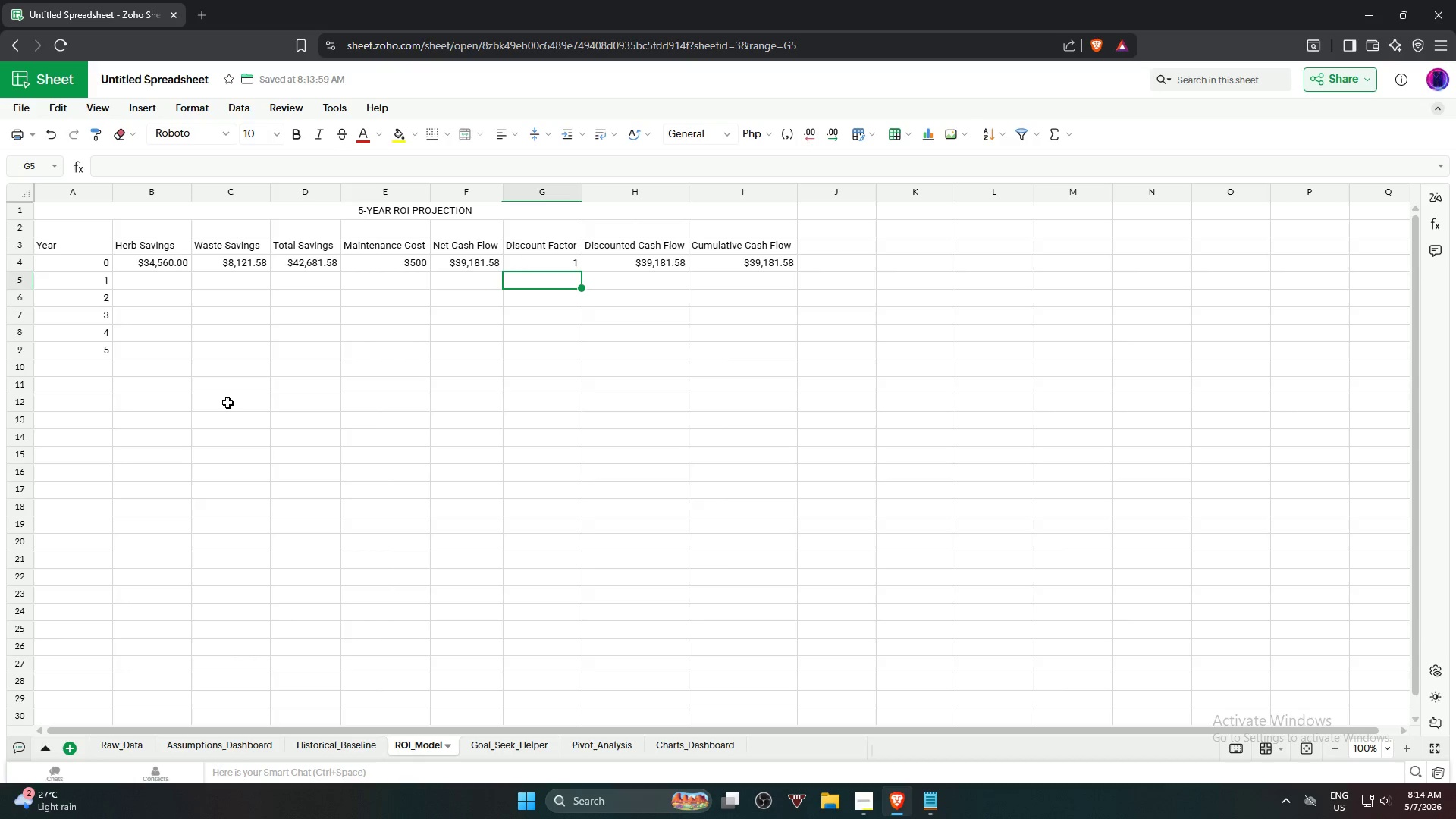 
left_click([483, 509])
 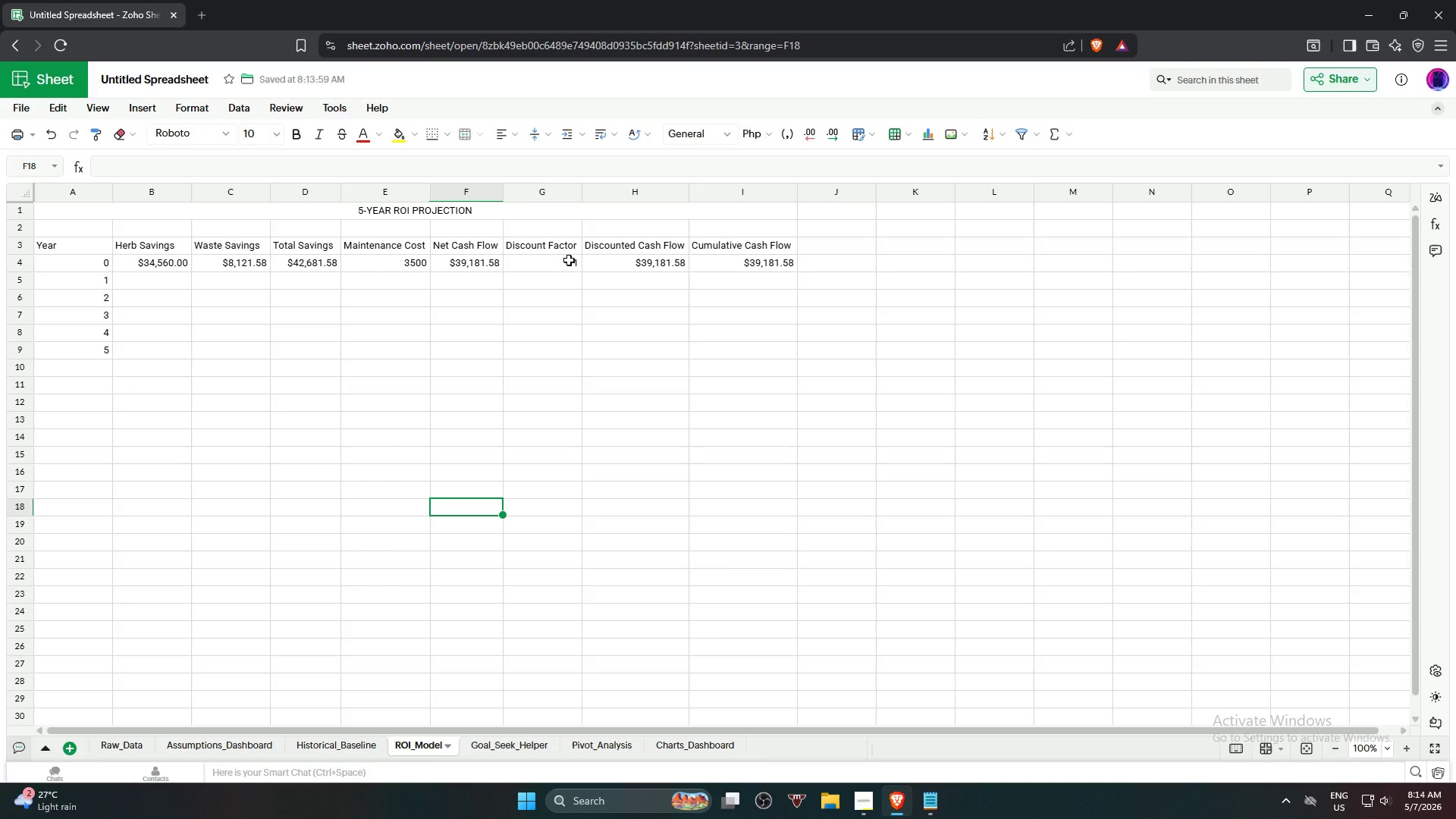 
left_click([557, 258])
 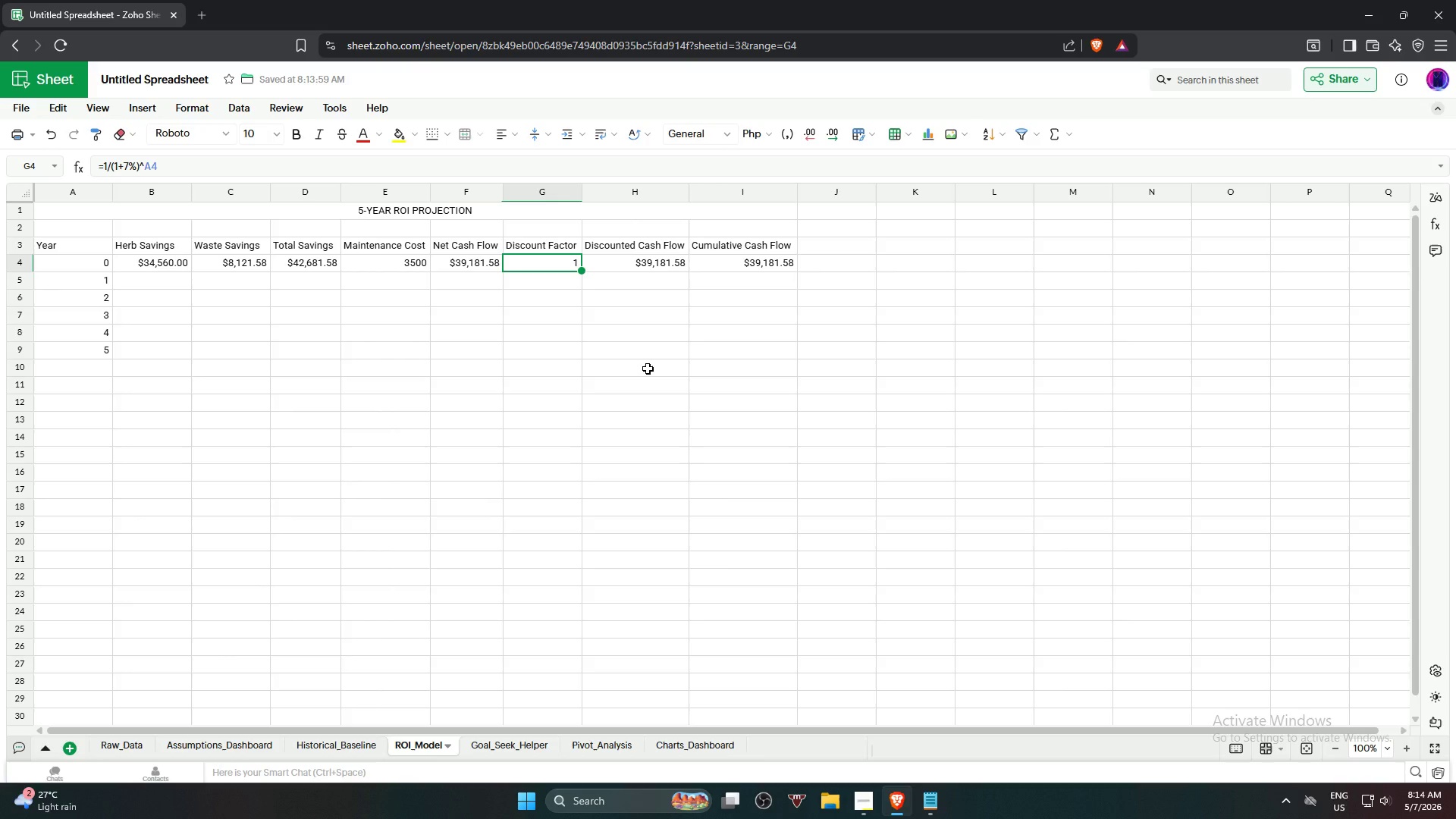 
wait(51.38)
 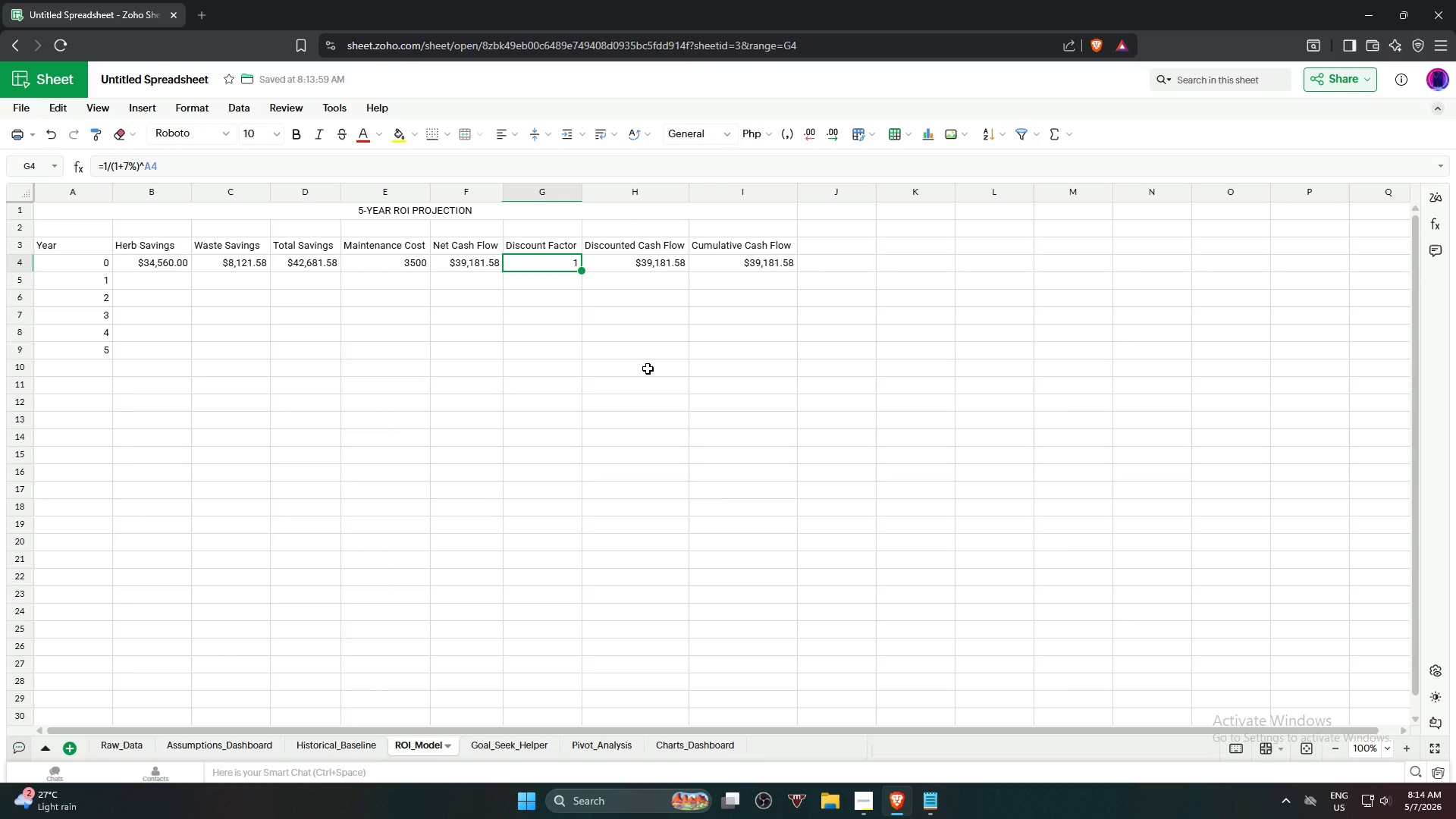 
left_click([798, 721])
 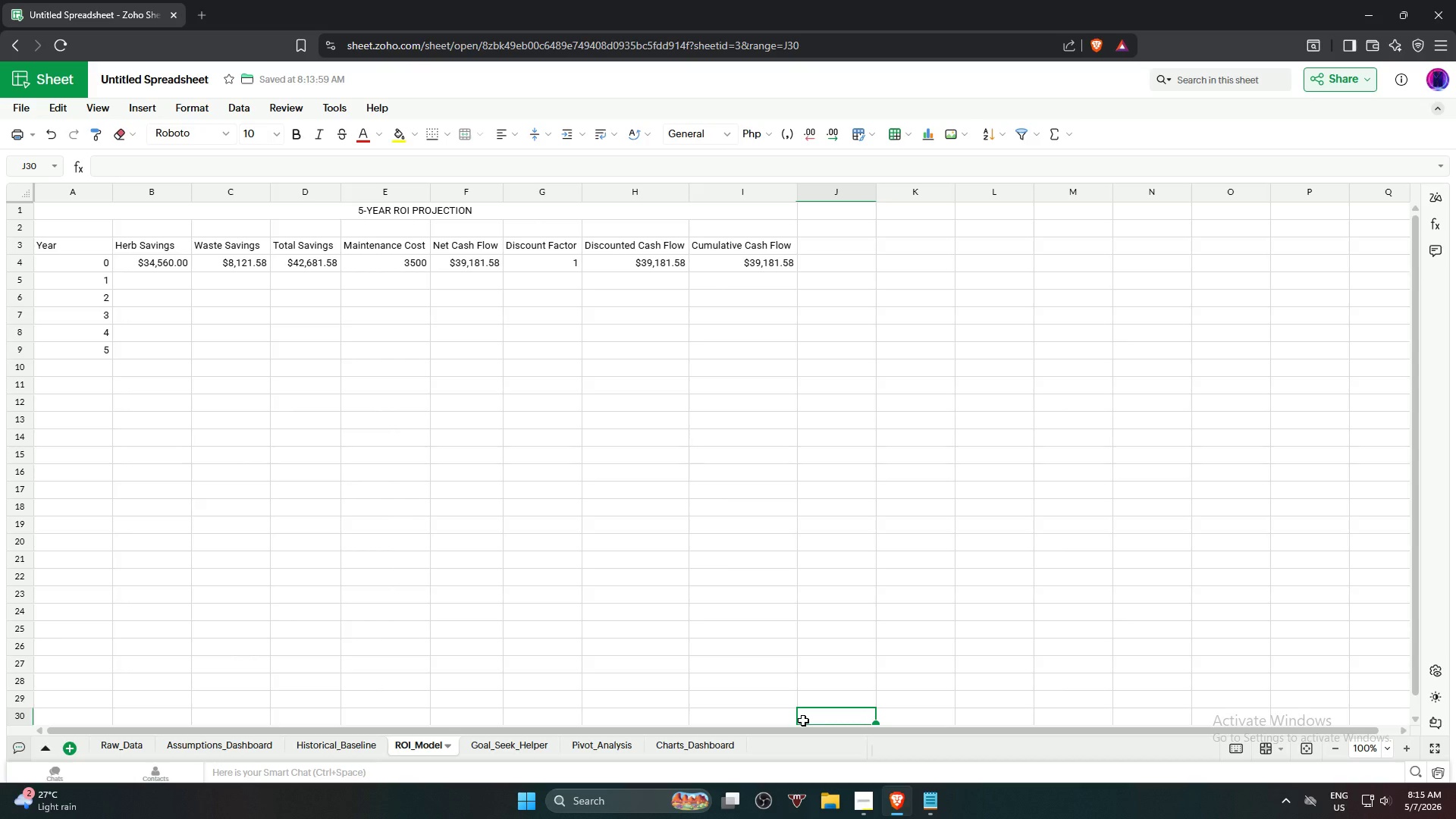 
wait(41.55)
 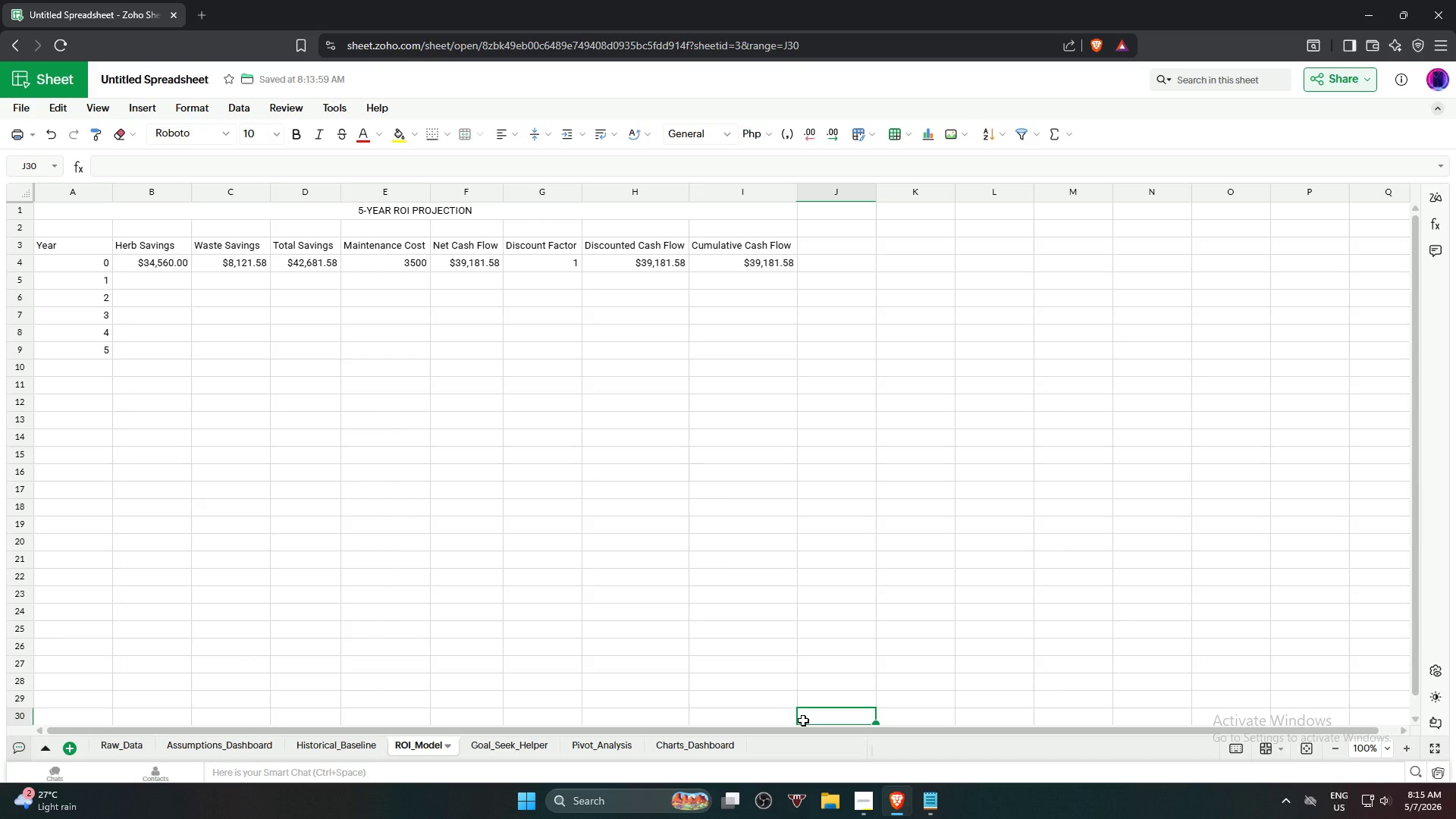 
left_click([871, 579])
 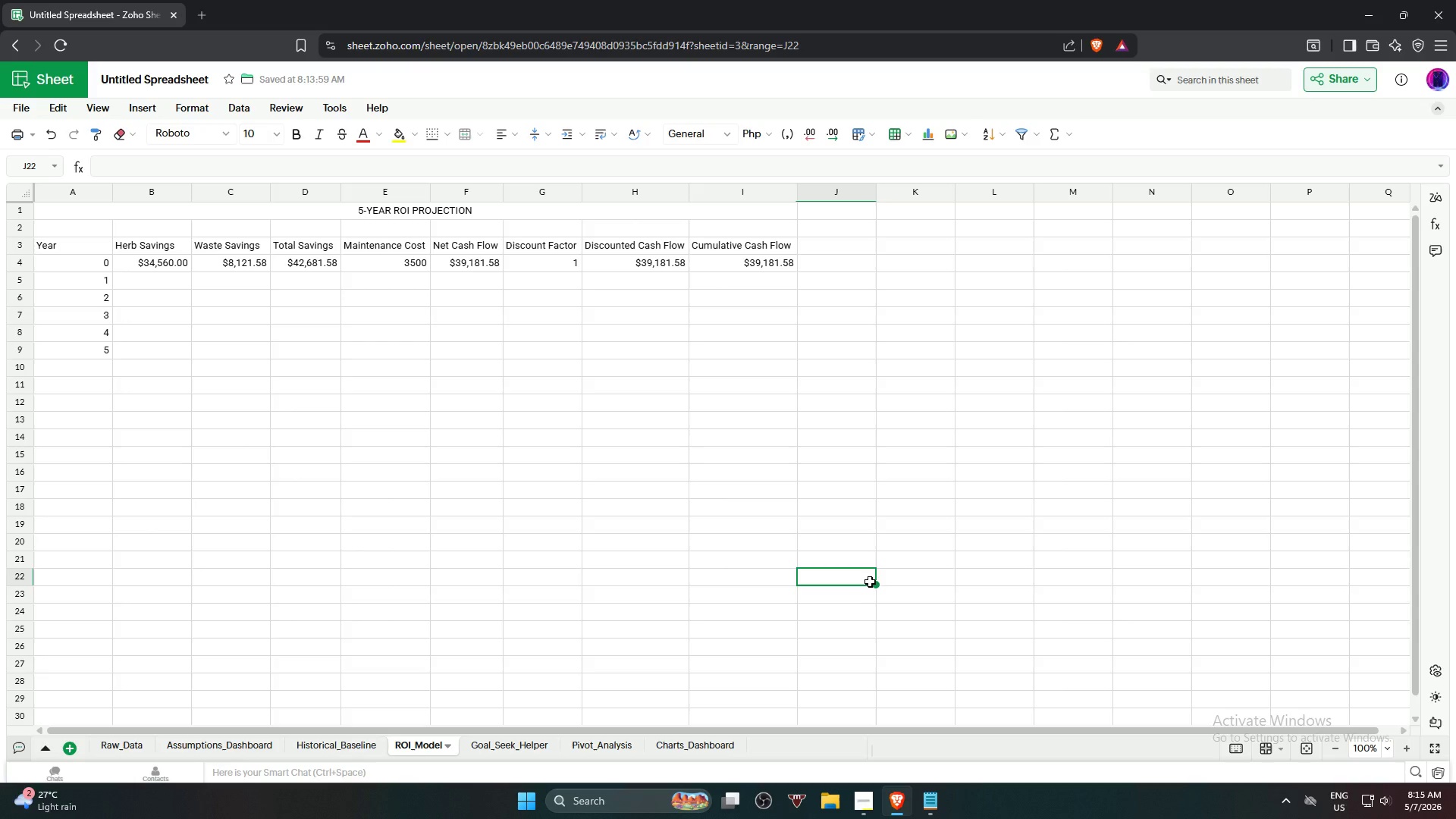 
wait(11.47)
 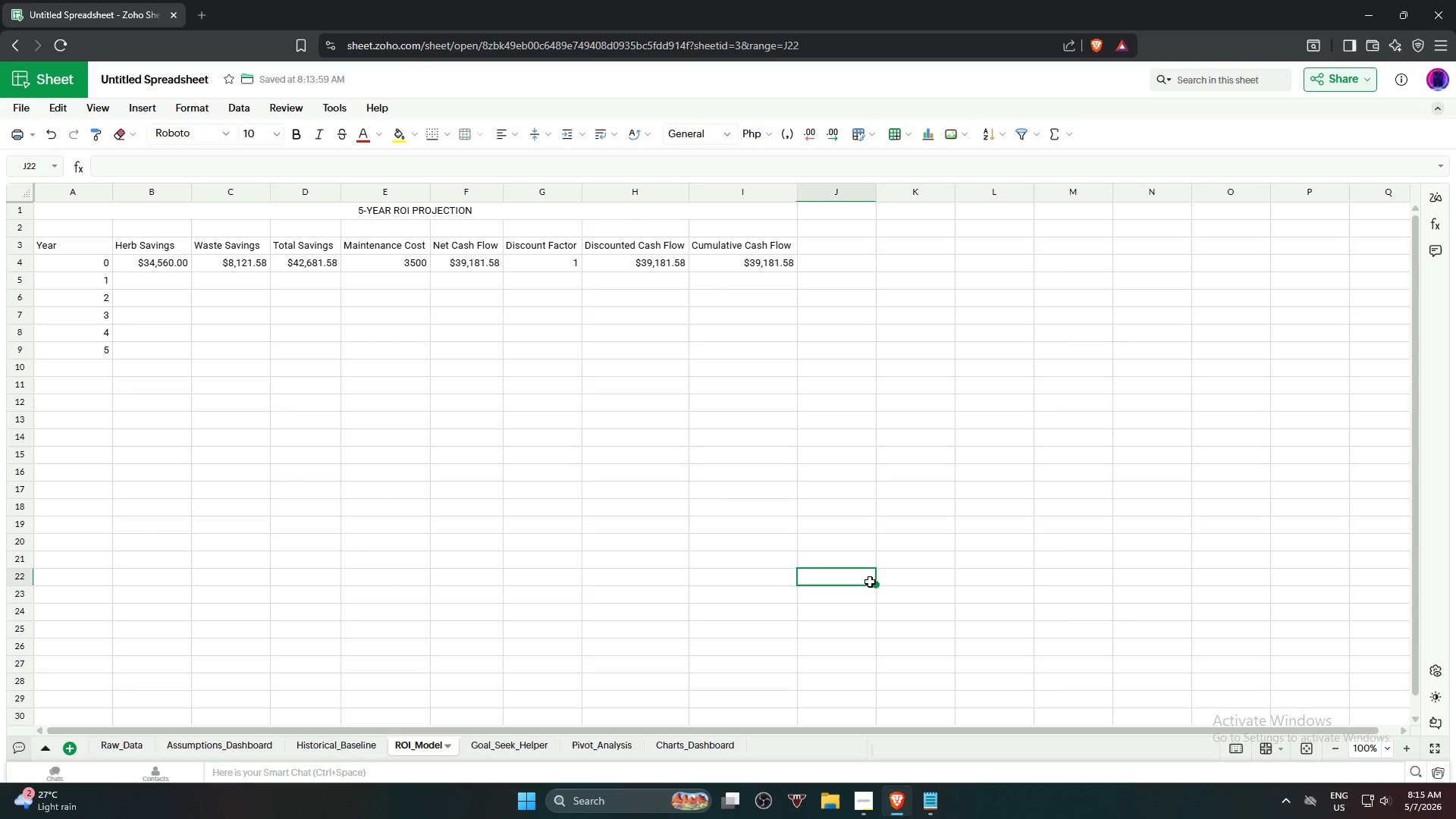 
left_click([647, 271])
 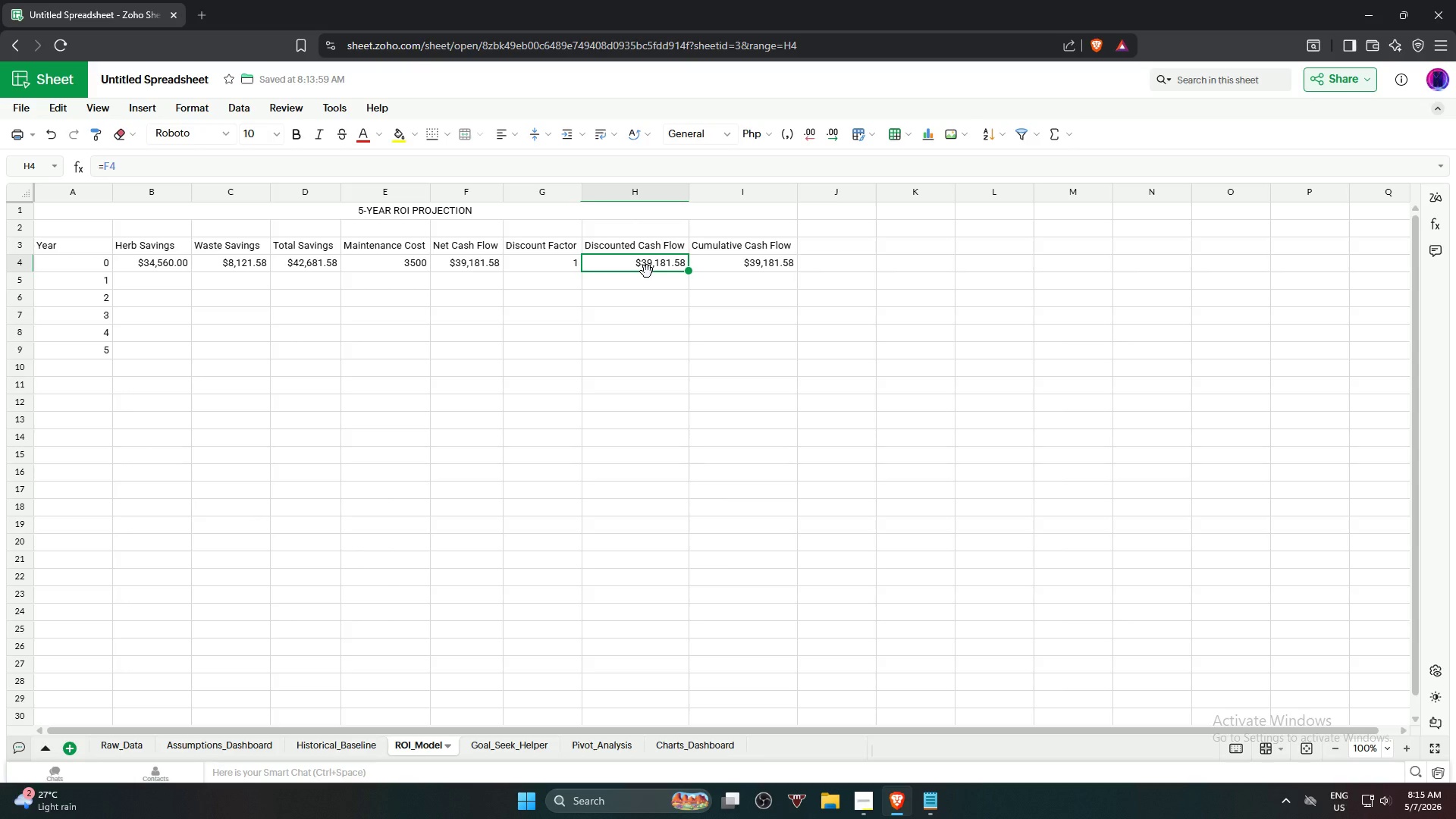 
key(Equal)
 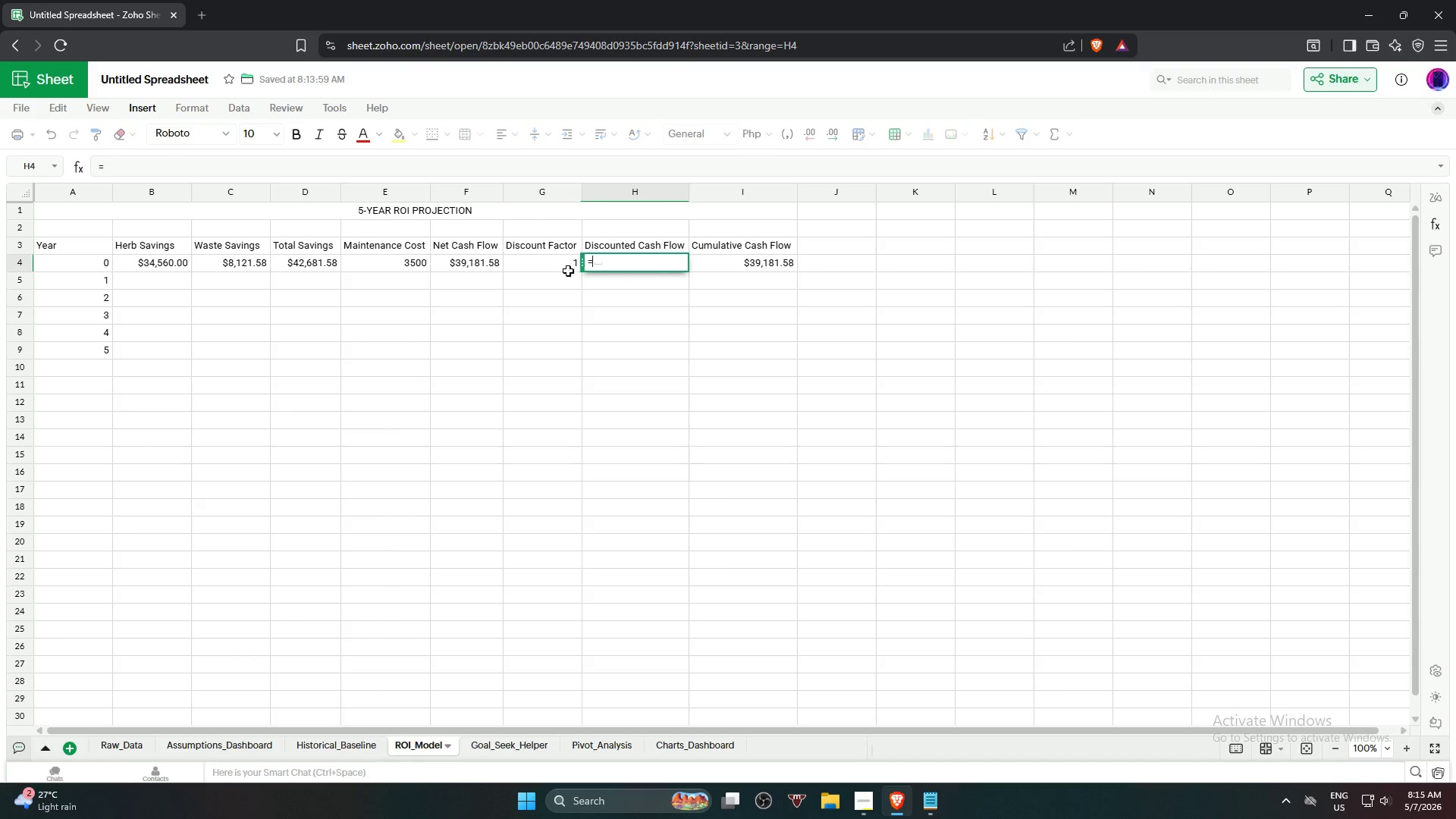 
left_click([475, 263])
 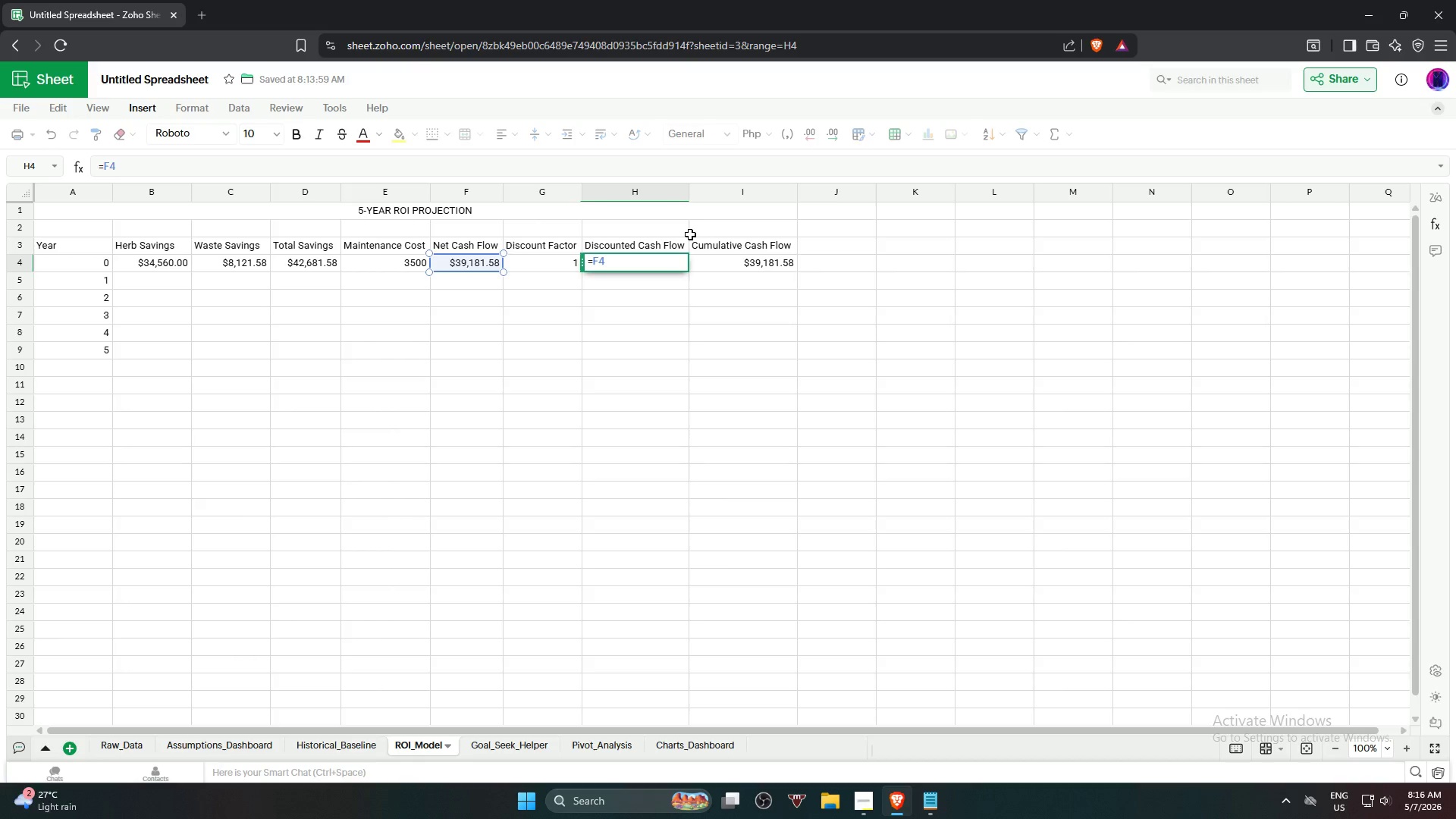 
wait(41.84)
 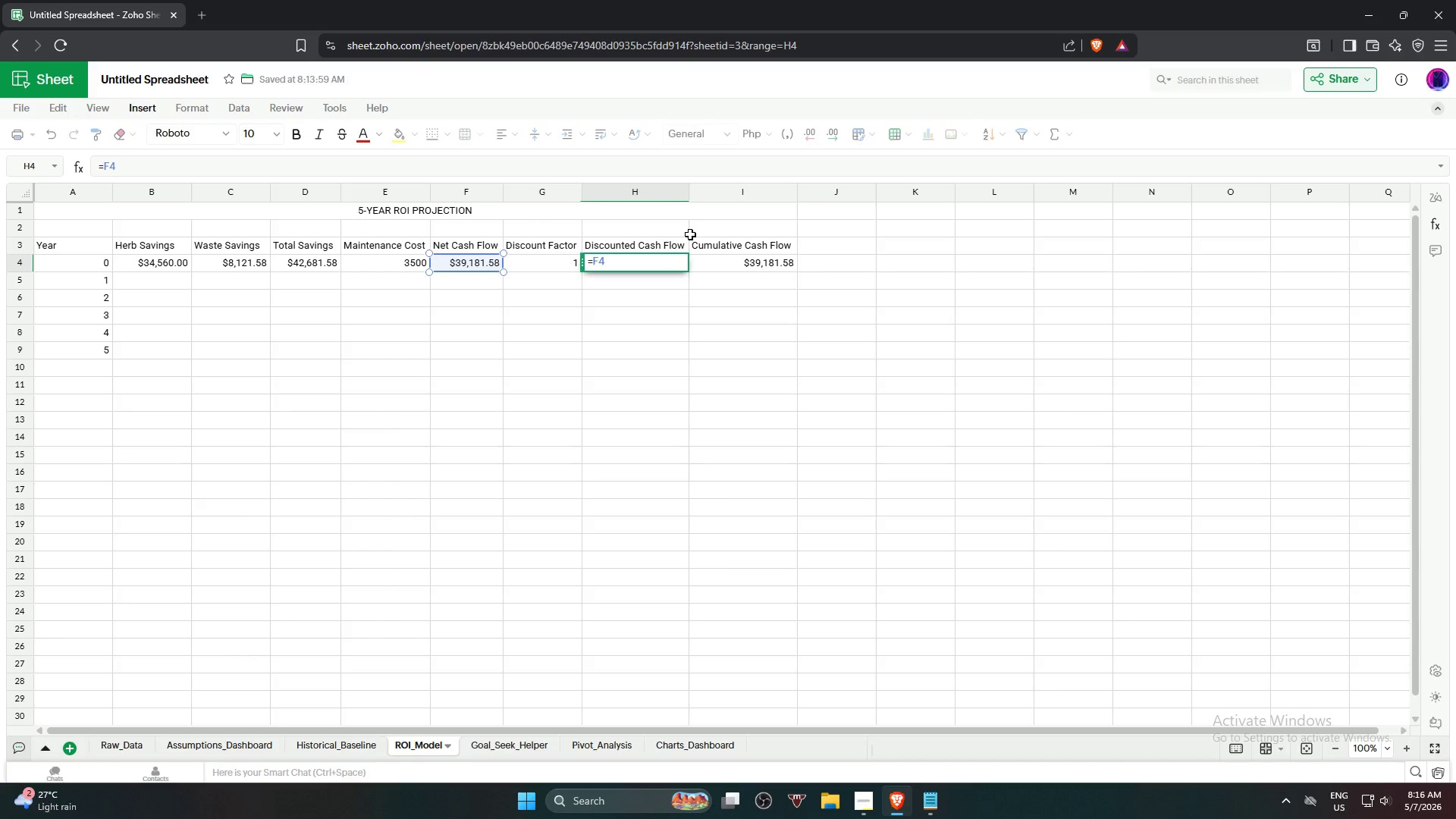 
key(Shift+ShiftRight)
 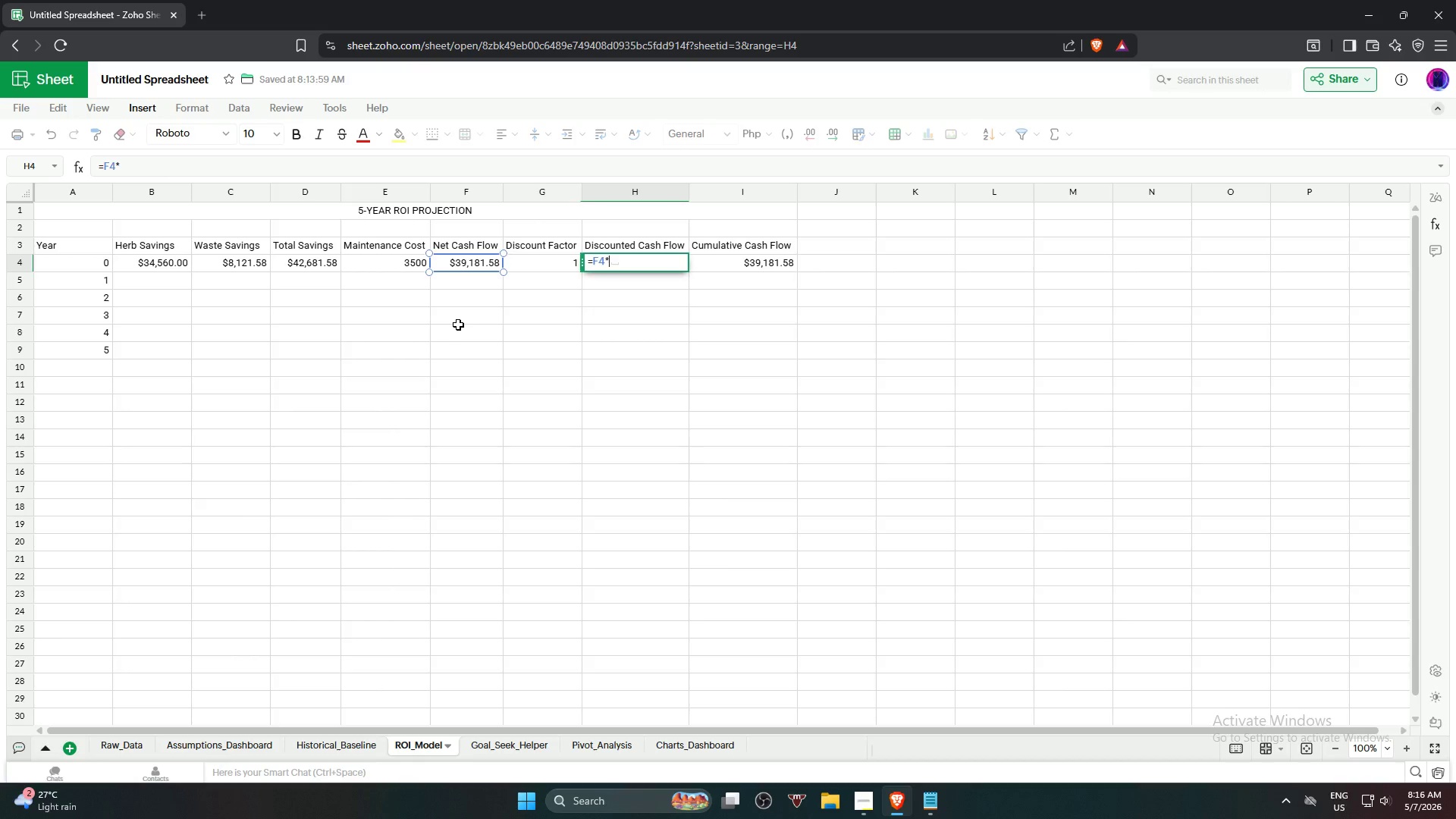 
key(Shift+8)
 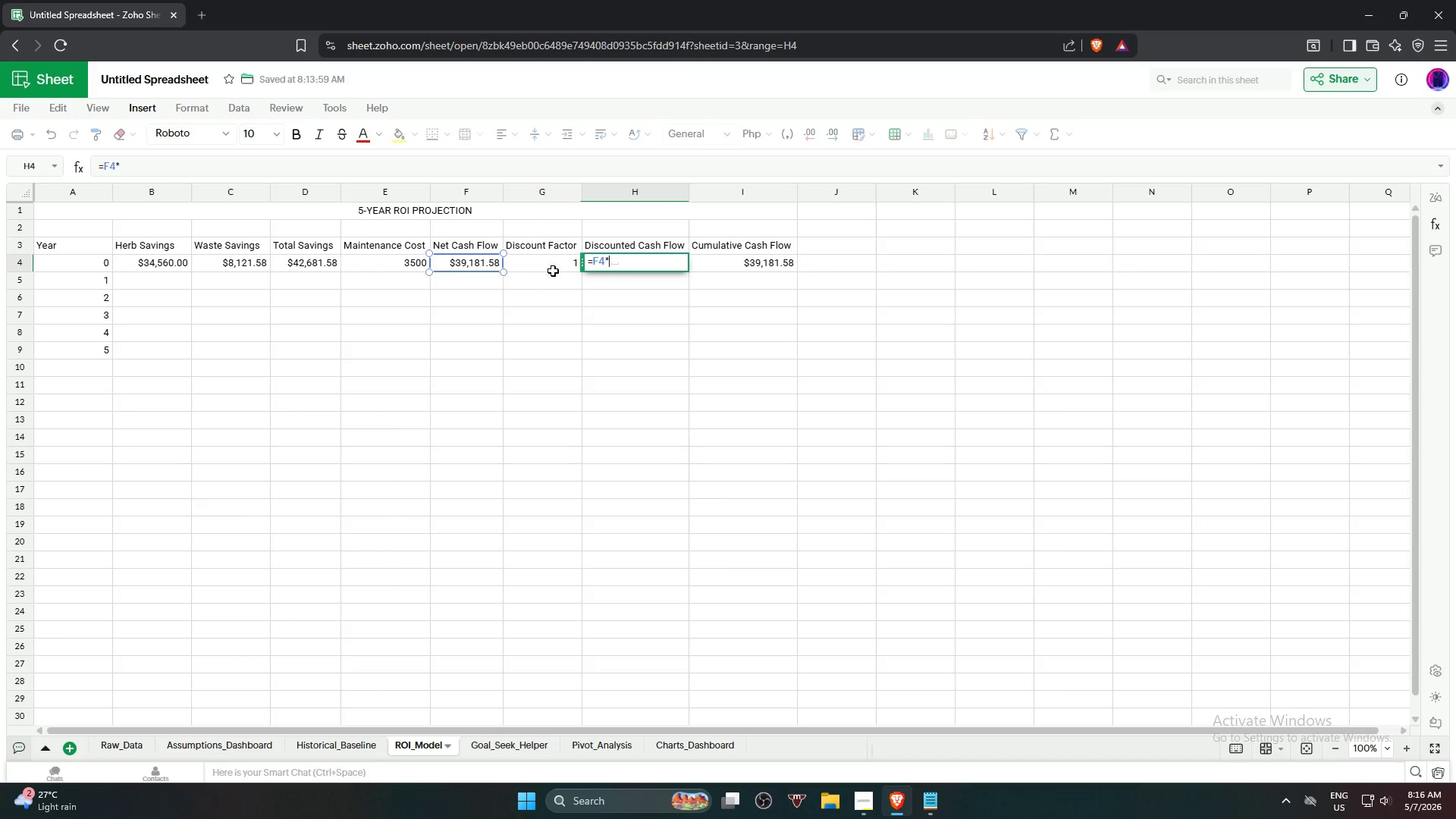 
left_click([554, 259])
 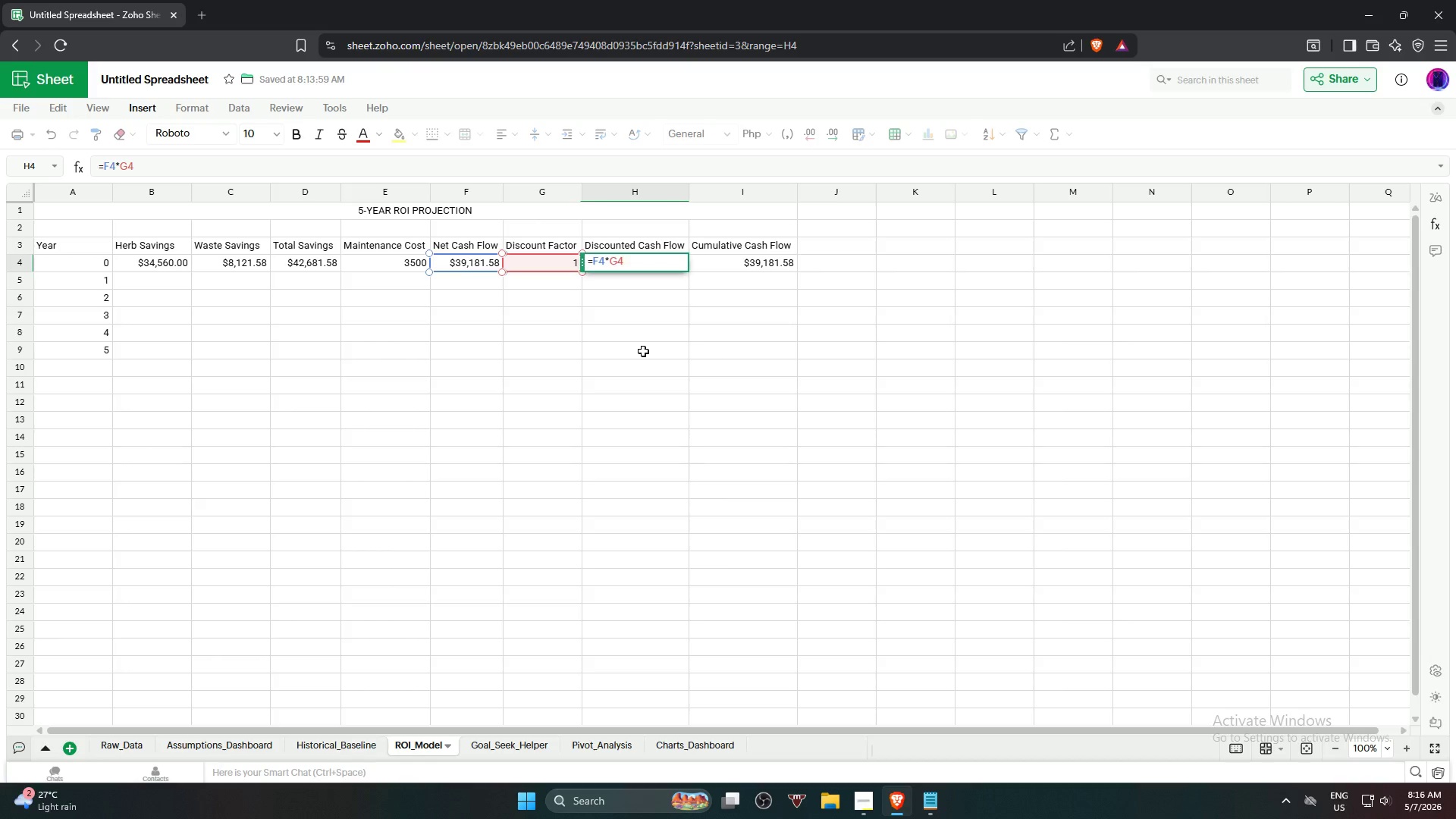 
key(NumpadEnter)
 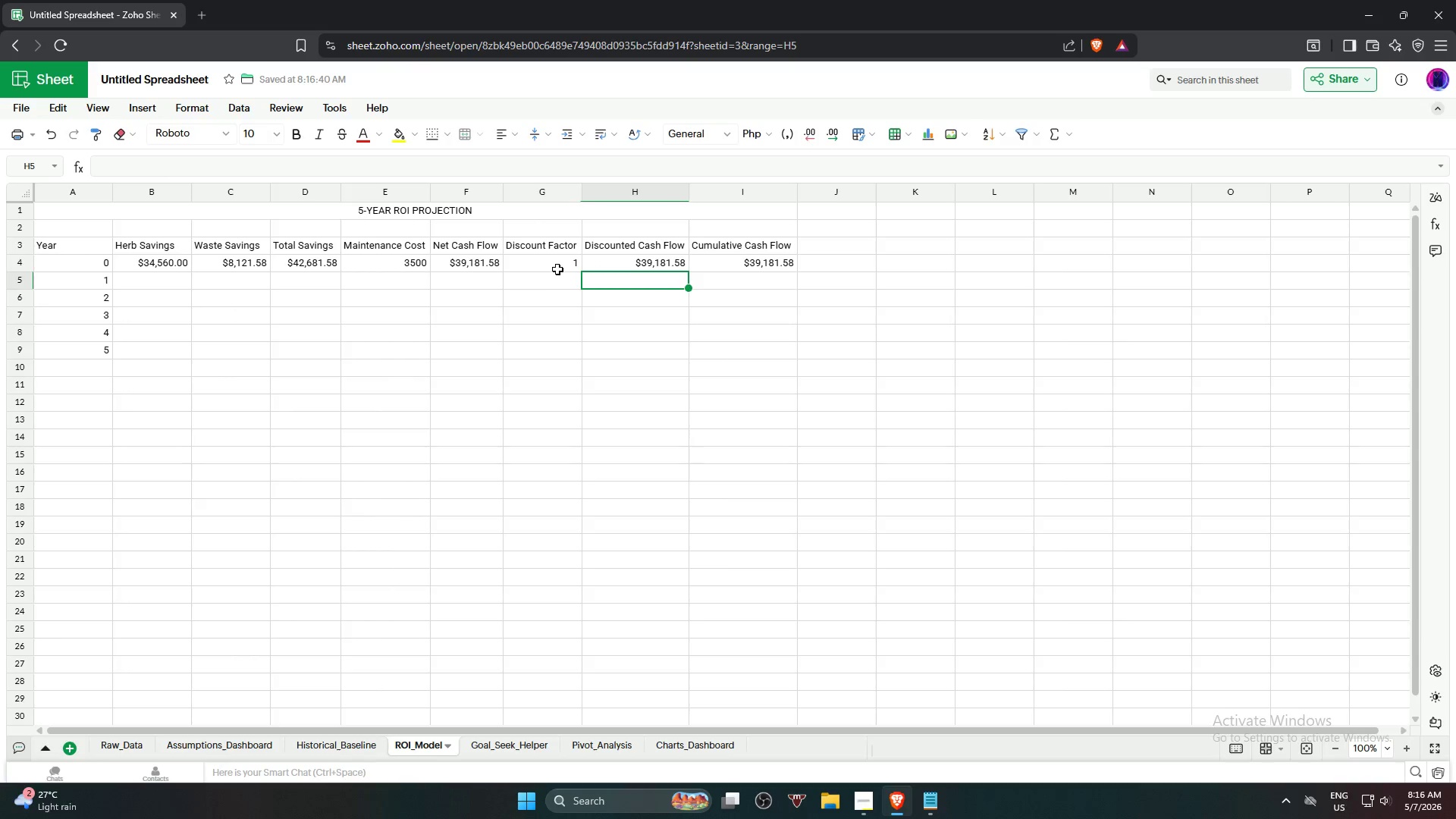 
left_click_drag(start_coordinate=[582, 270], to_coordinate=[582, 281])
 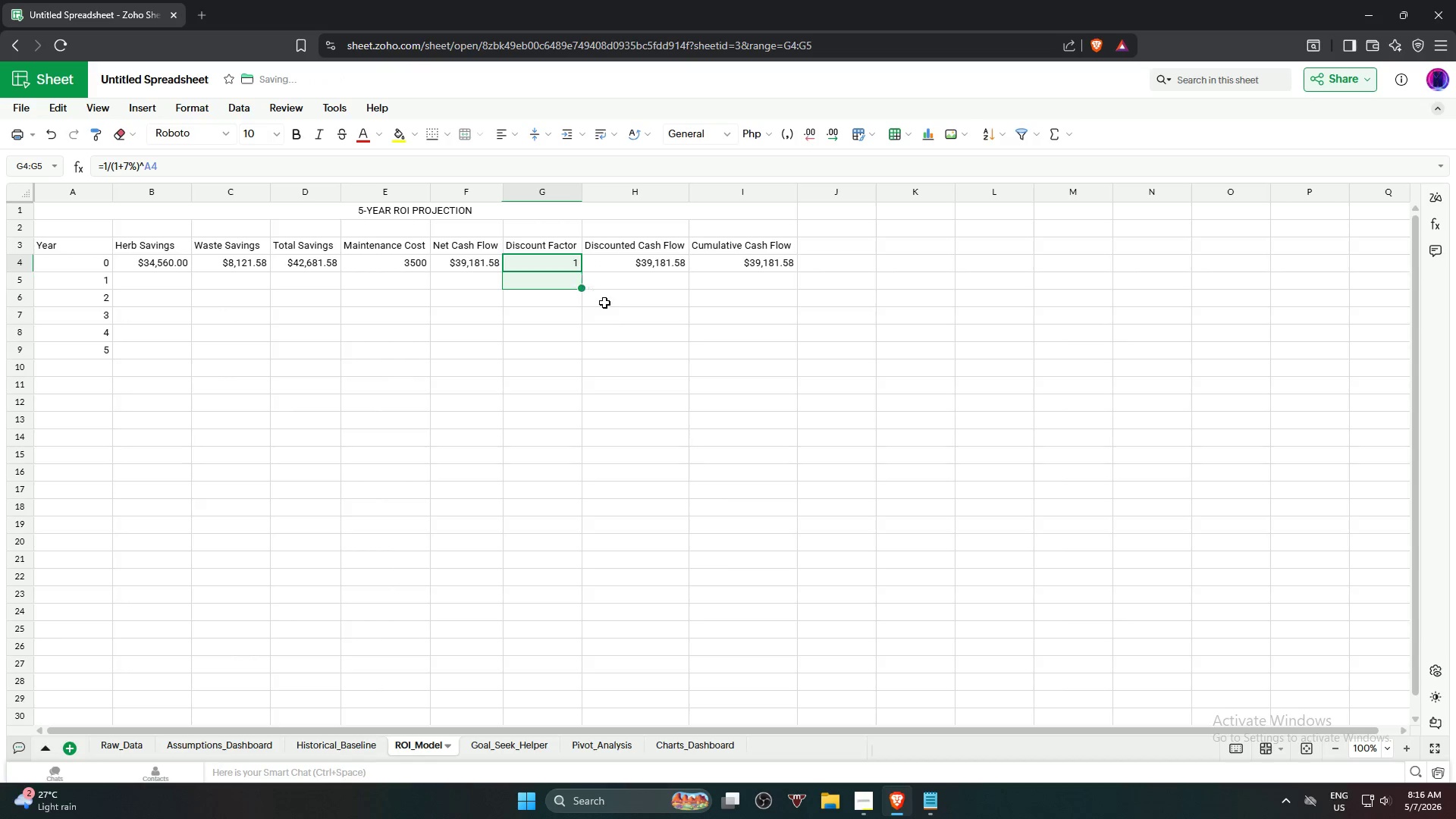 
mouse_move([585, 301])
 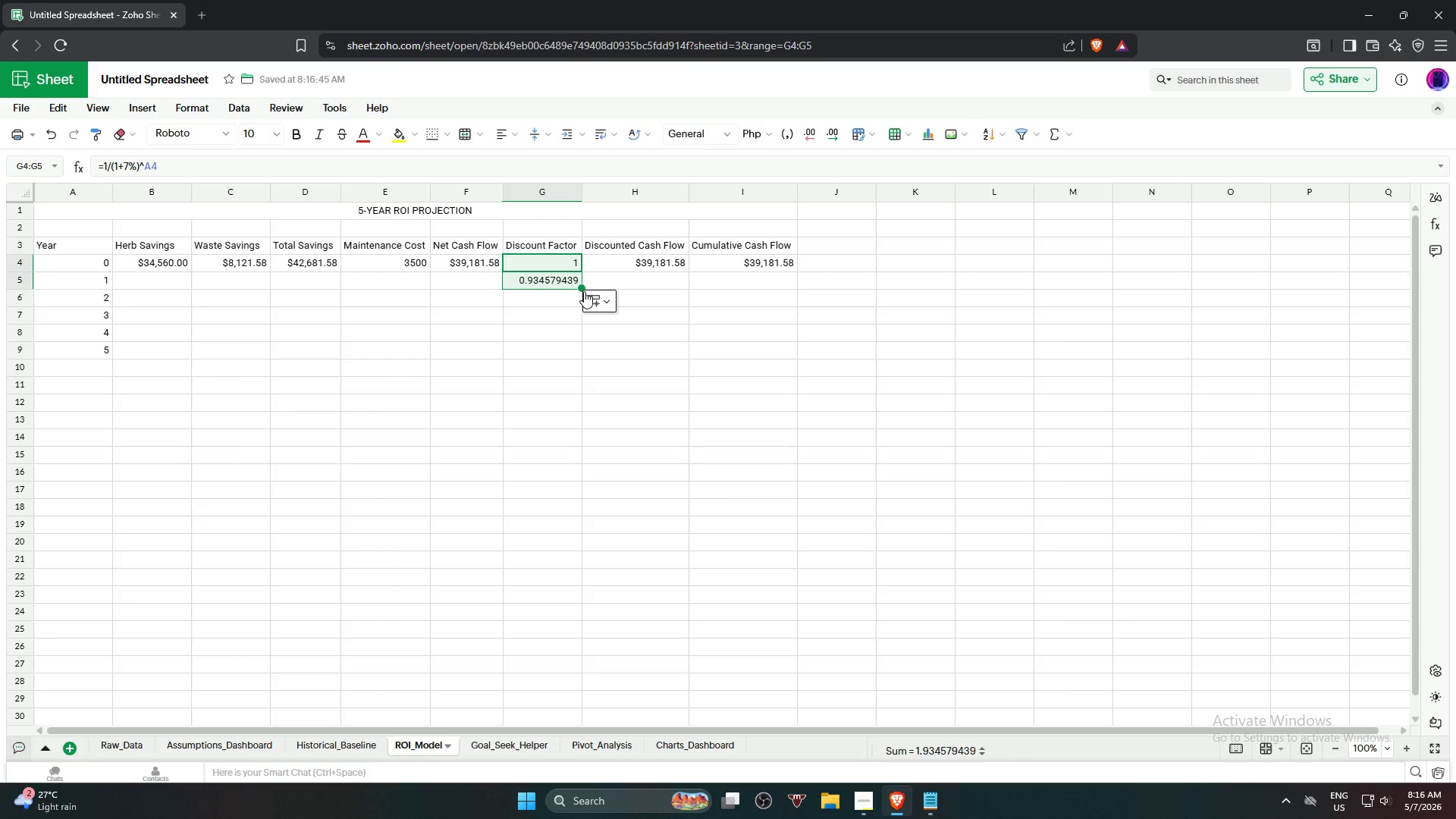 
left_click_drag(start_coordinate=[579, 287], to_coordinate=[582, 347])
 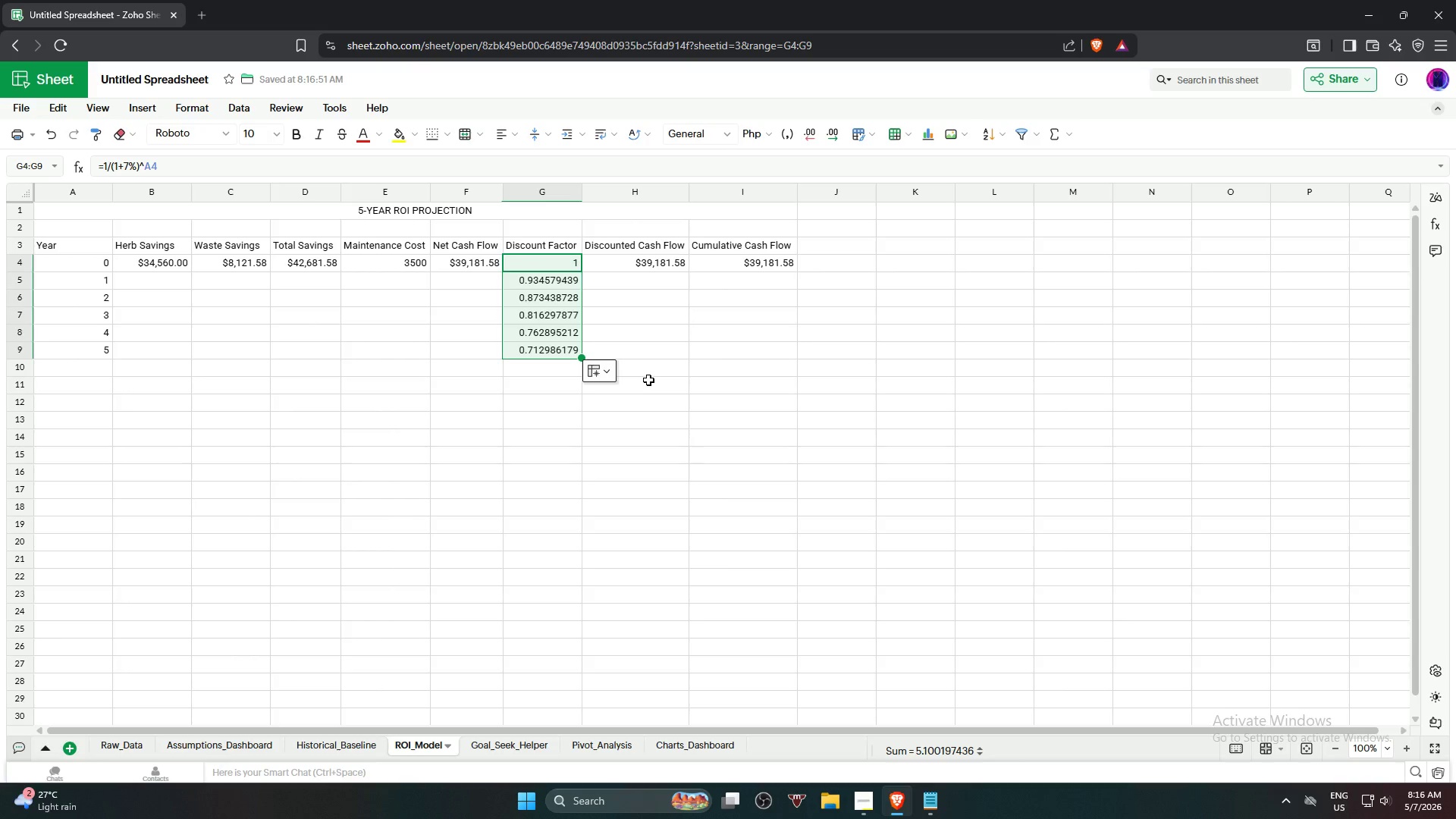 
left_click([648, 380])
 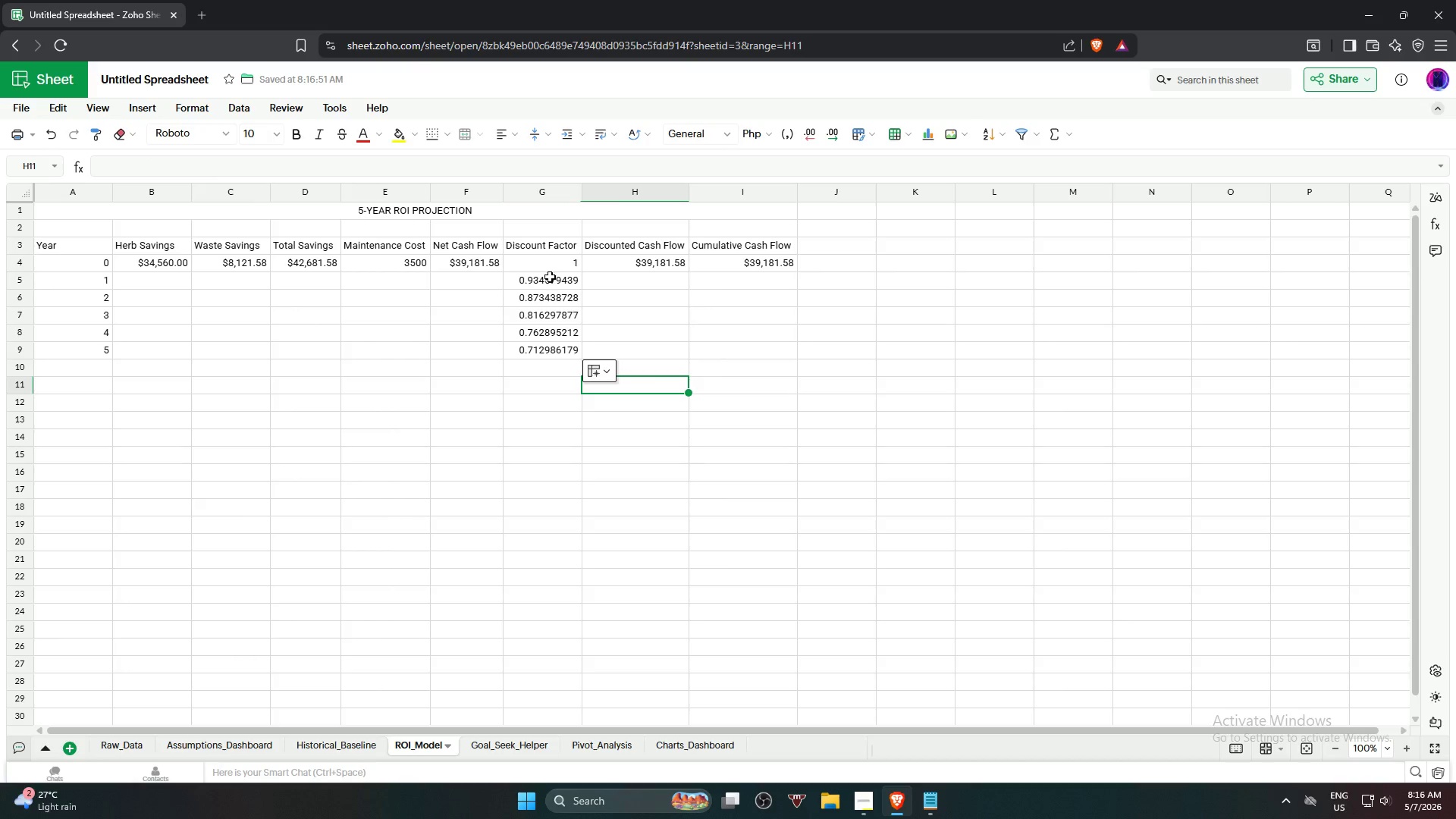 
left_click([555, 262])
 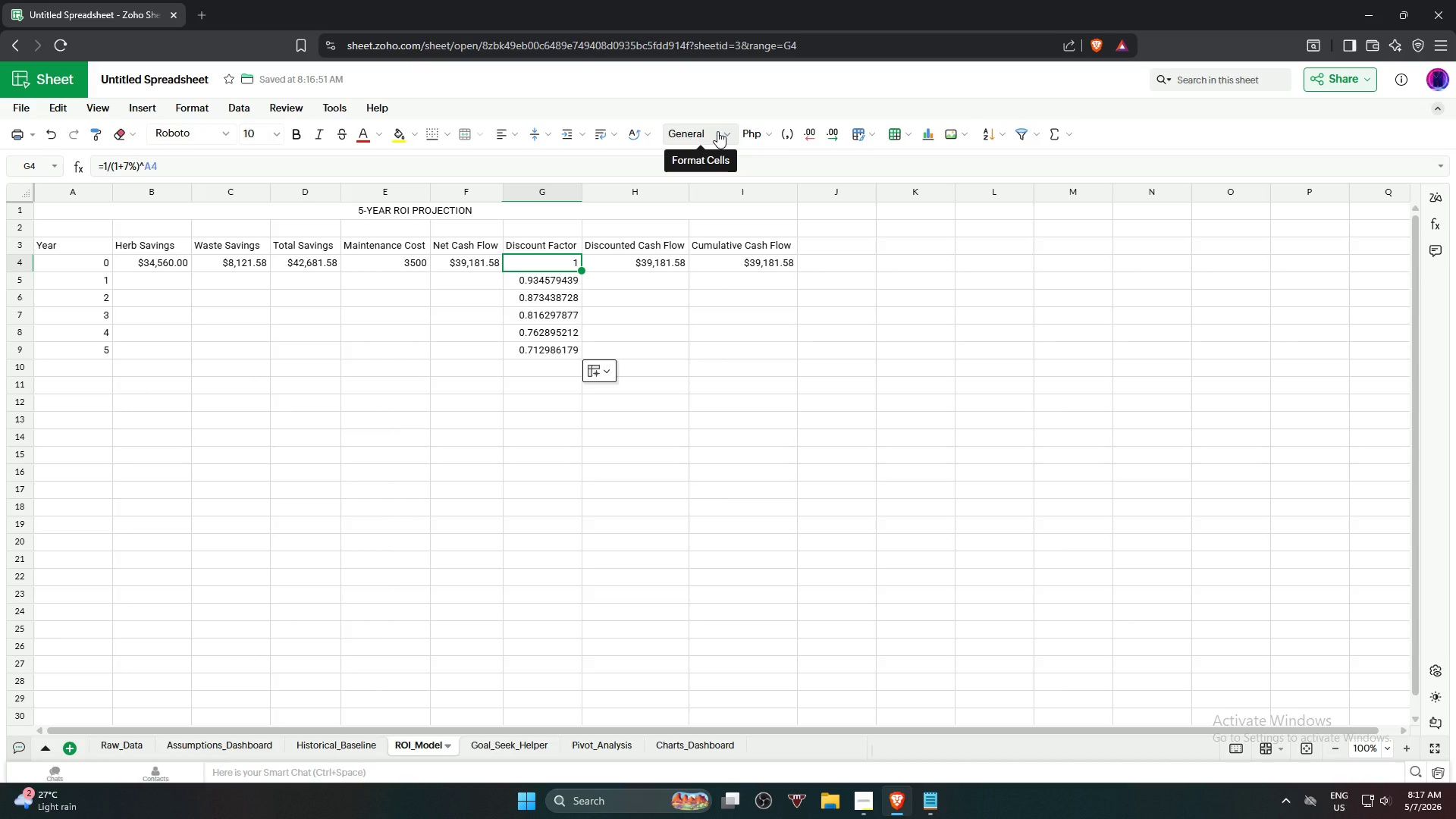 
left_click([717, 131])
 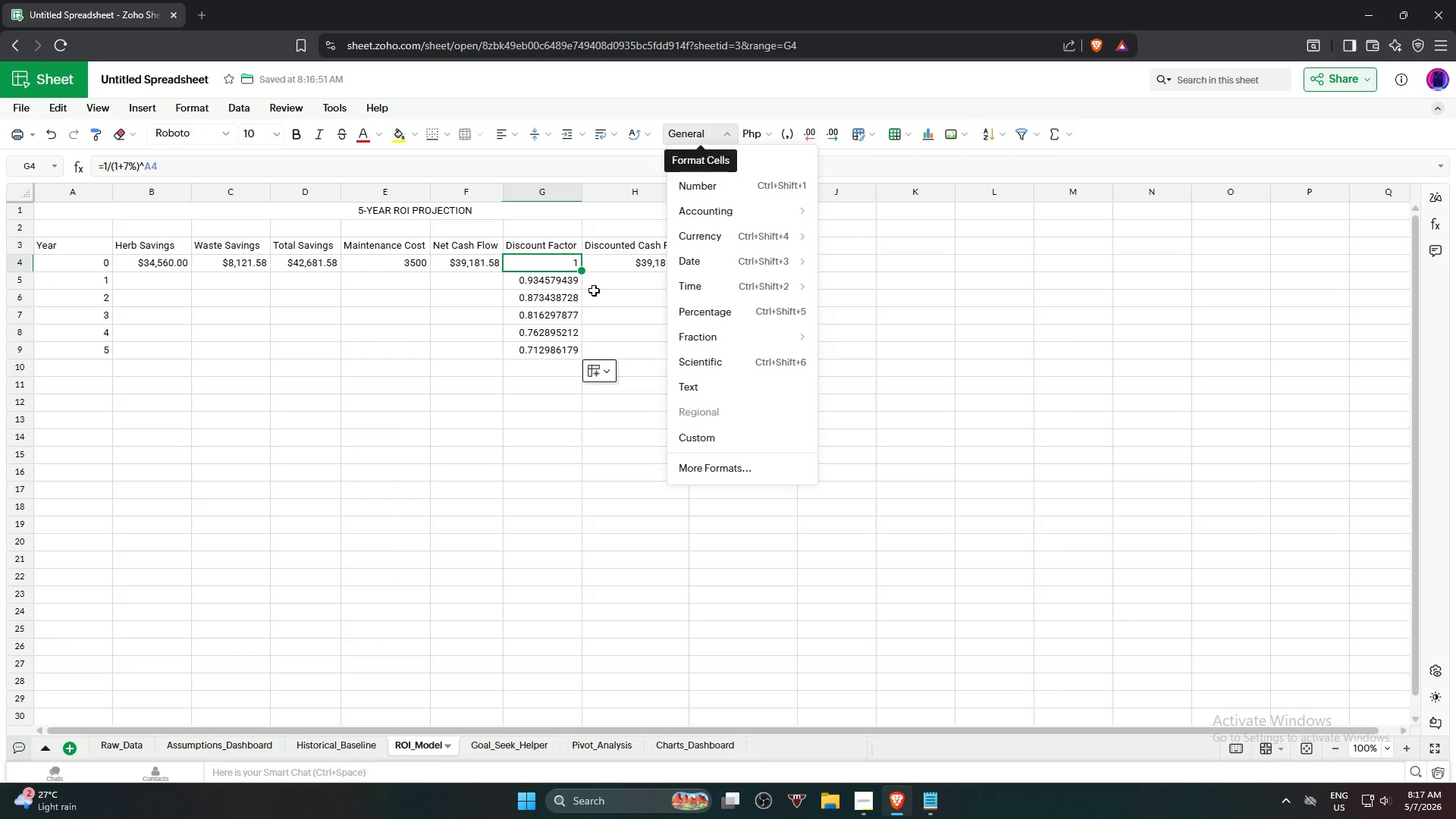 
left_click([550, 287])
 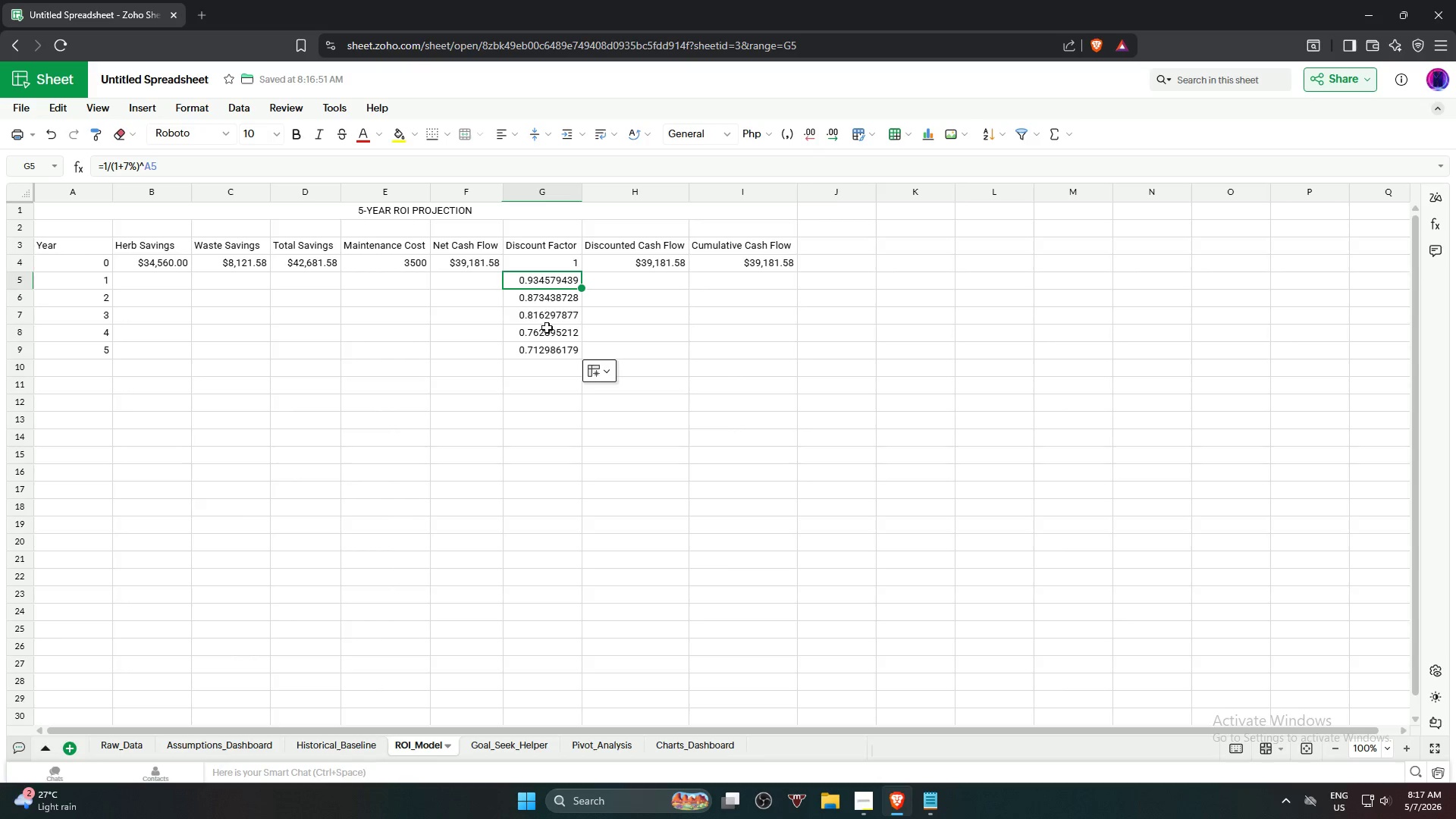 
hold_key(key=ShiftLeft, duration=0.53)
left_click([544, 350])
 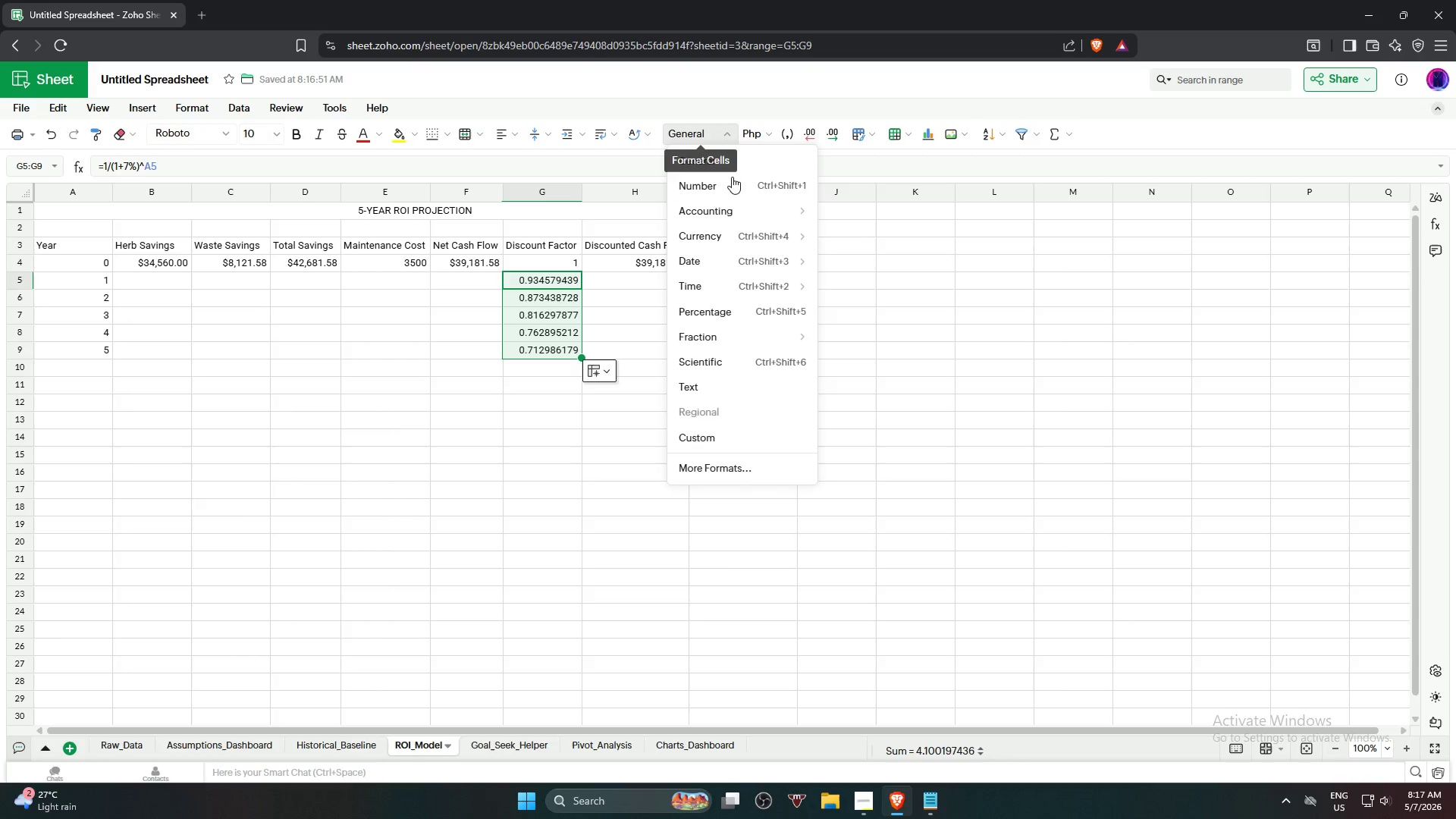 
left_click([731, 185])
 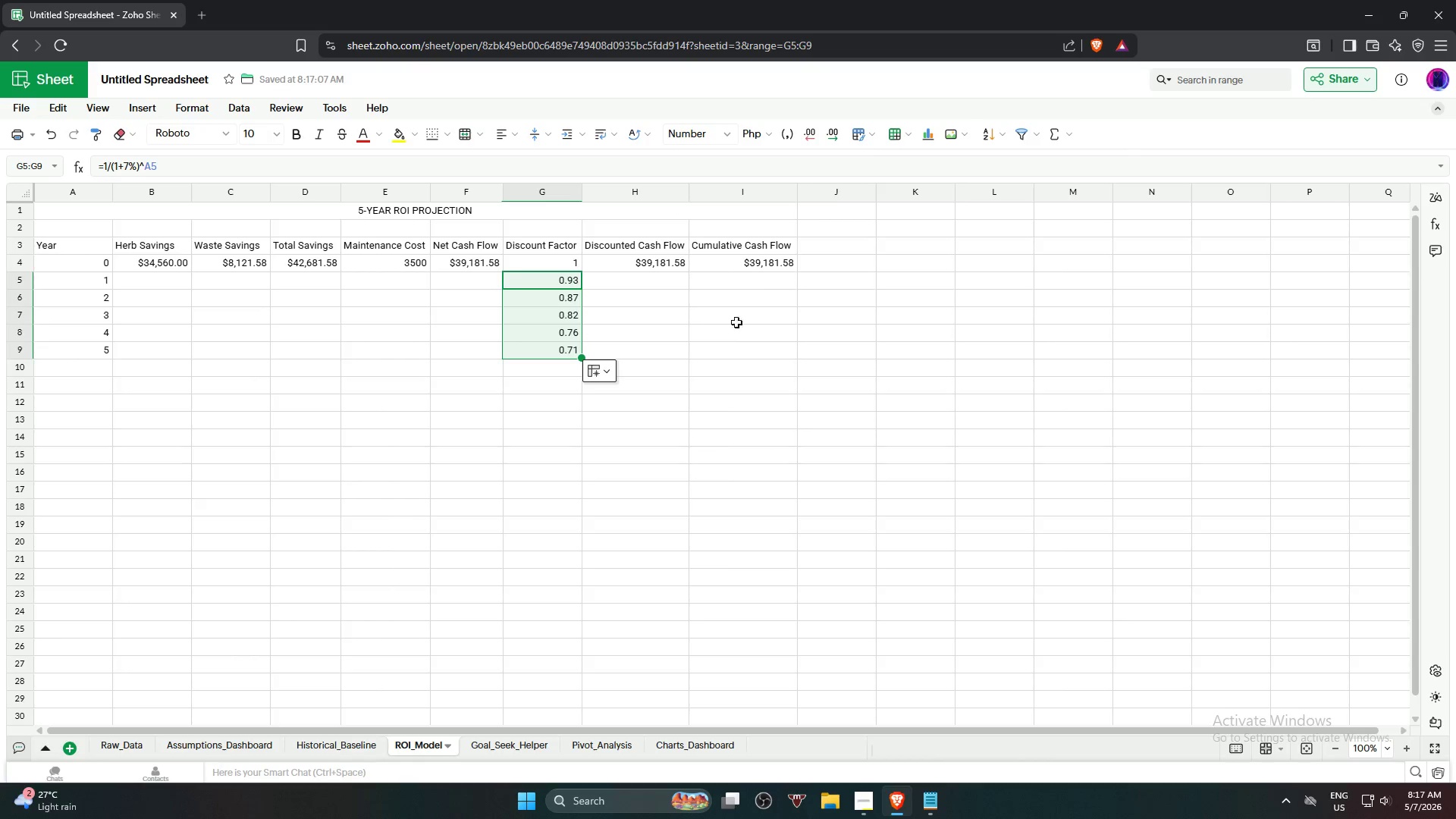 
left_click([717, 356])
 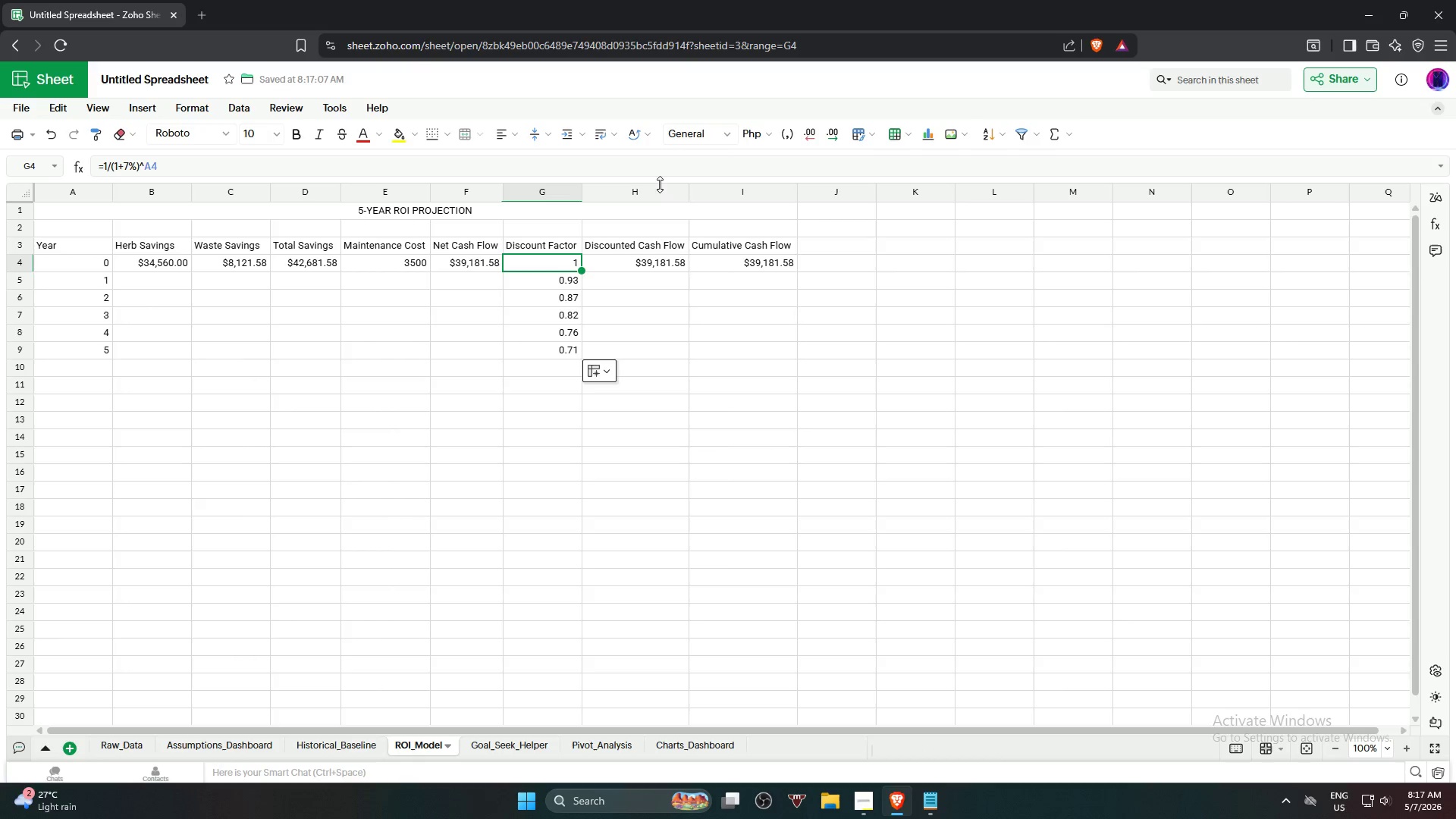 
left_click([724, 134])
 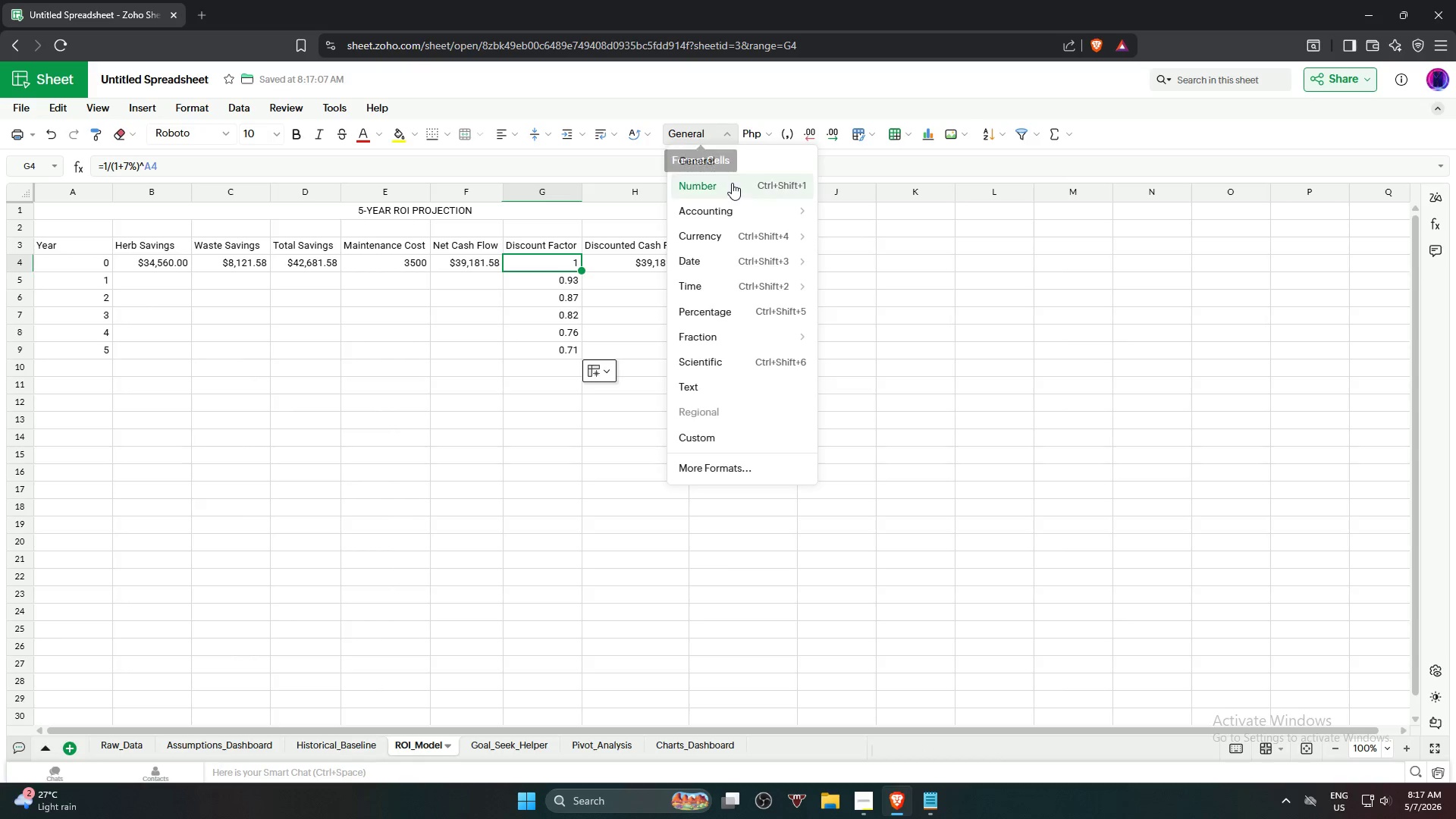 
left_click([732, 186])
 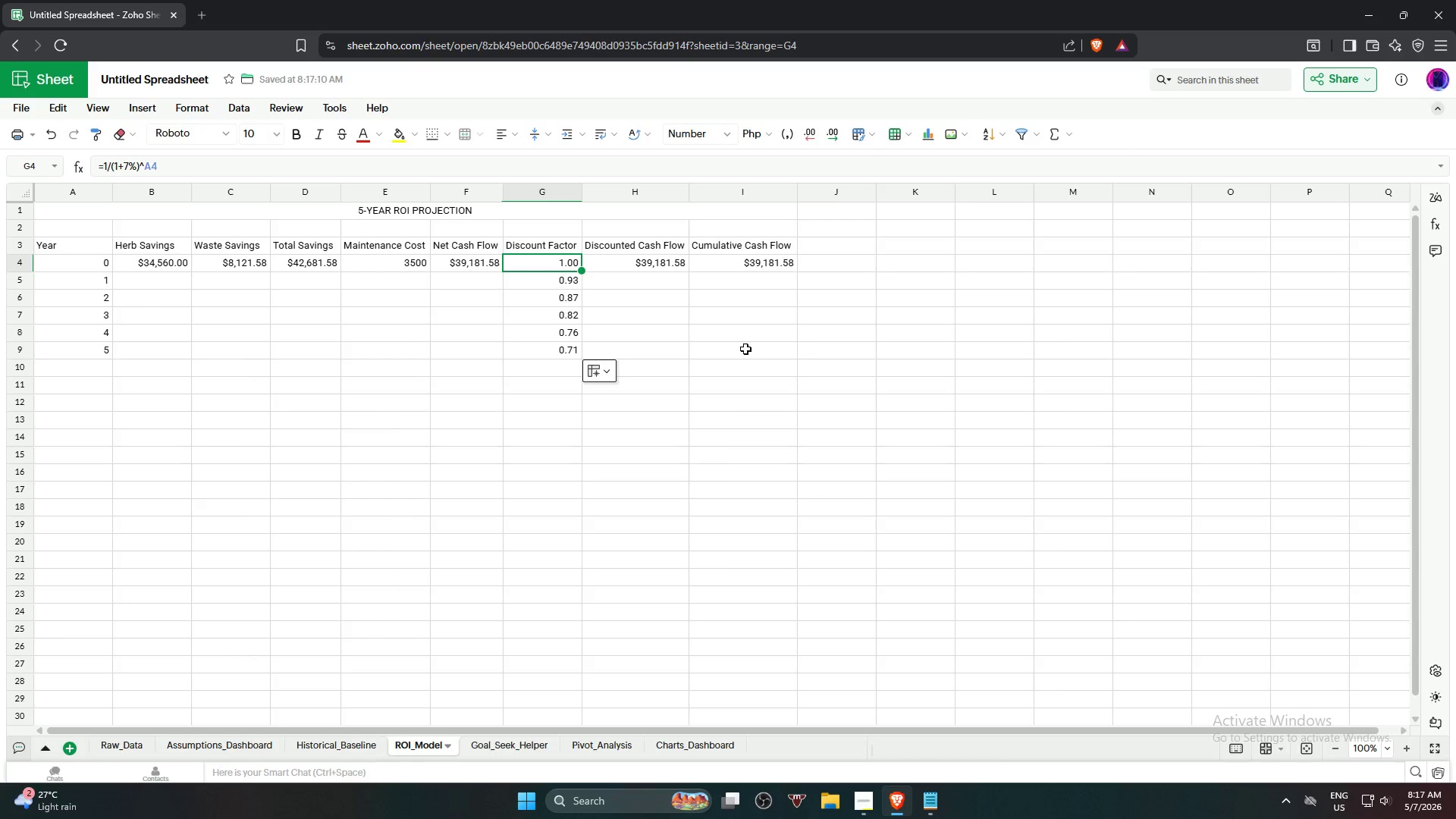 
left_click([739, 371])
 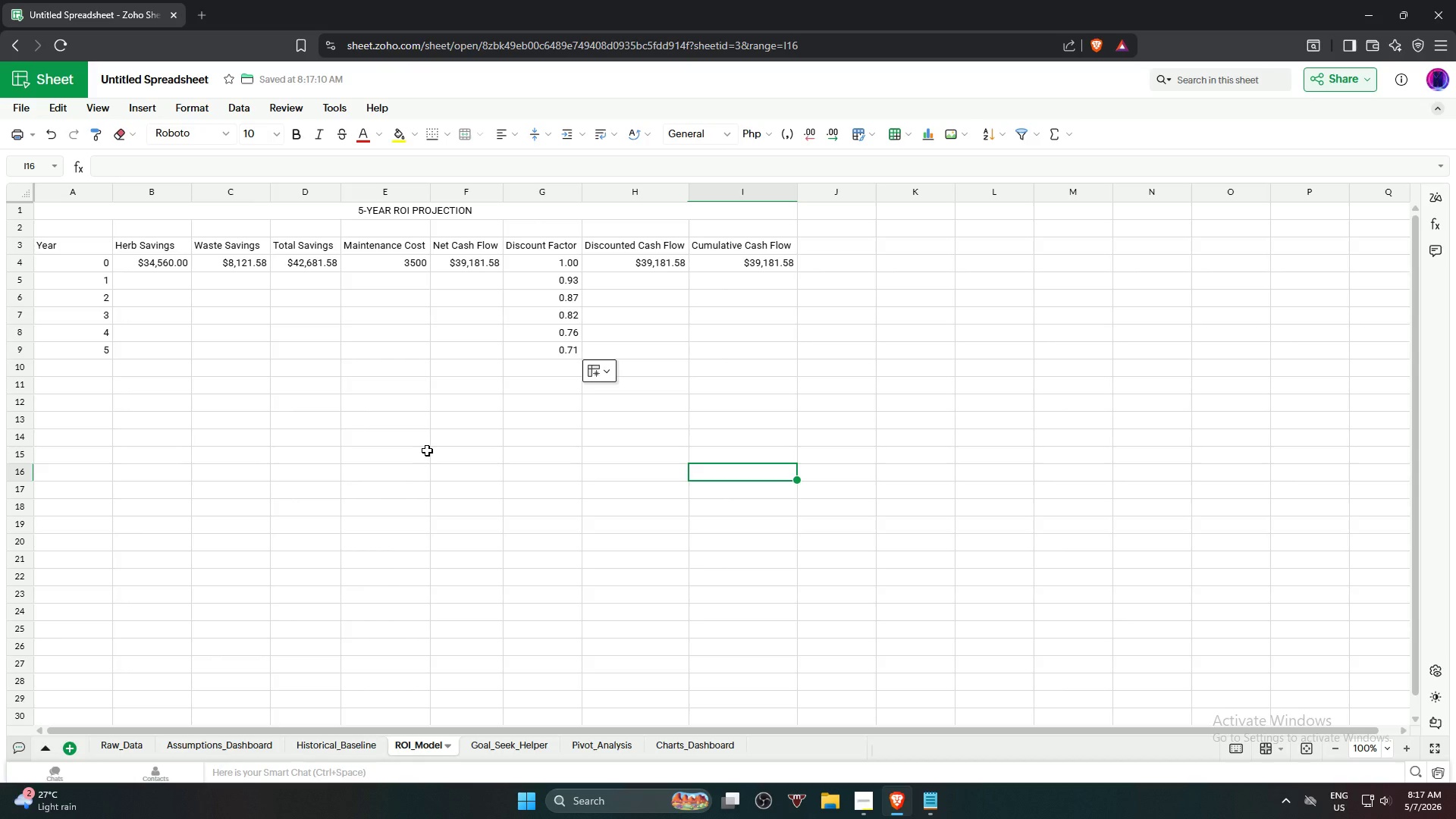 
wait(33.16)
 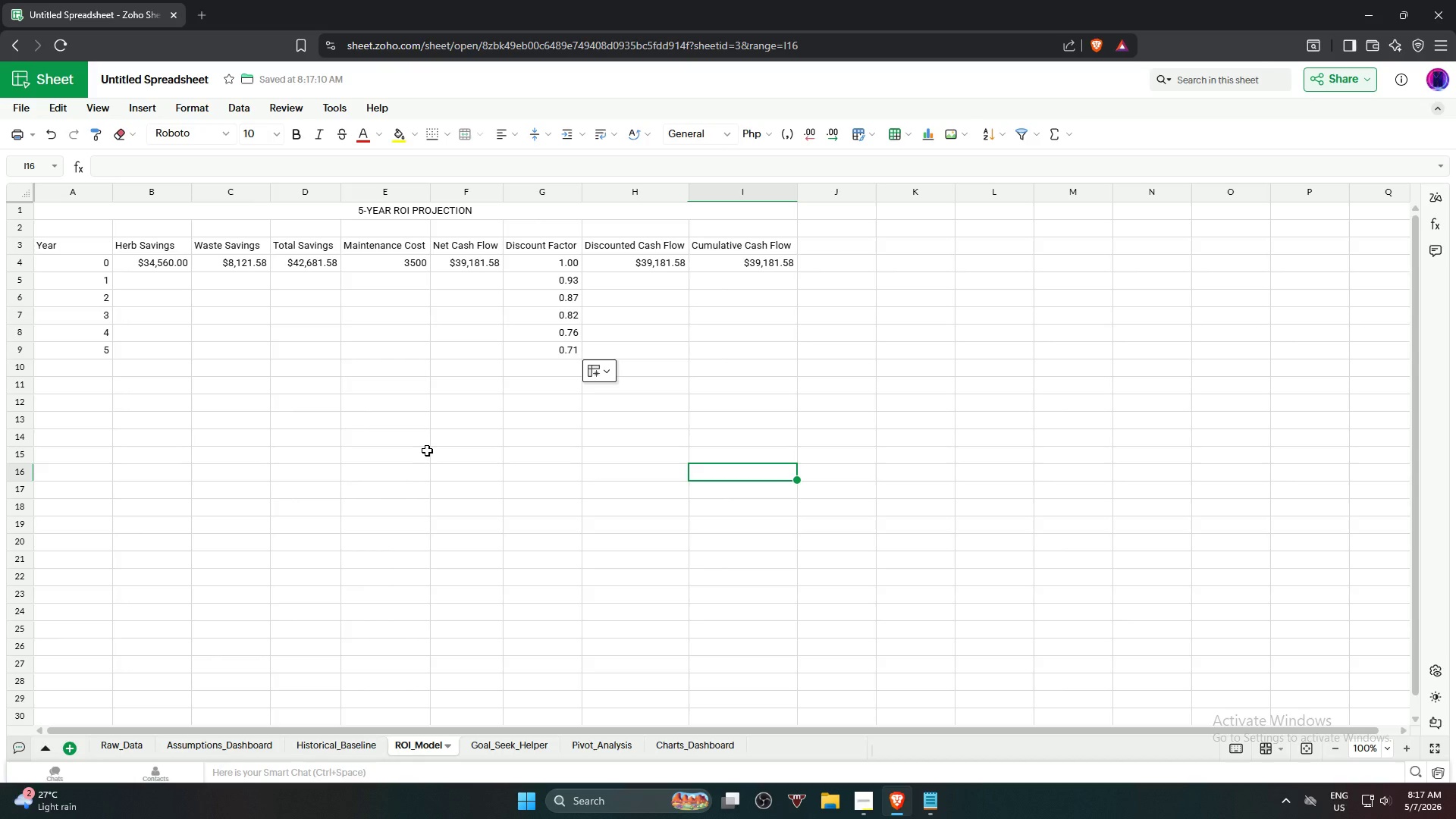 
left_click([350, 450])
 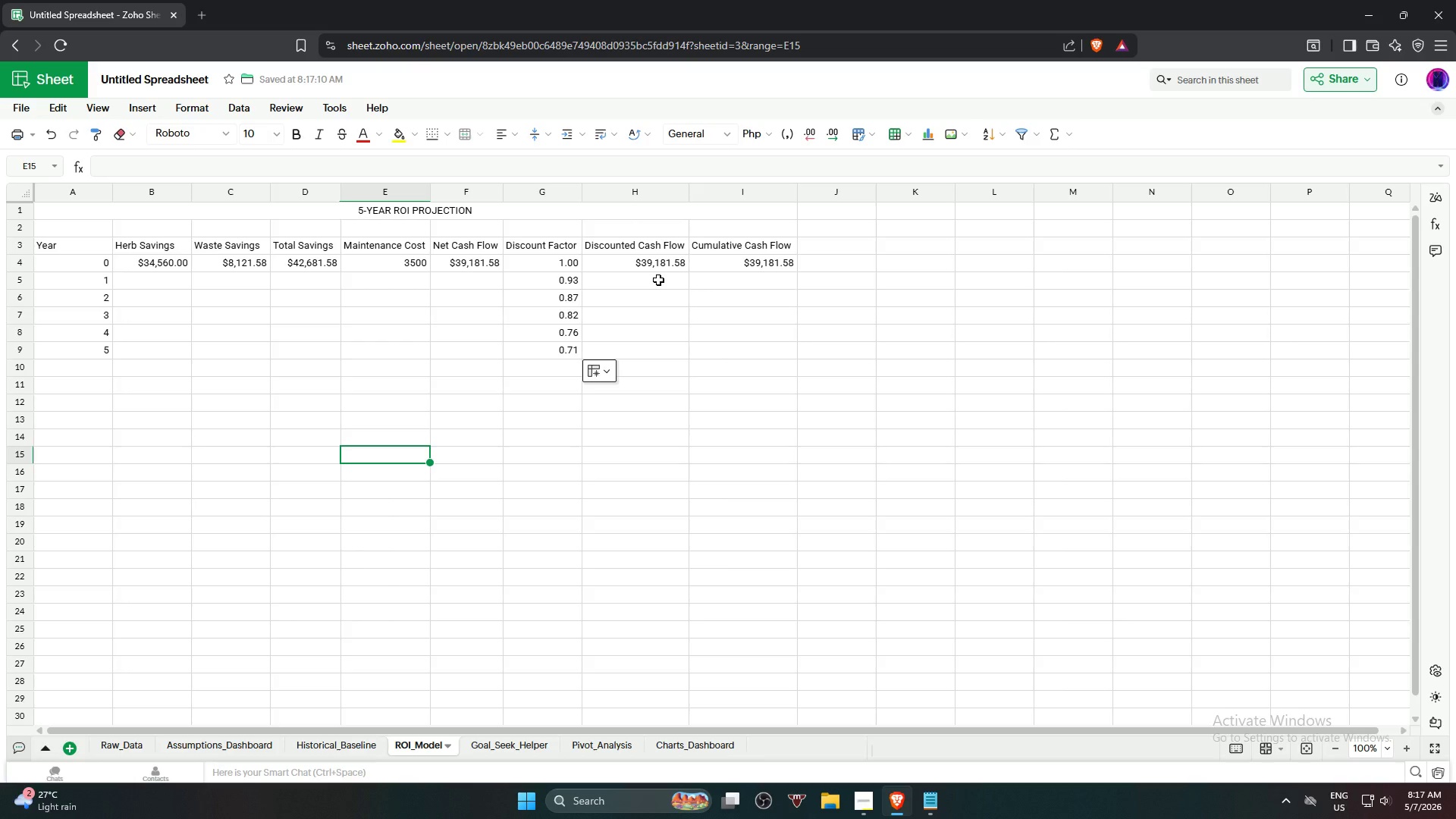 
wait(15.84)
 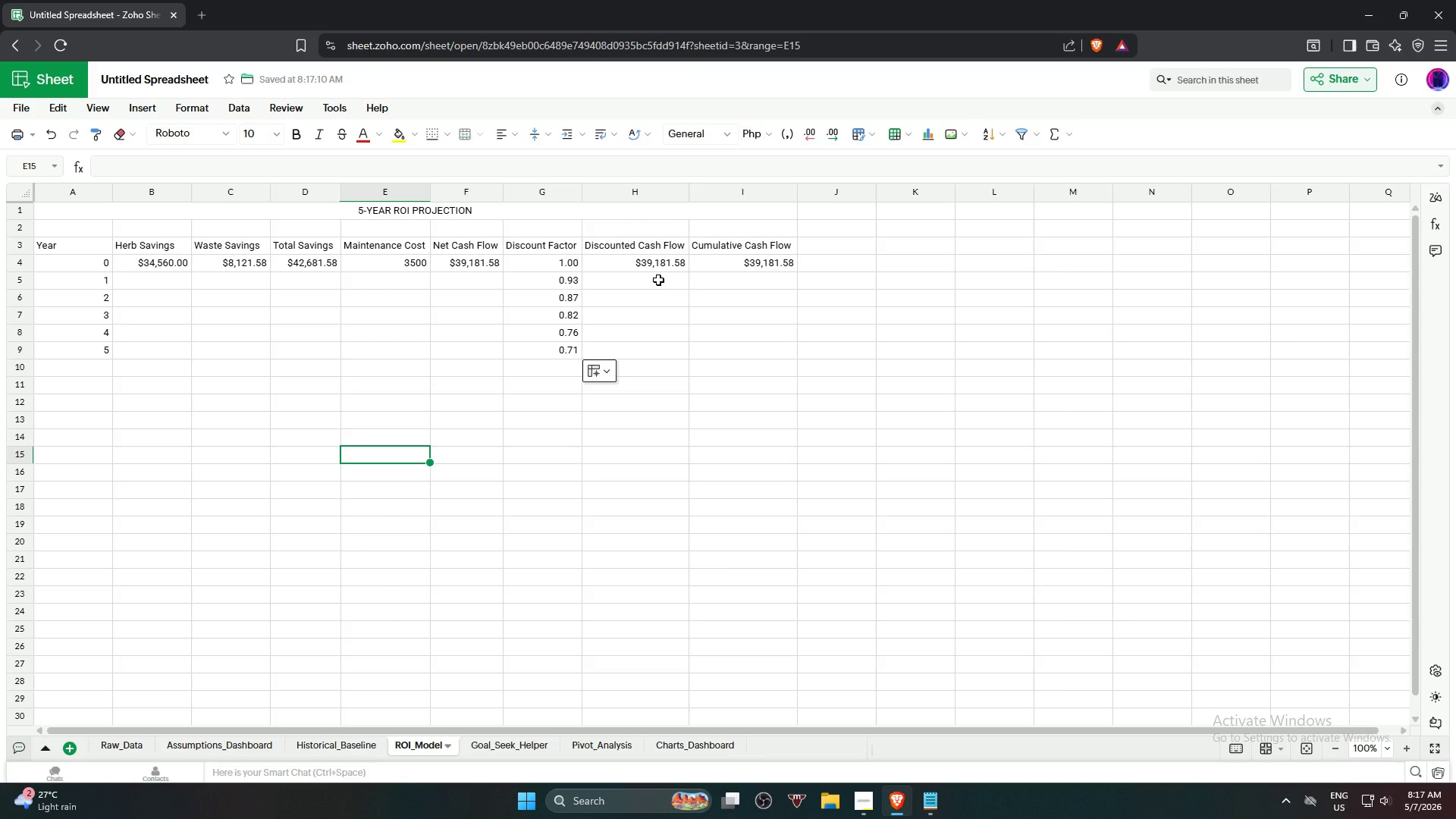 
key(Backspace)
 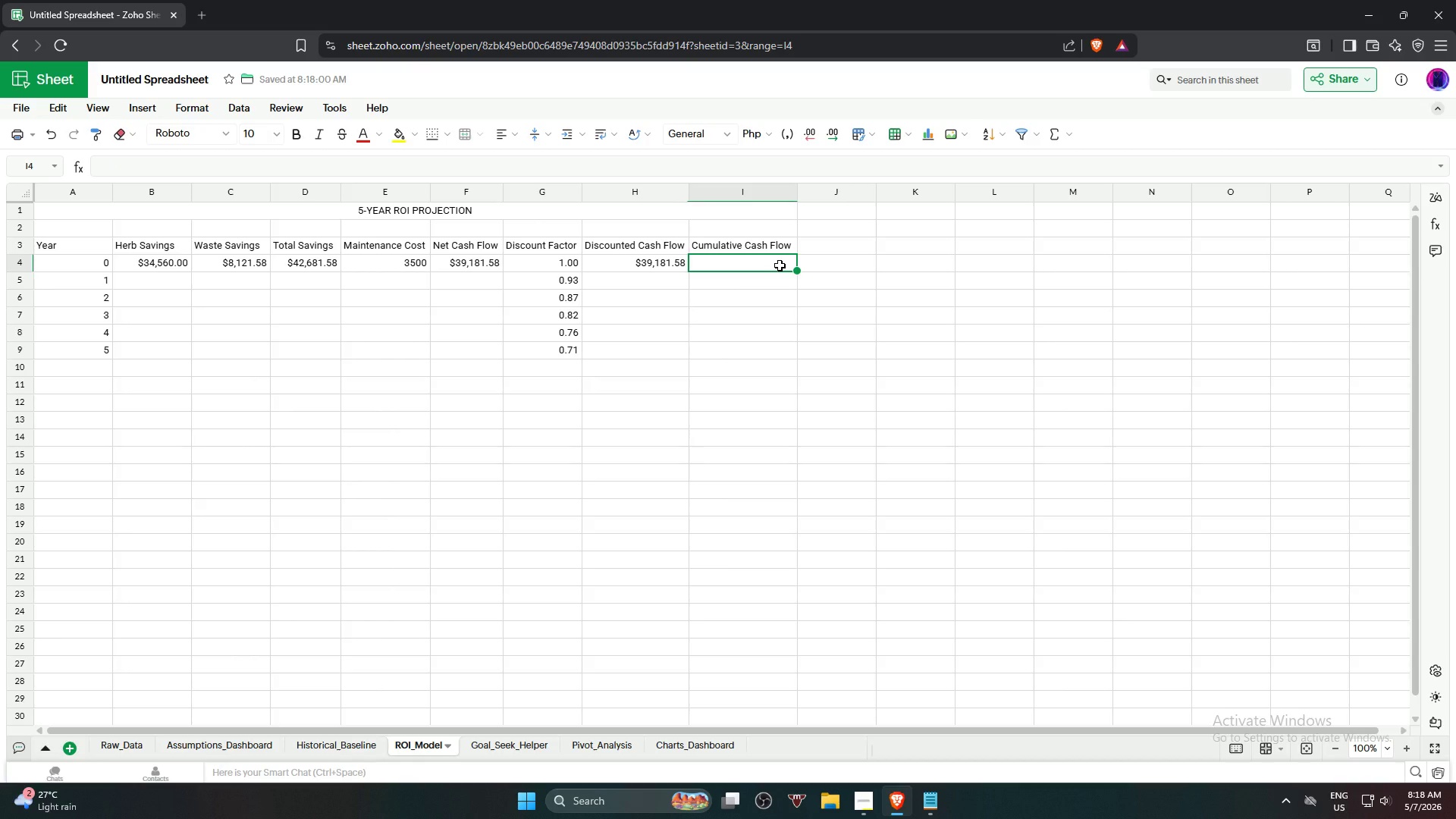 
key(Equal)
 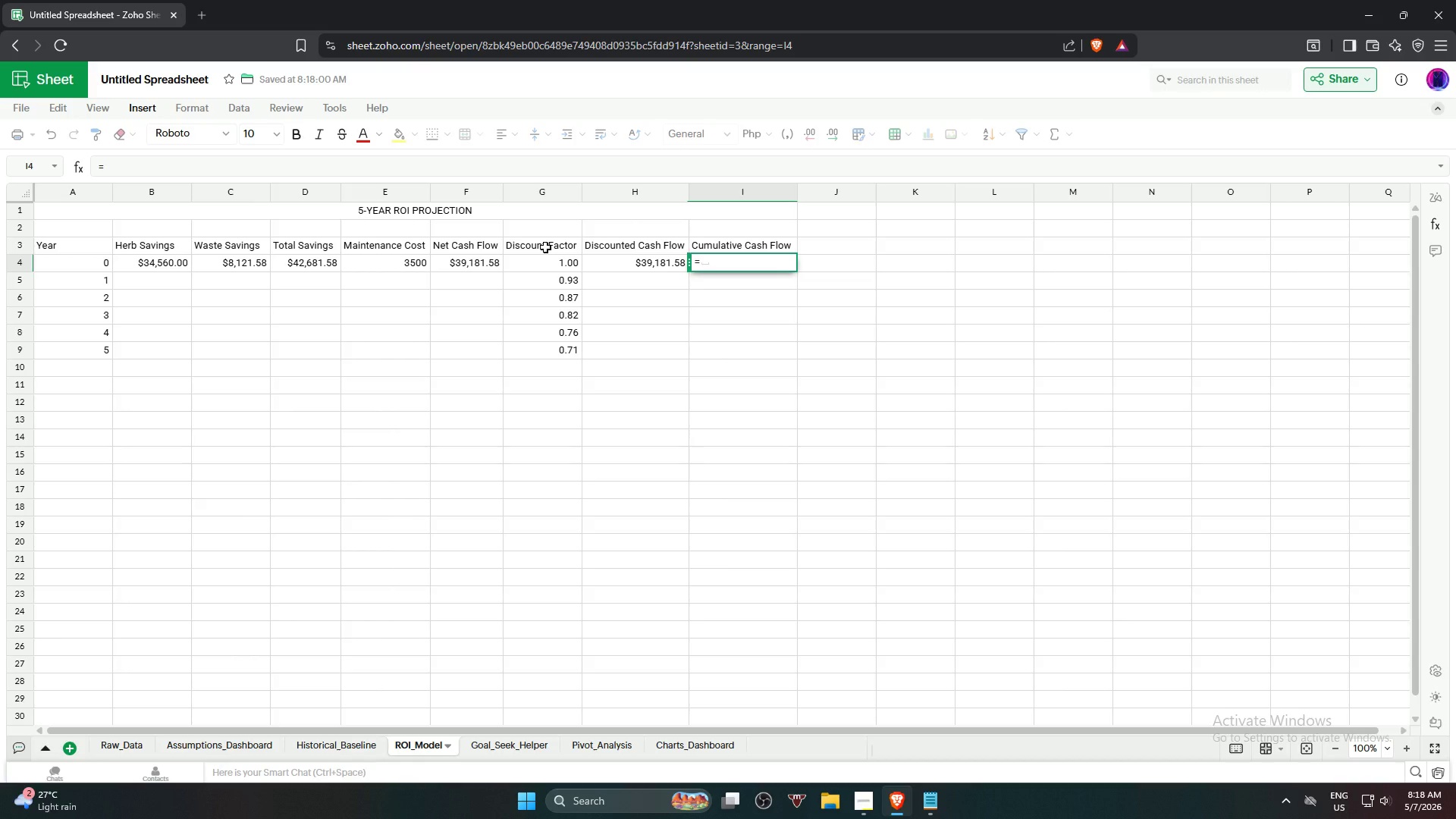 
wait(12.28)
 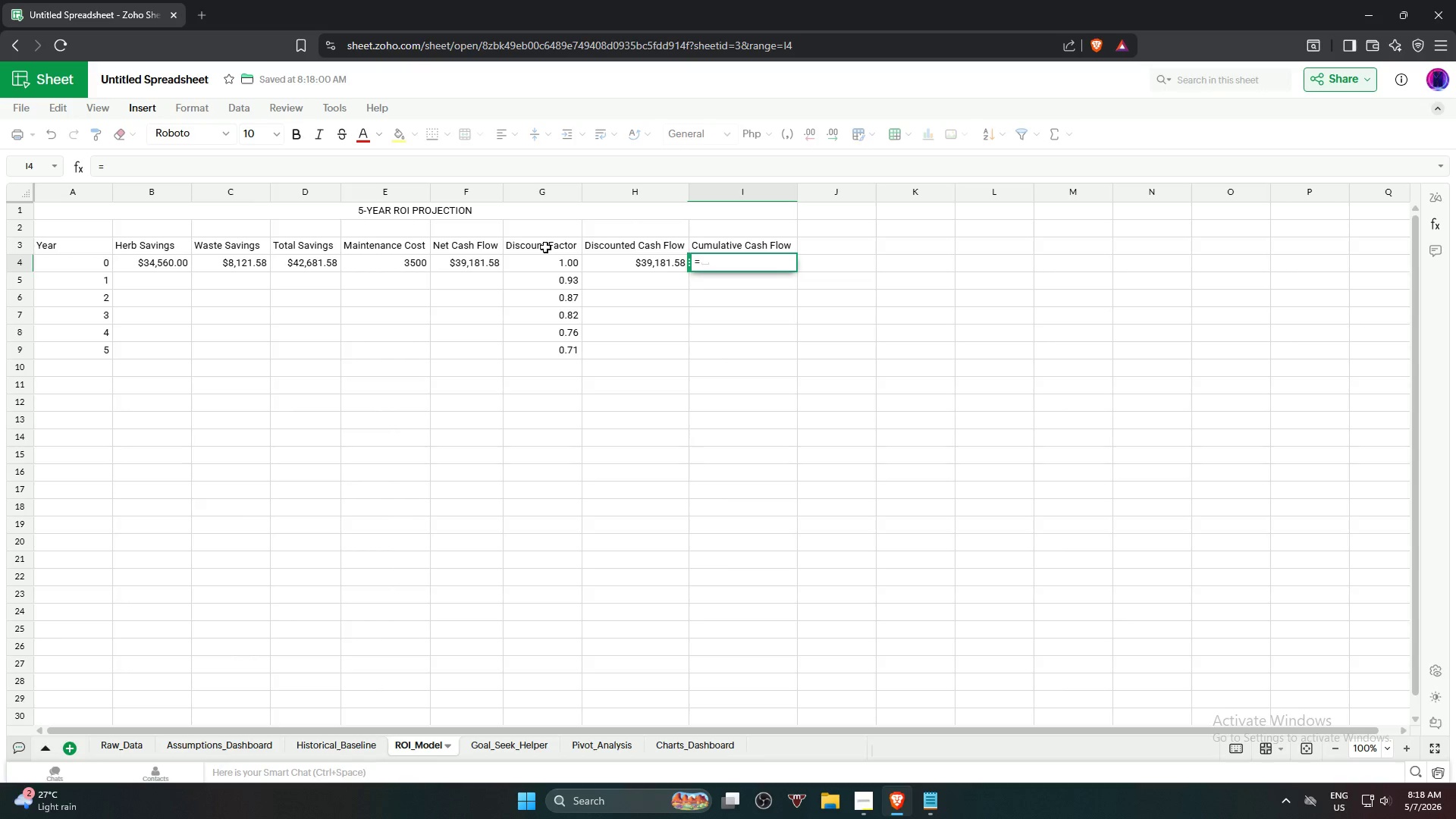 
key(Control+Z)
 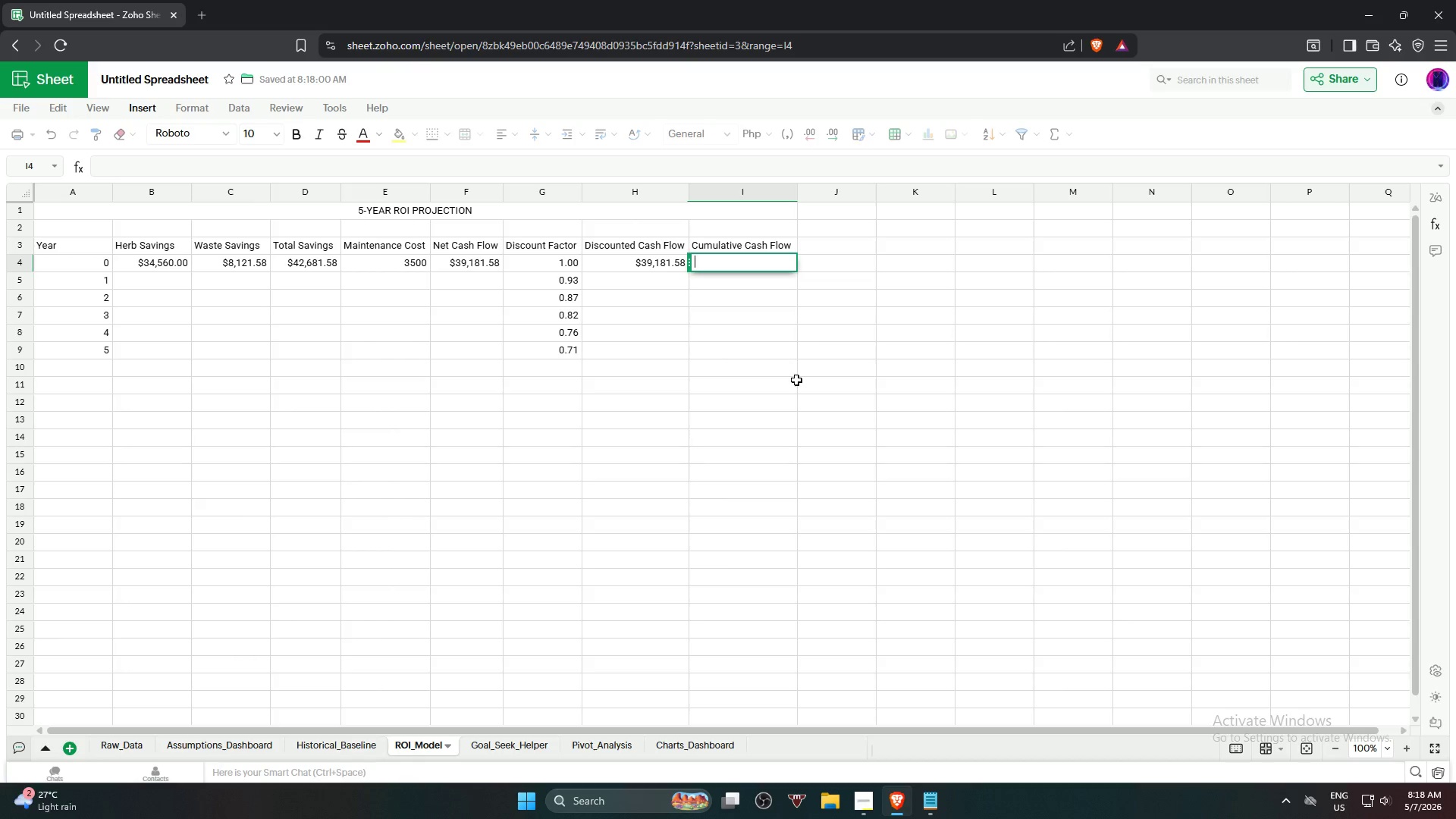 
key(Control+Z)
 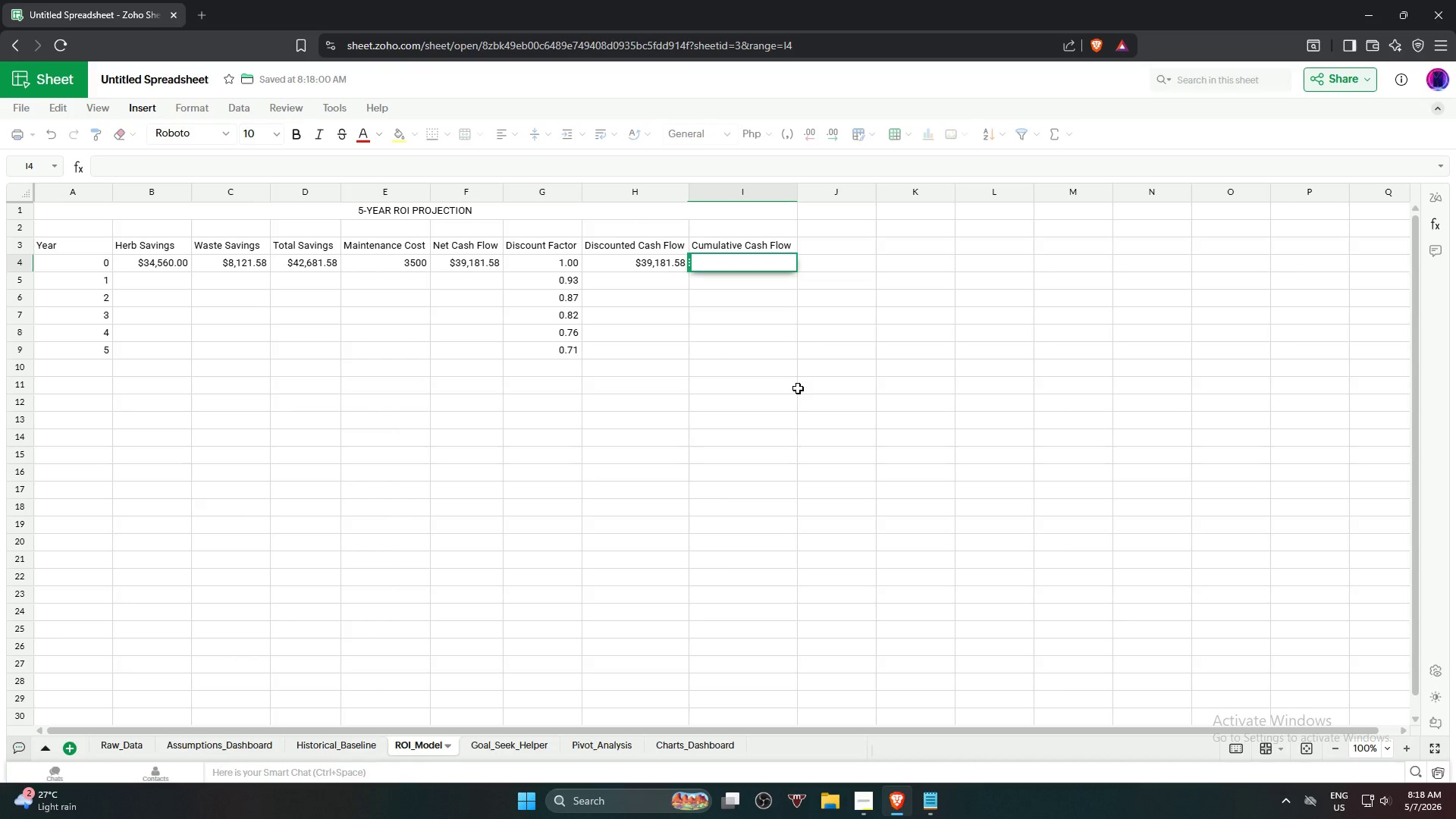 
key(Control+Z)
 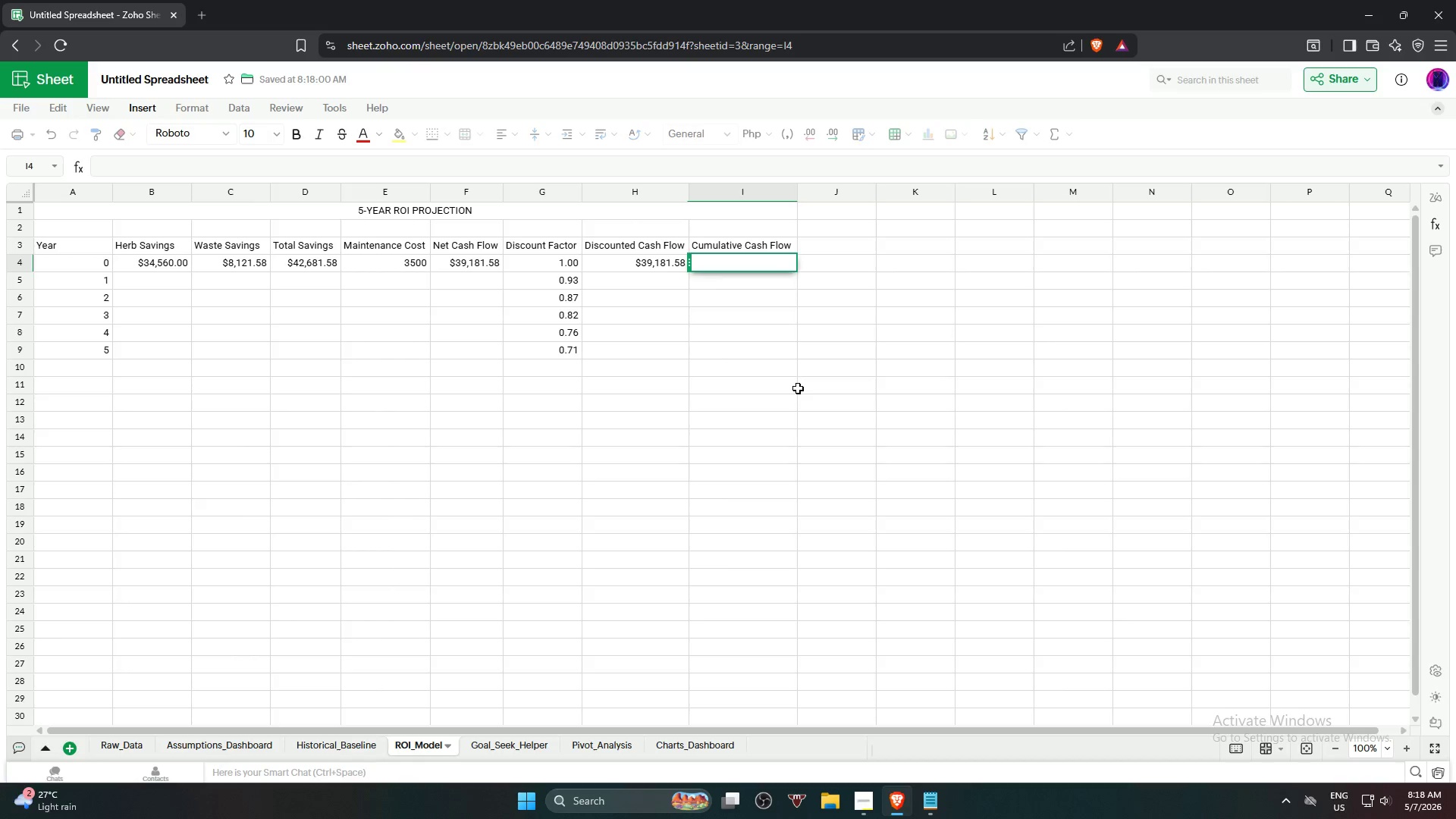 
left_click([798, 388])
 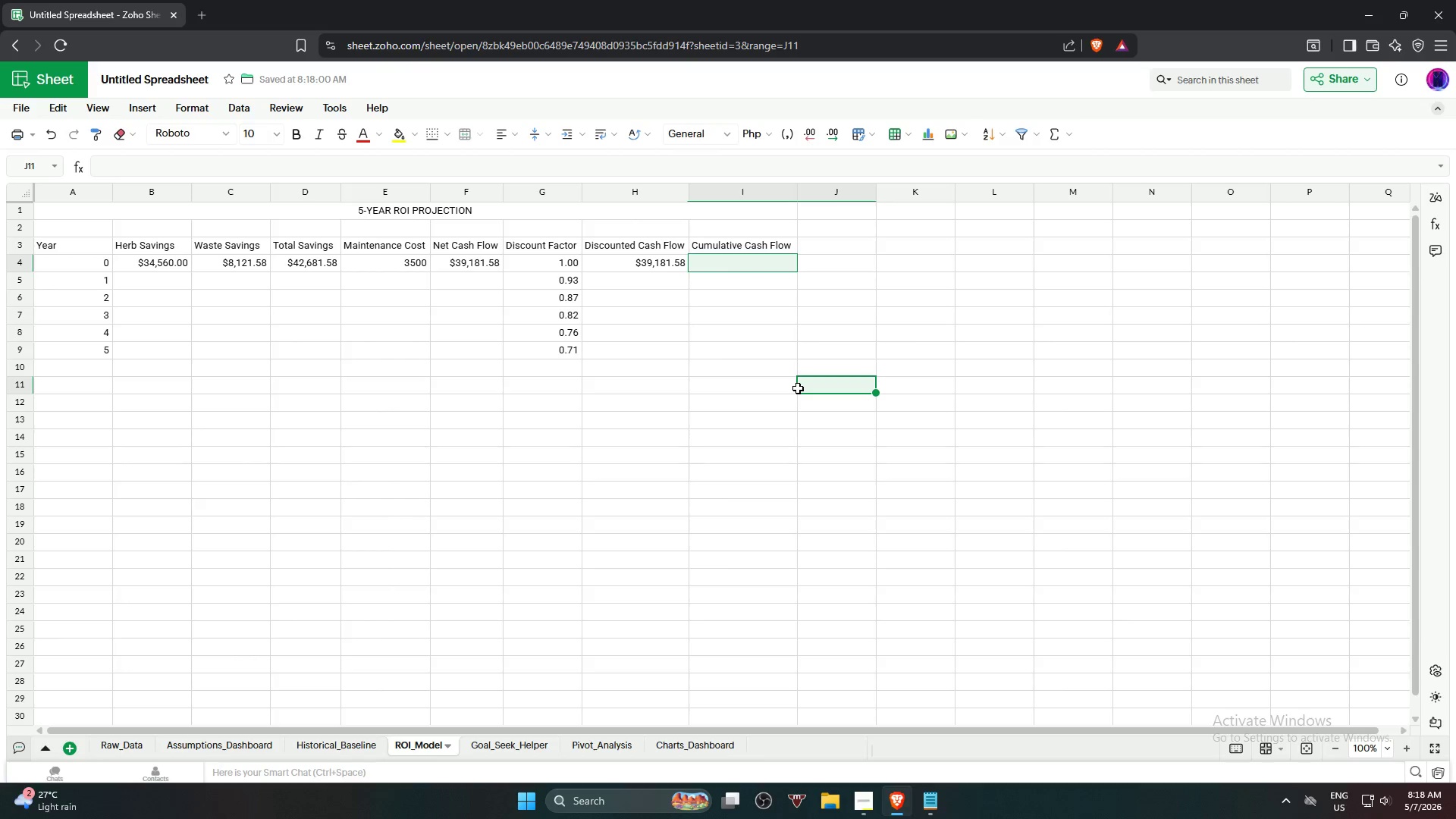 
key(Control+Z)
 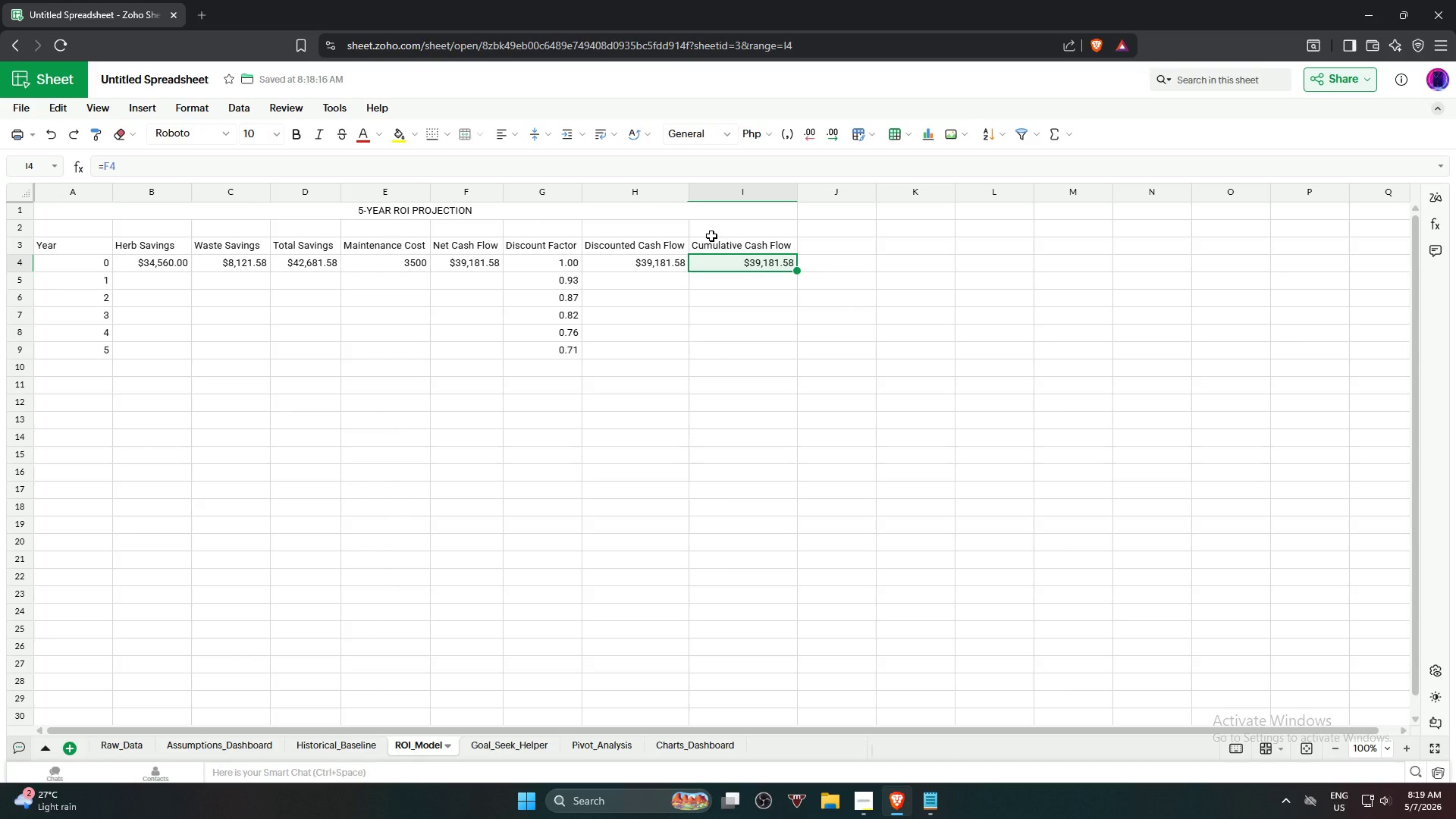 
wait(49.3)
 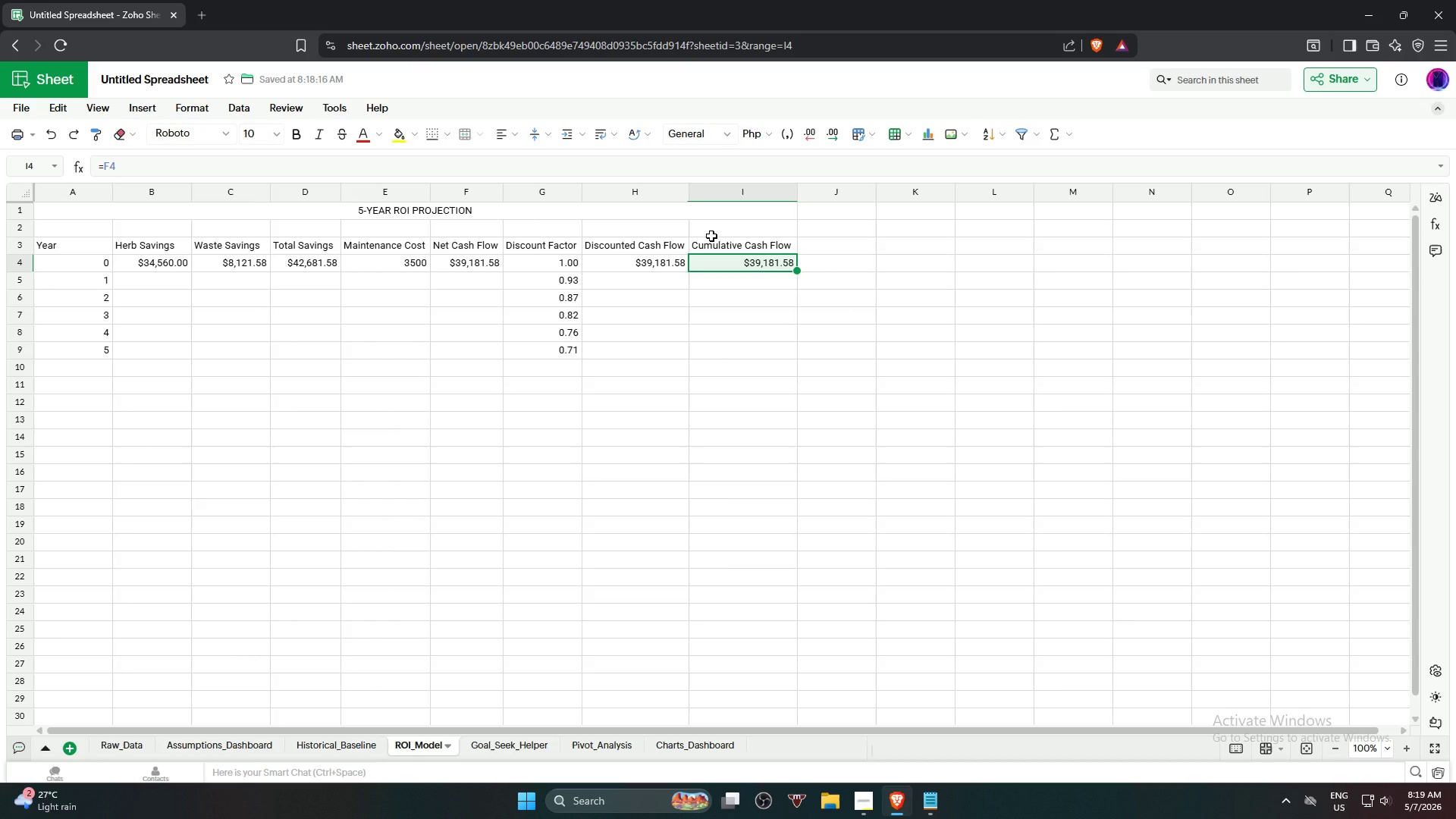 
key(Control+Z)
 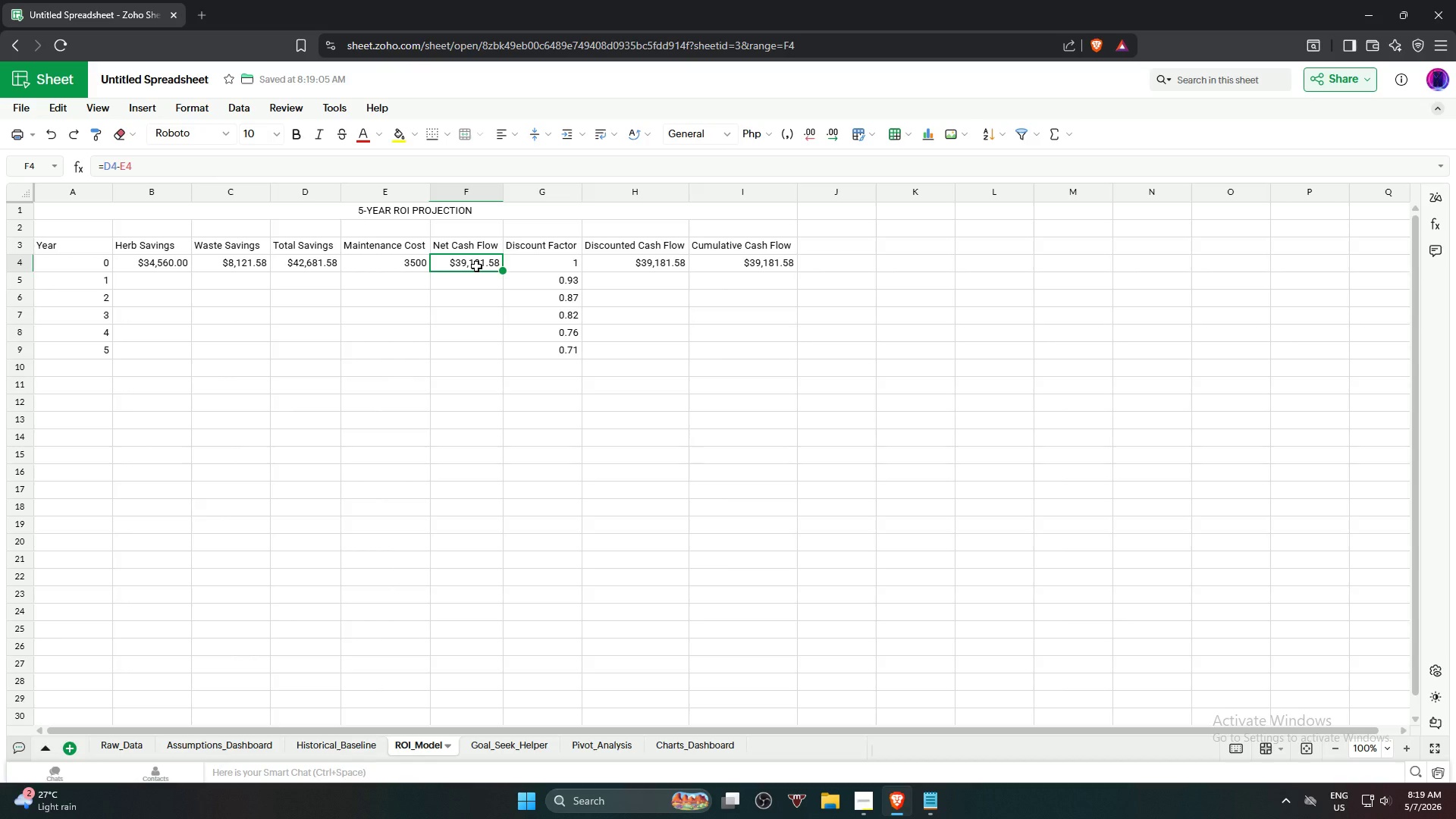 
wait(51.66)
 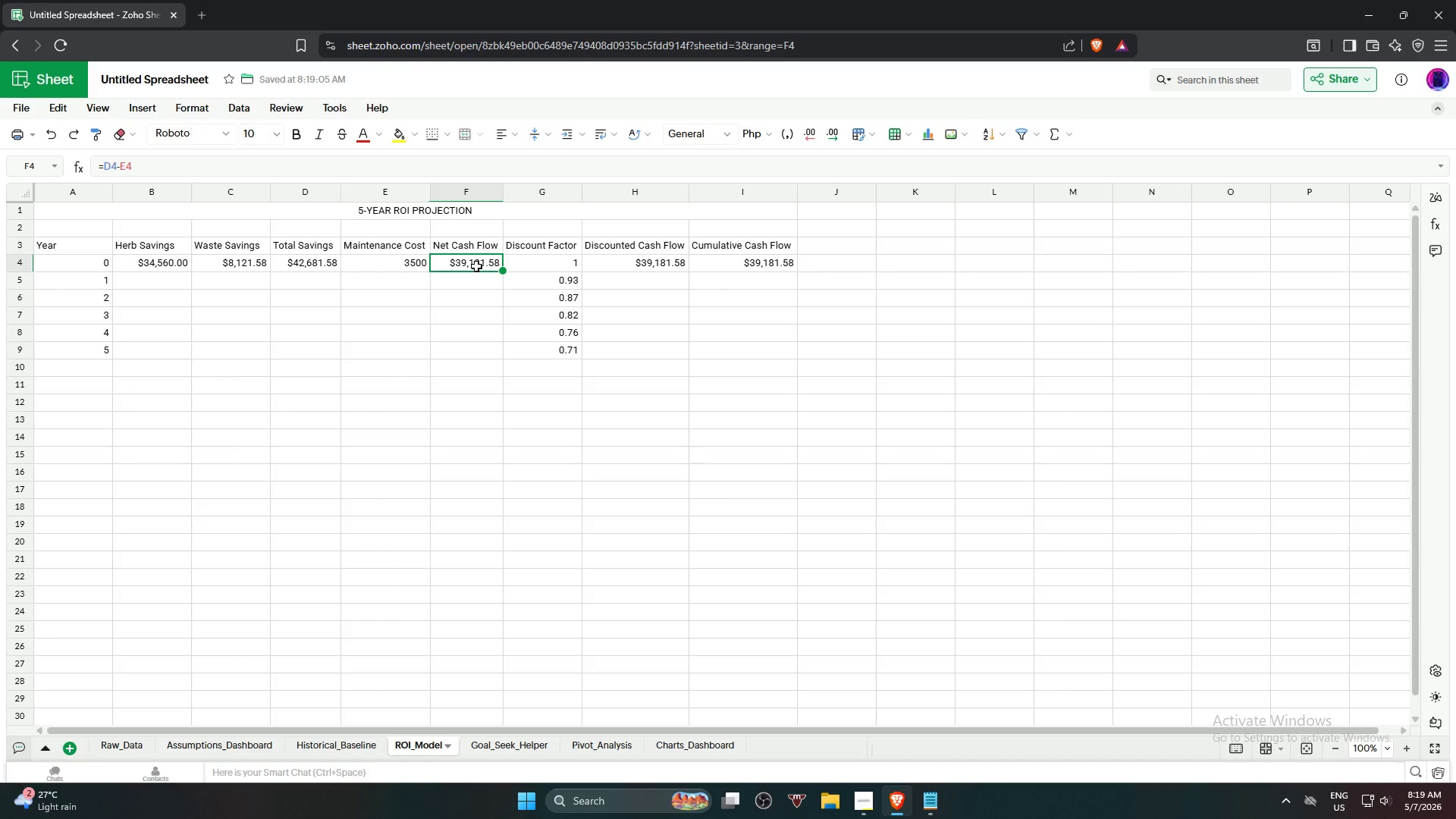 
key(Delete)
 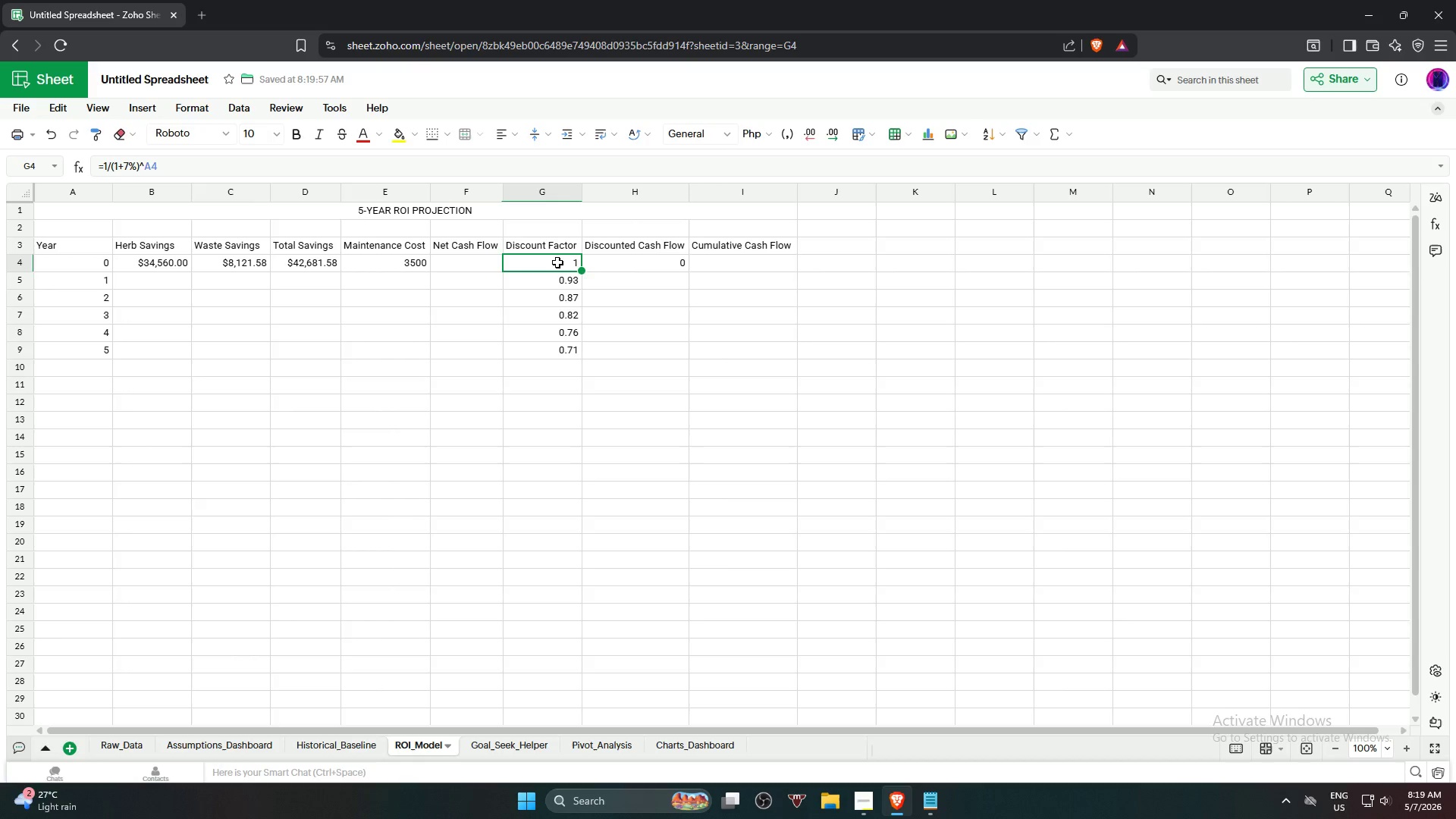 
key(Delete)
 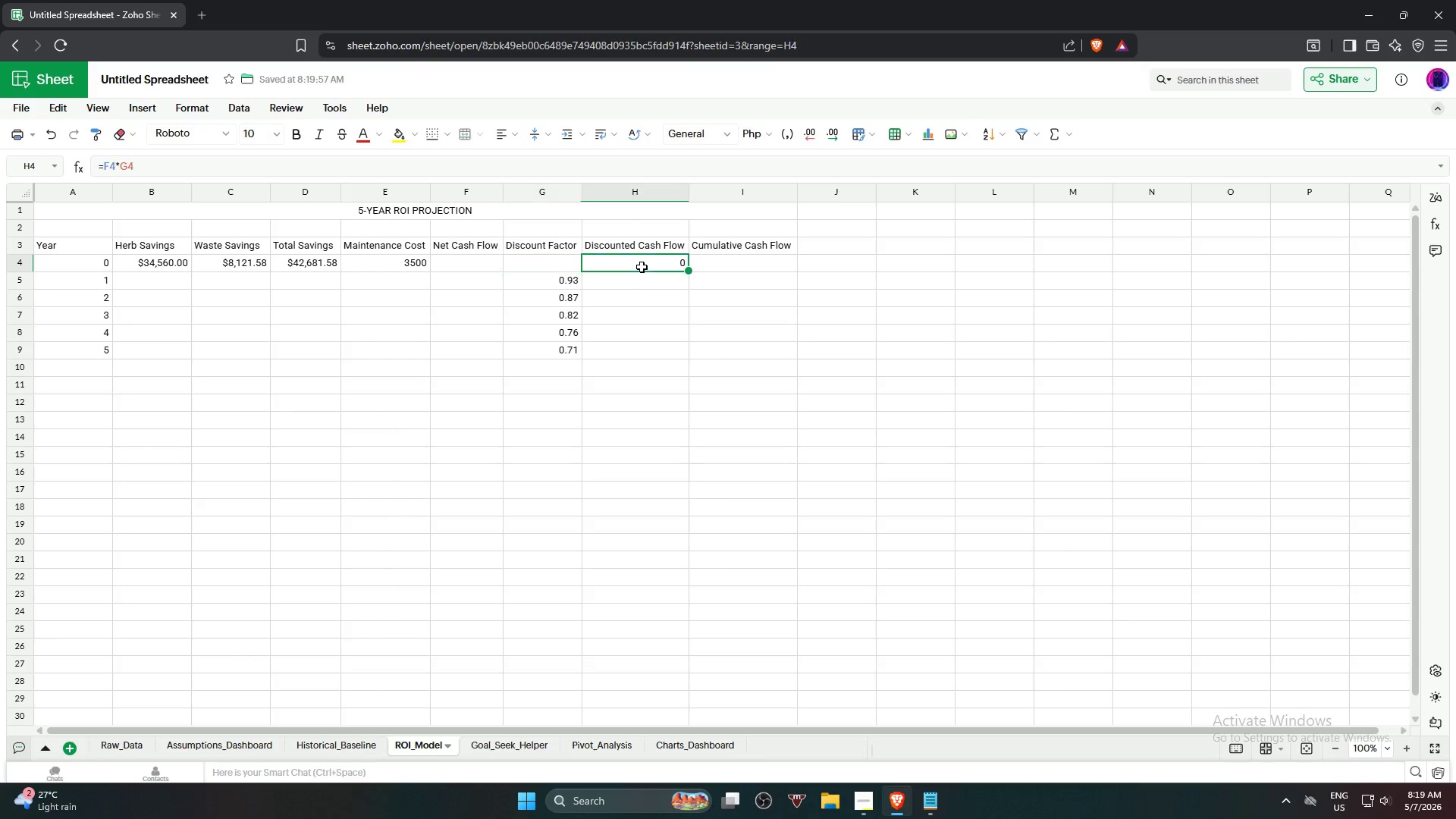 
key(Delete)
 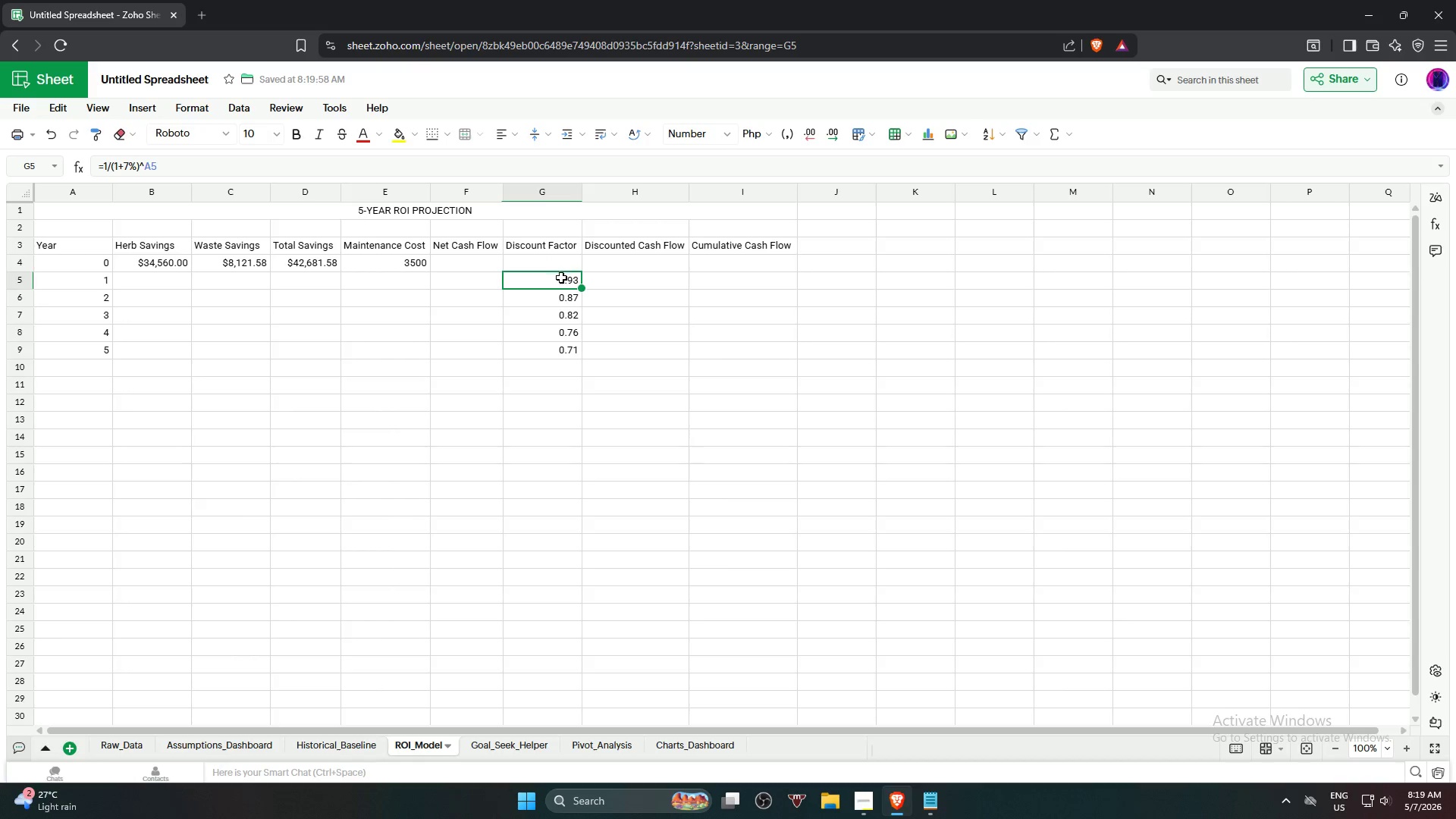 
key(Delete)
 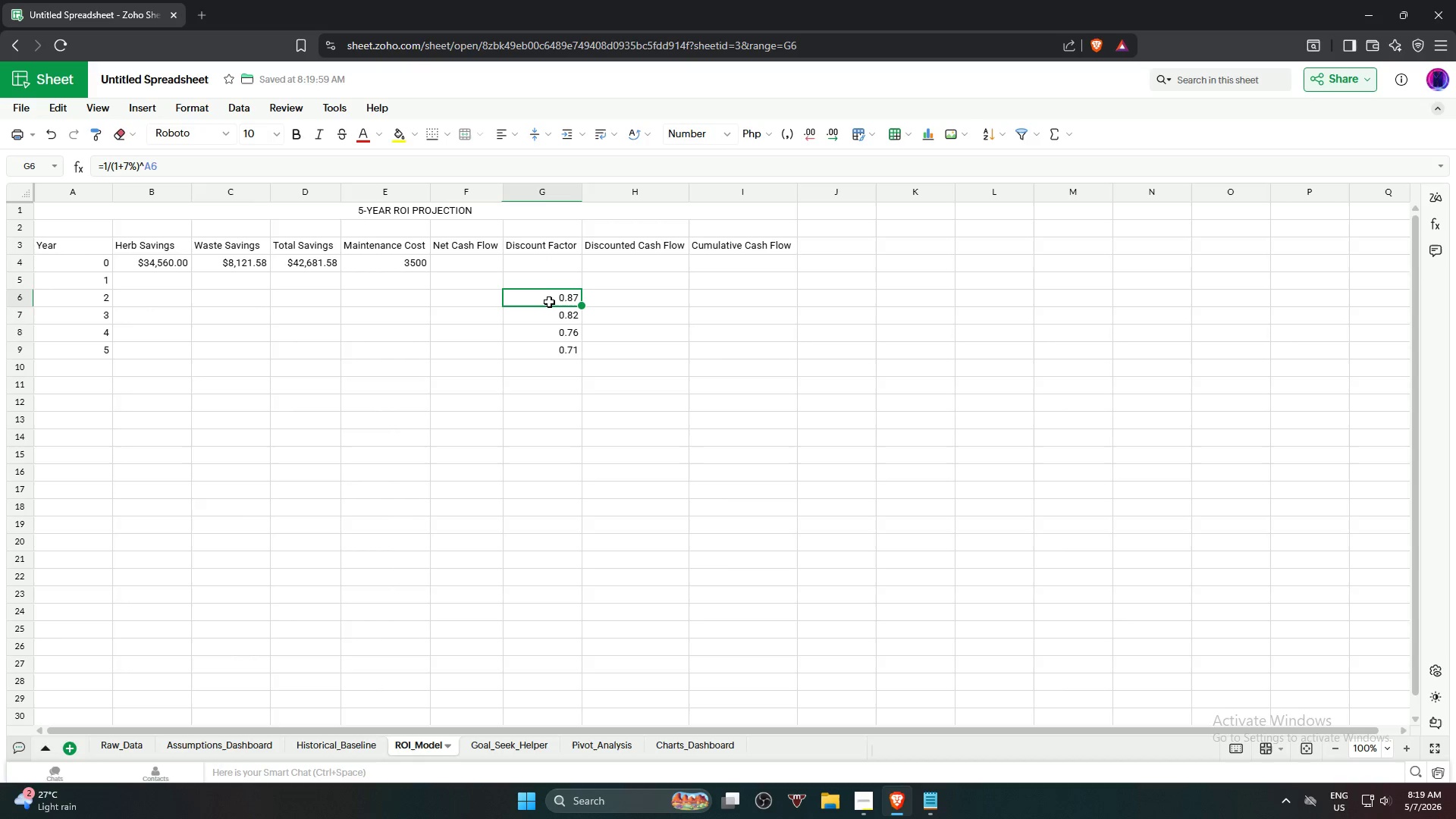 
key(Delete)
 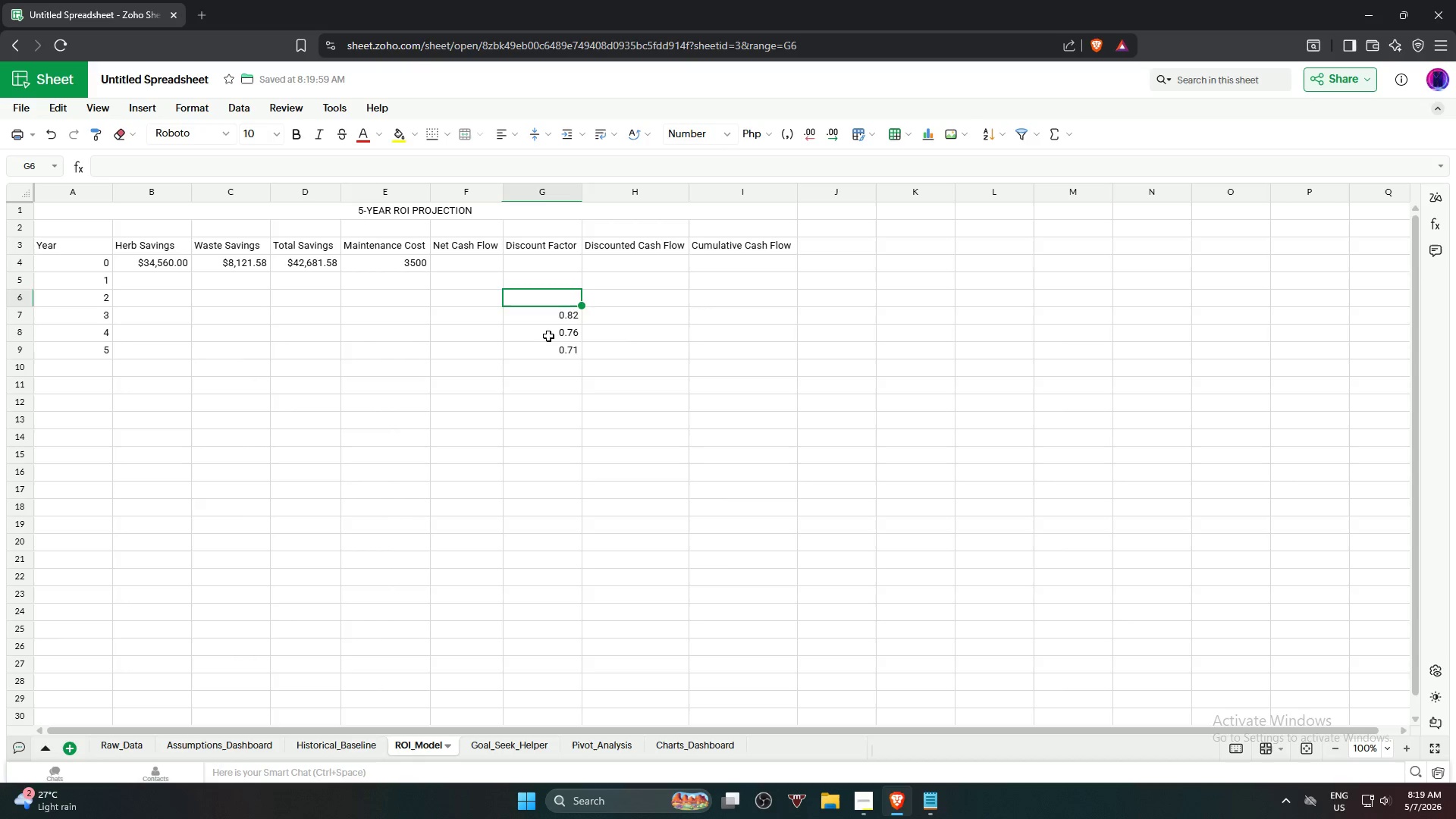 
left_click([548, 336])
 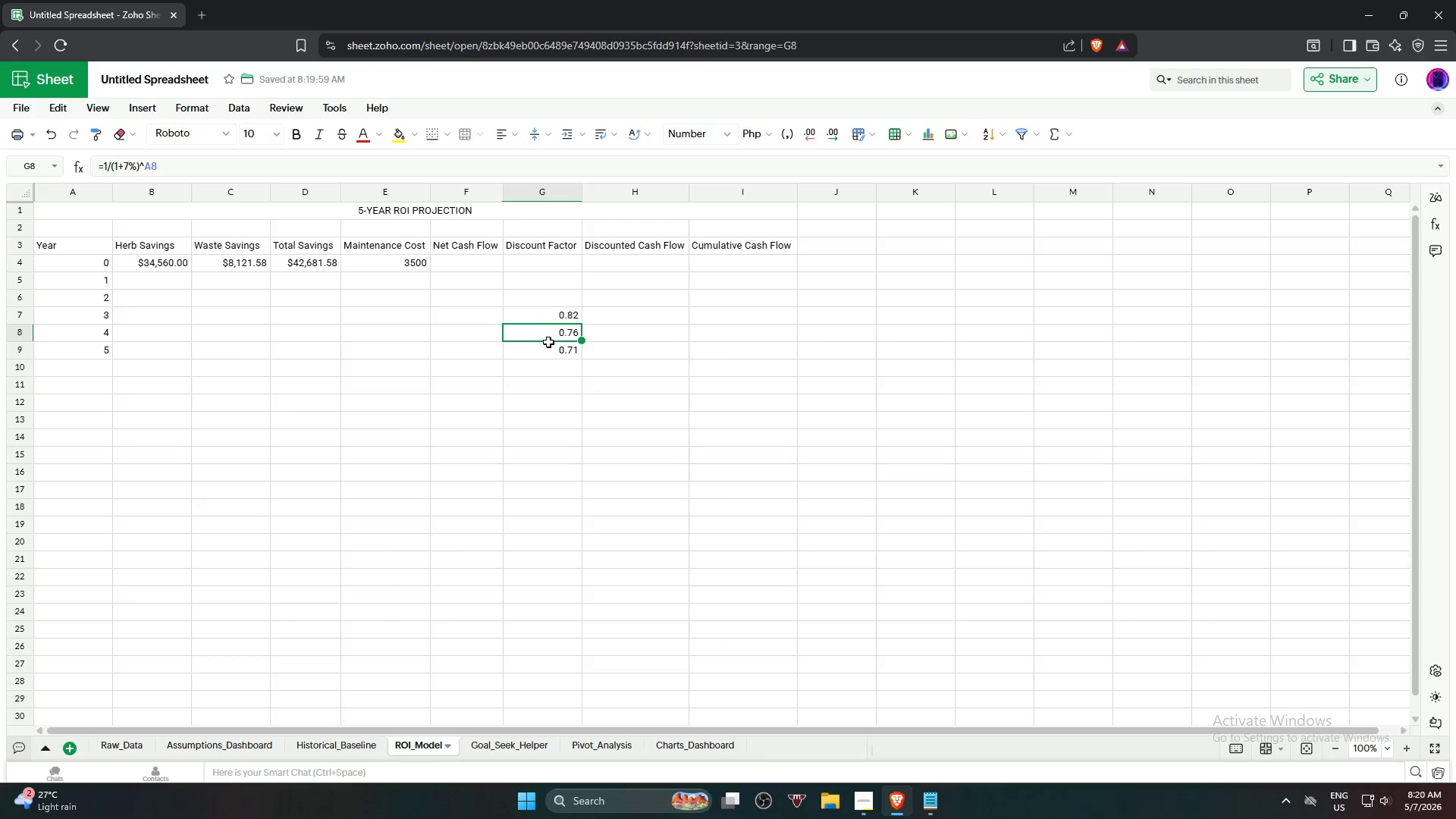 
key(Delete)
 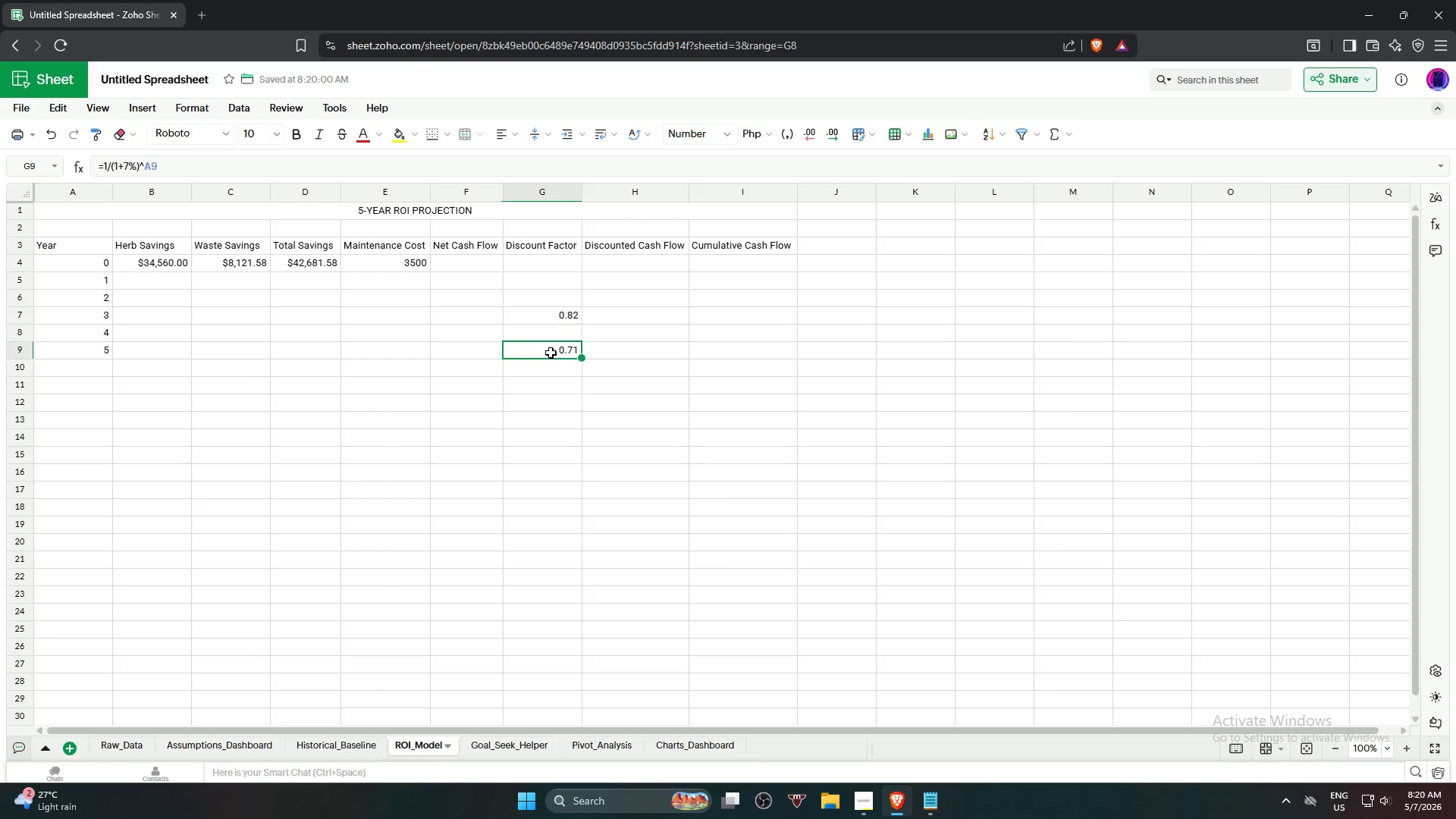 
key(Delete)
 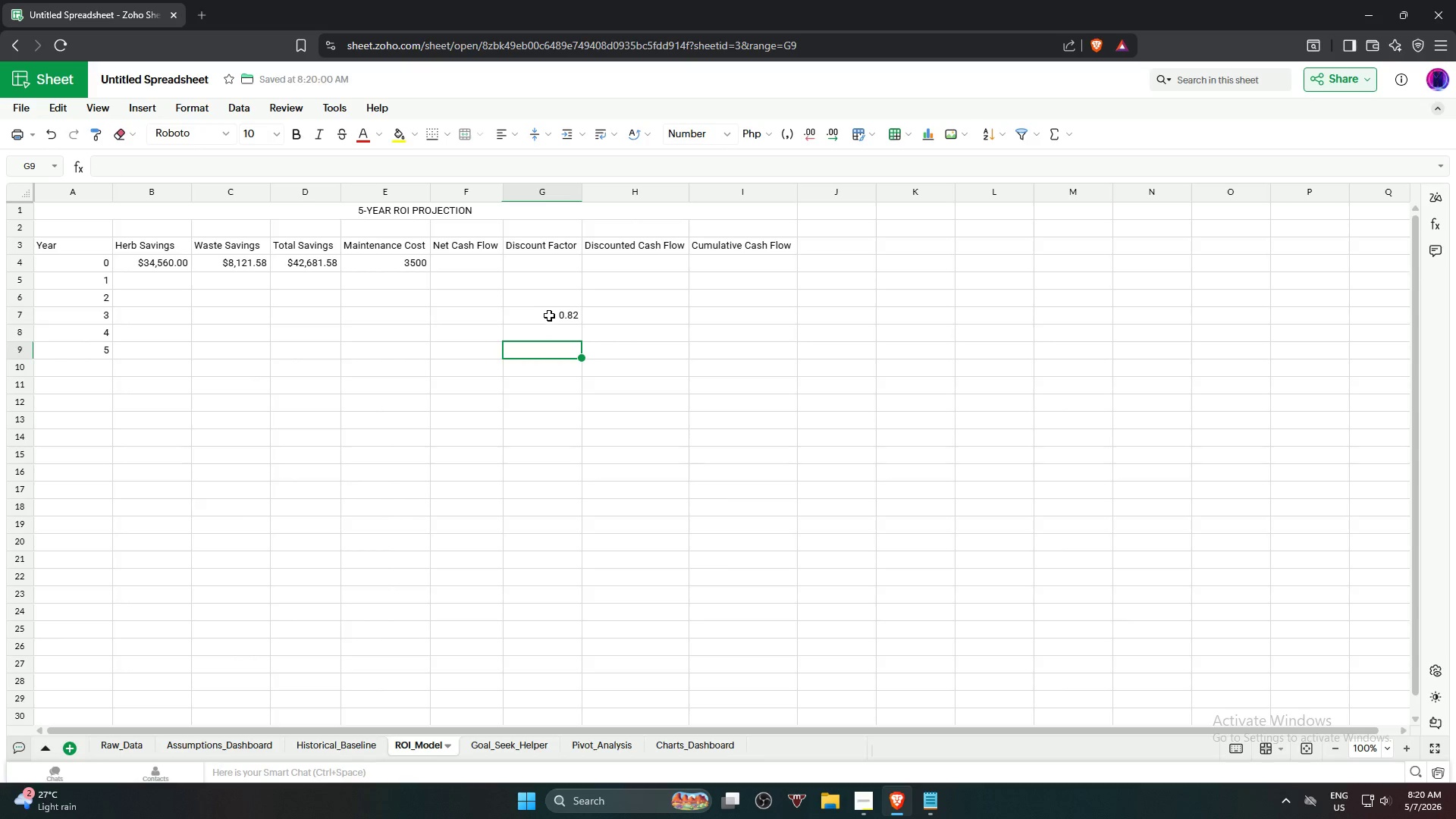 
left_click([549, 315])
 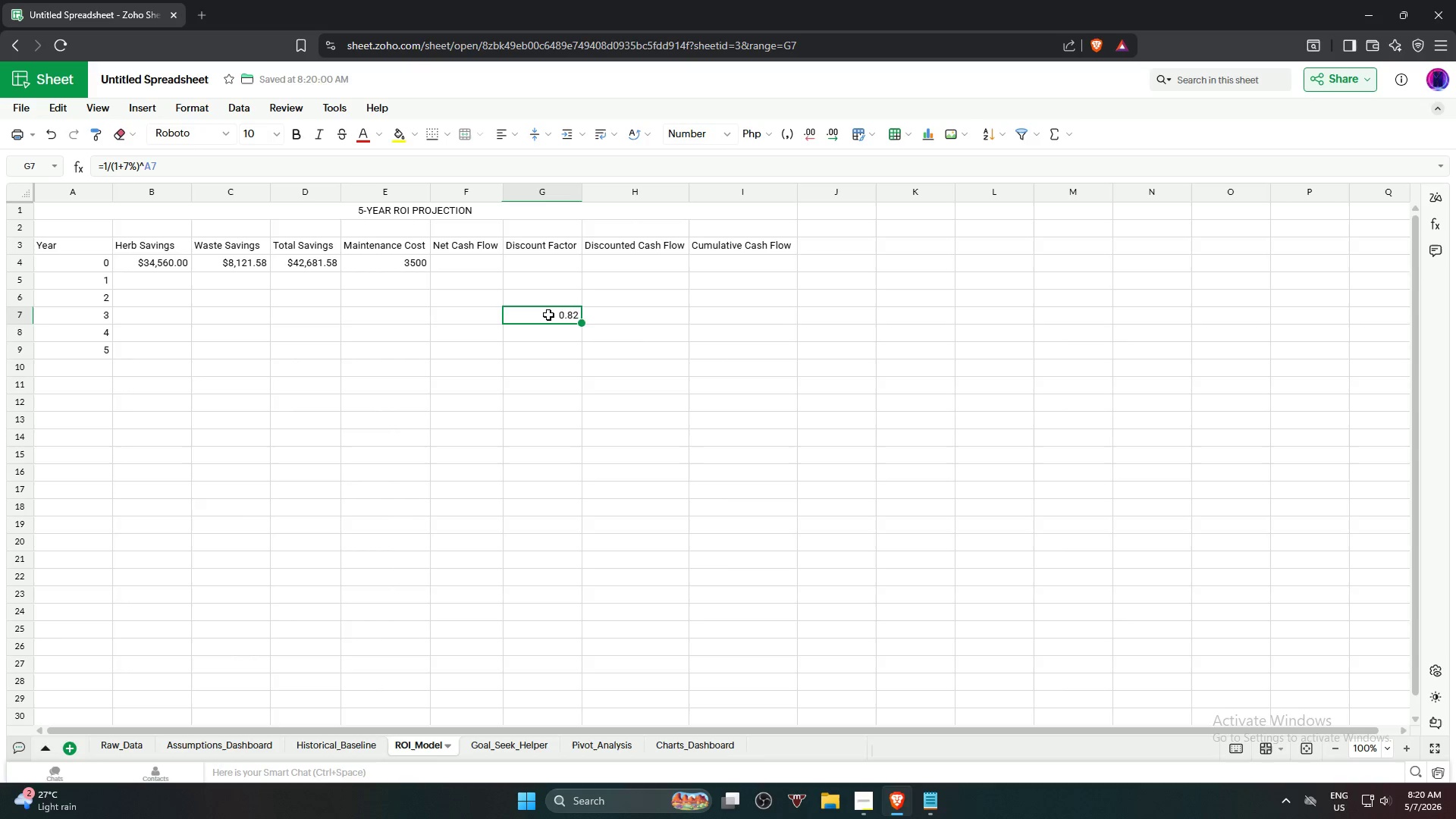 
key(Delete)
 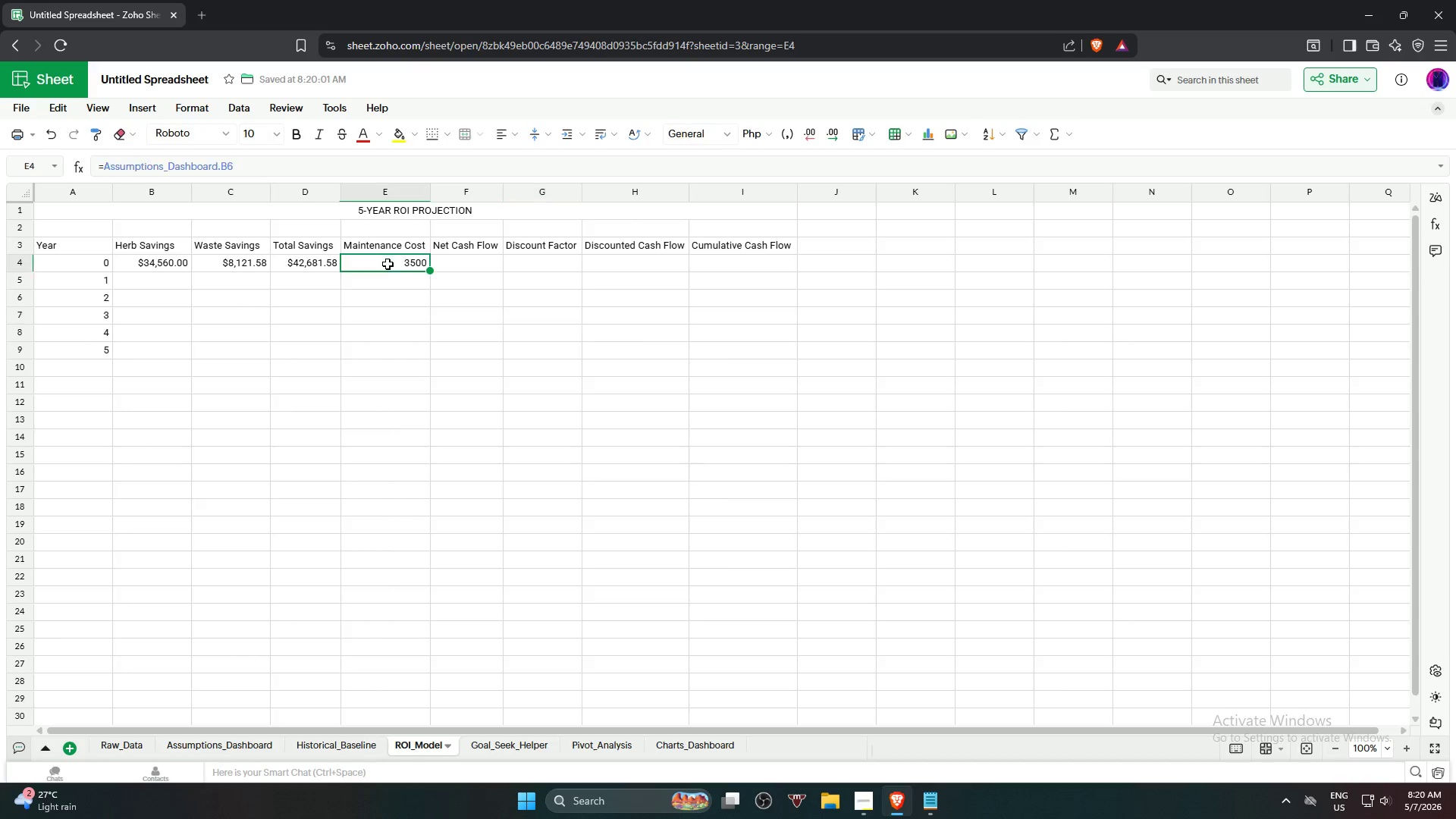 
key(Delete)
 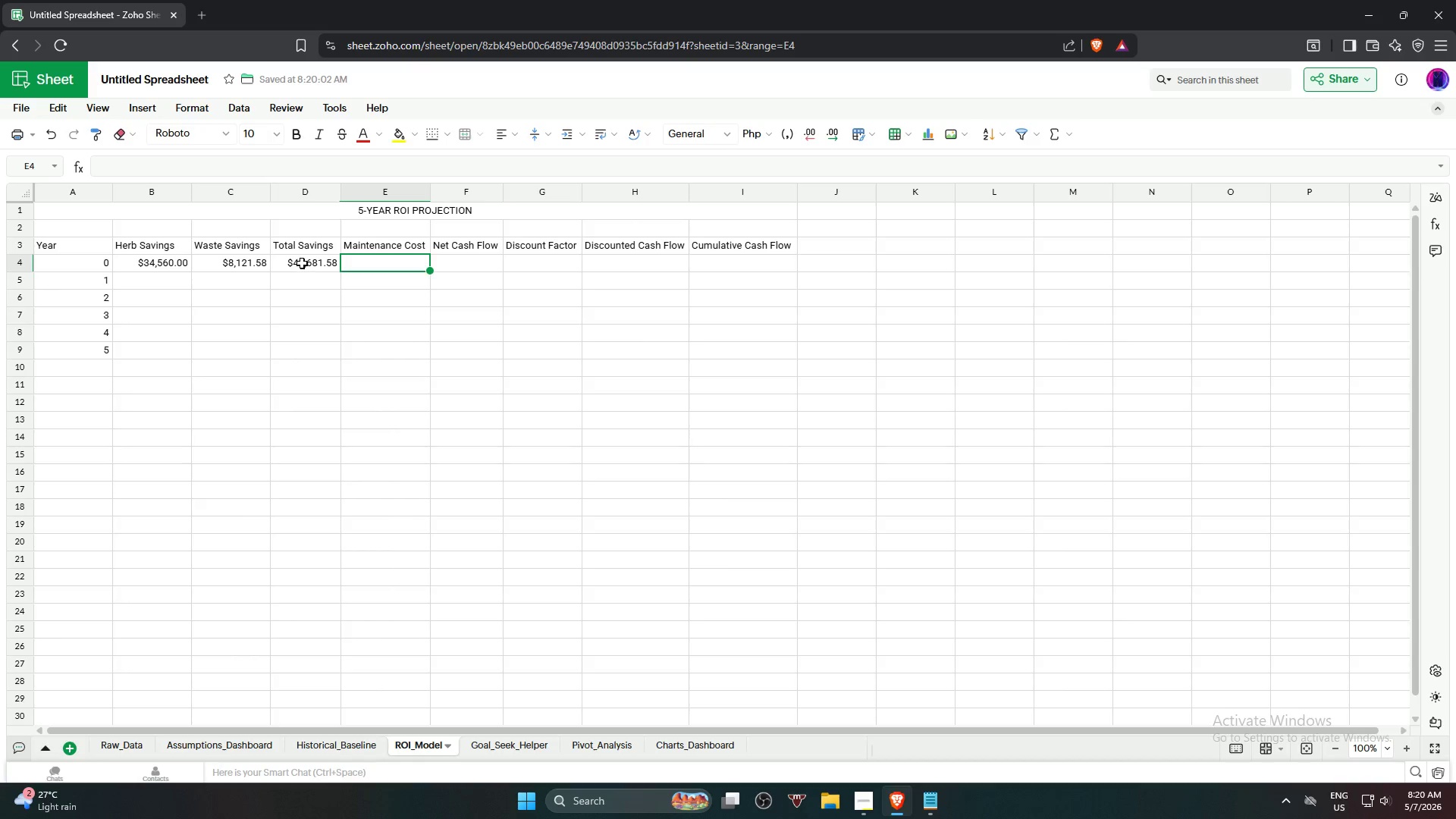 
key(Delete)
 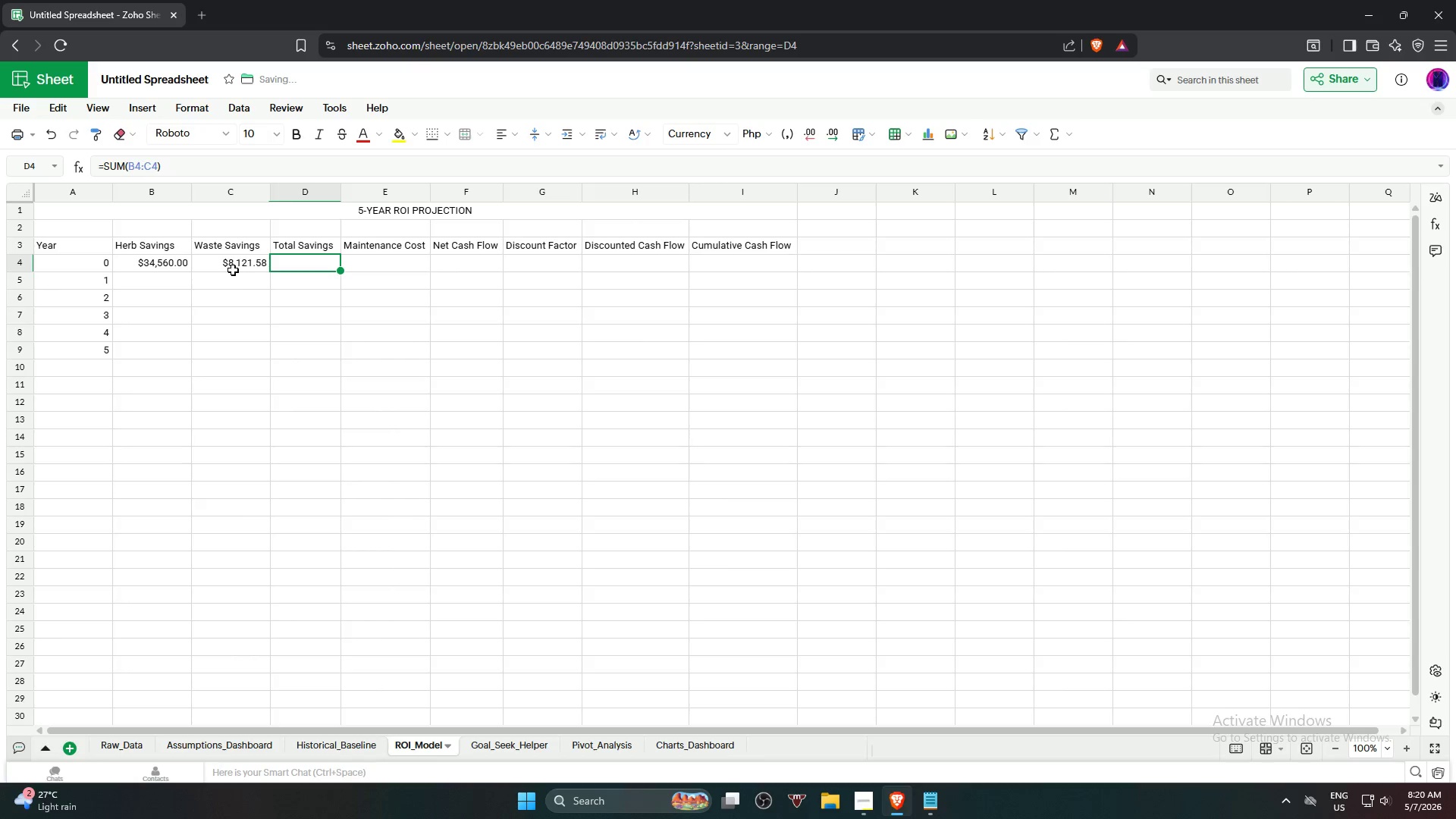 
left_click([233, 270])
 